 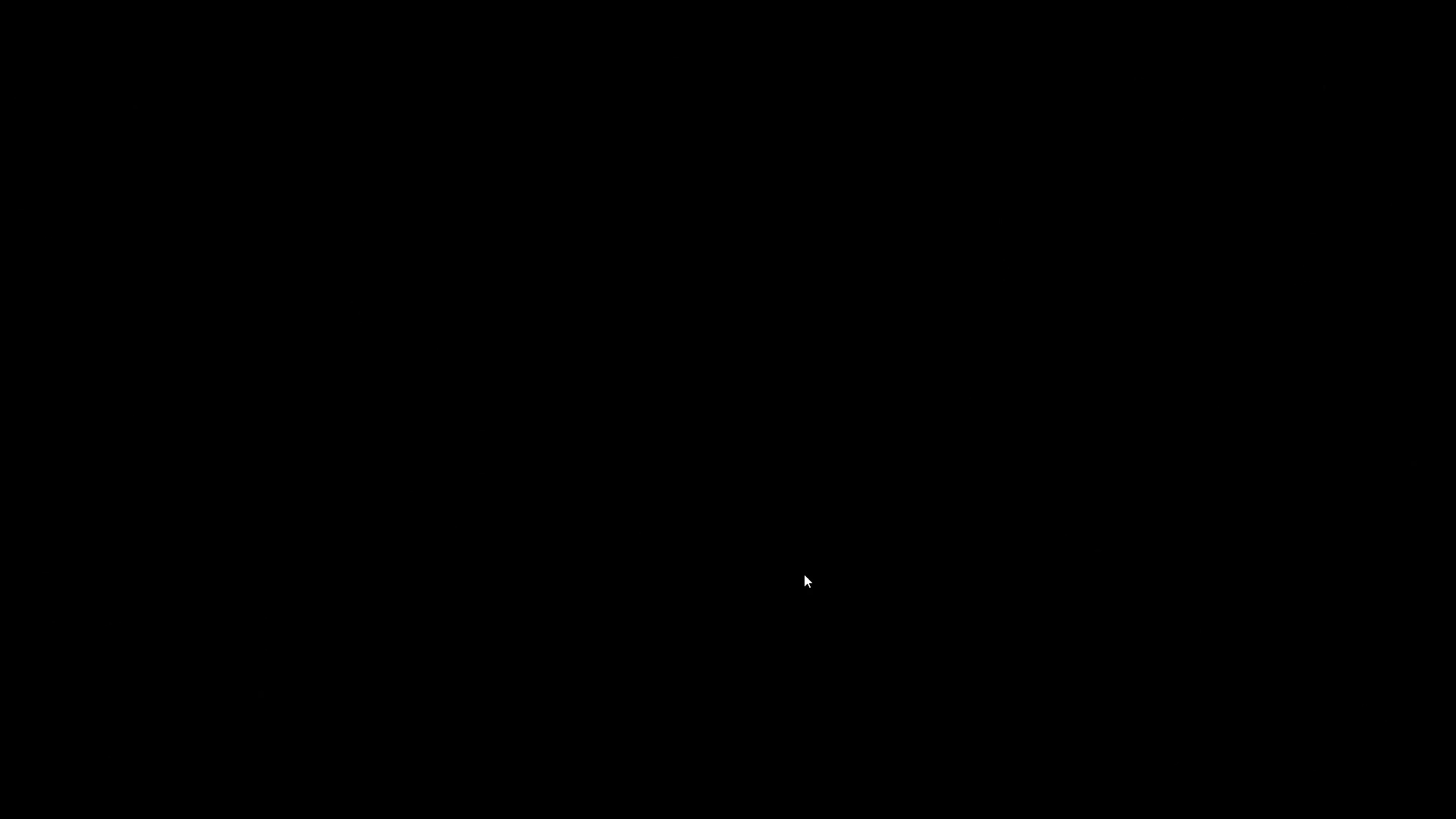 
key(Control+Backquote)
 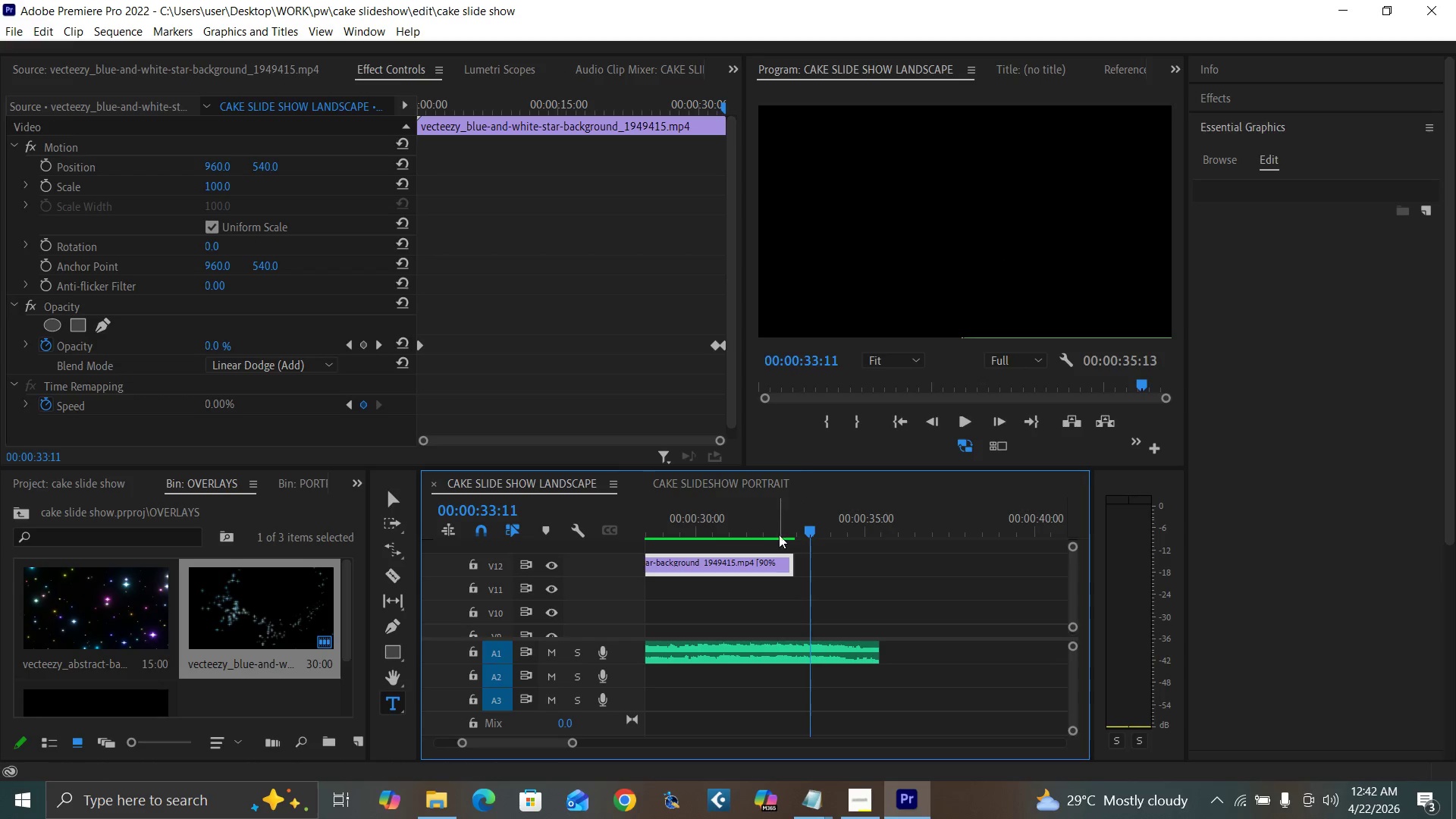 
left_click([779, 525])
 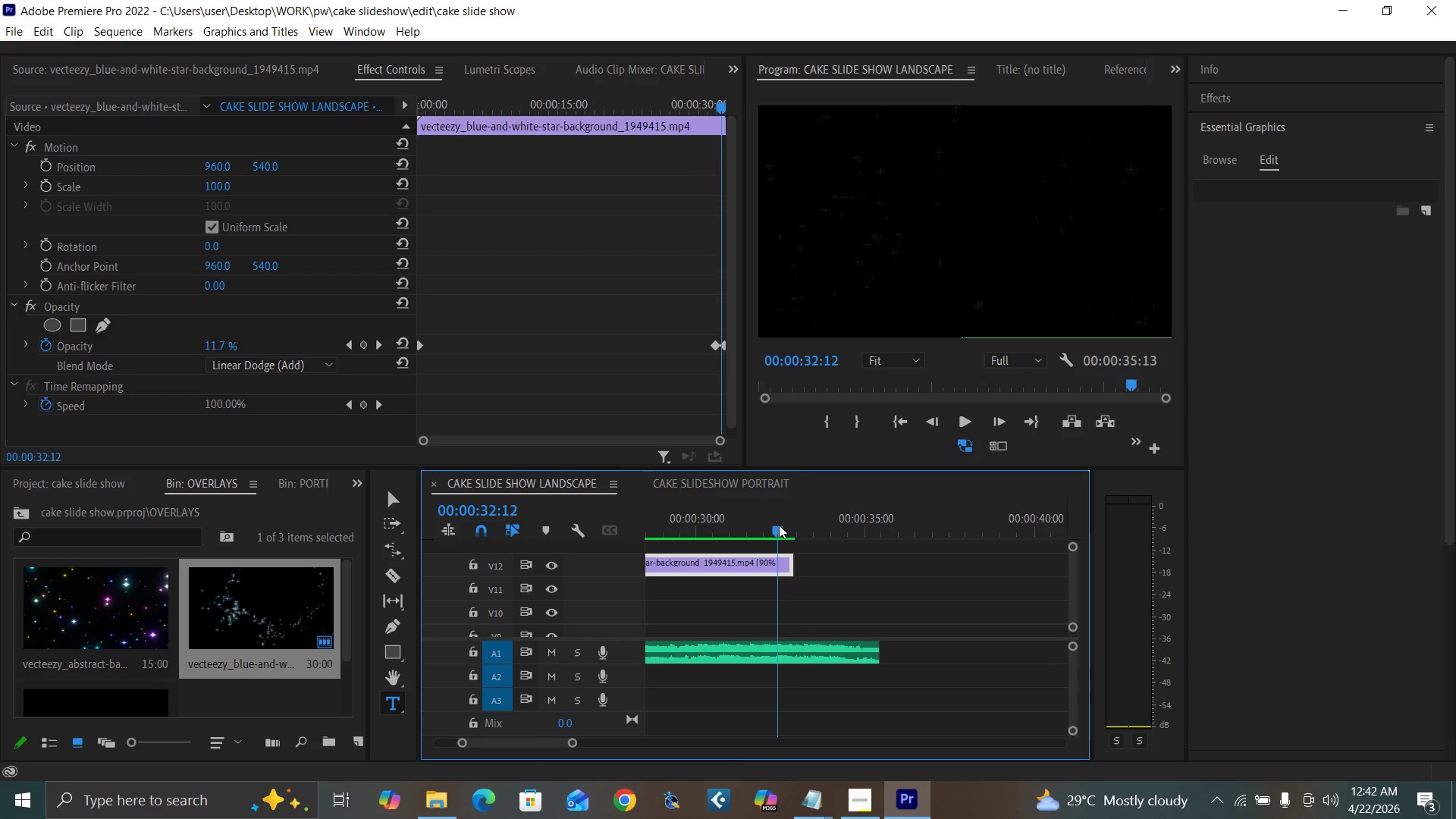 
key(Control+Backquote)
 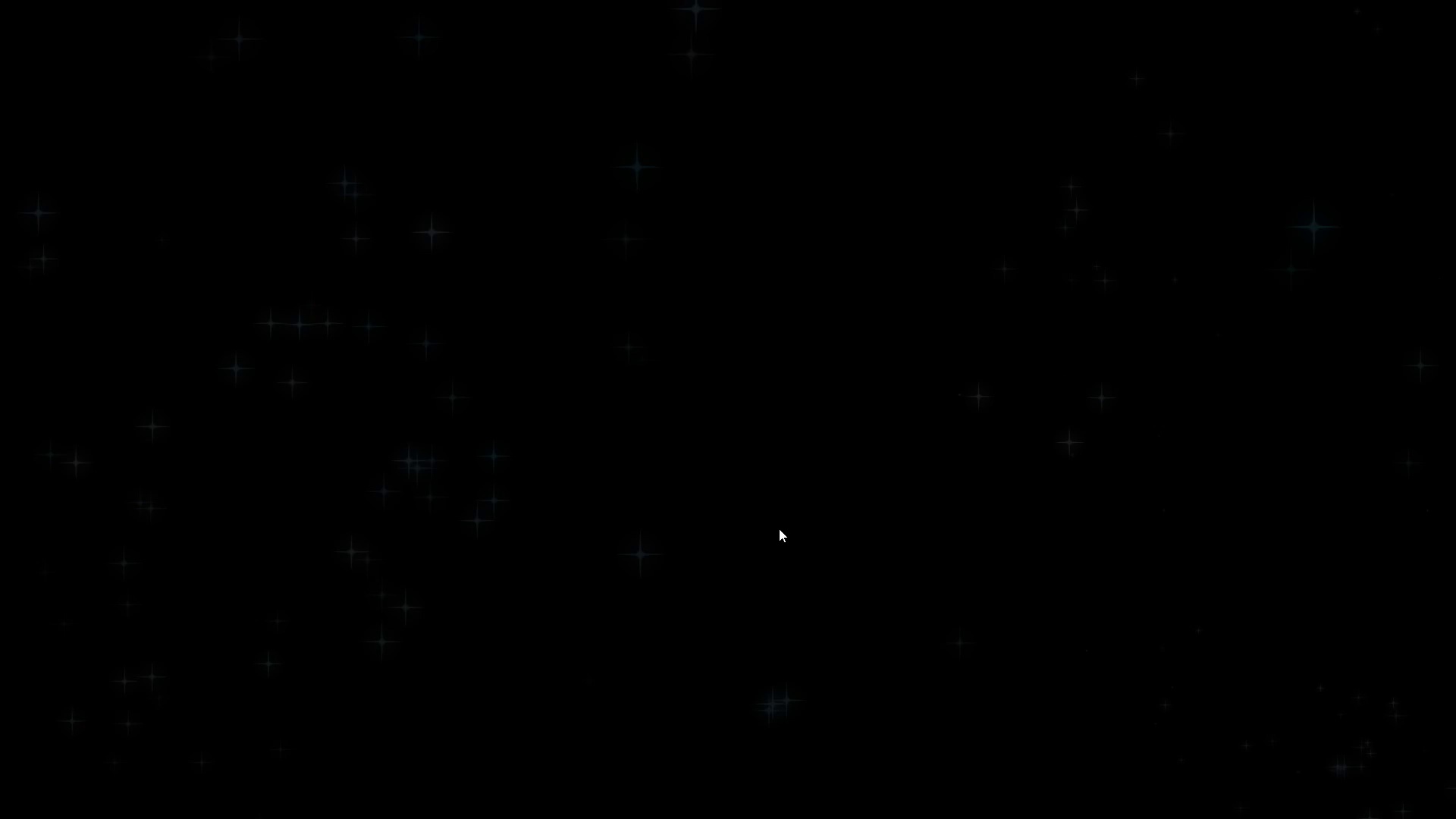 
key(Space)
 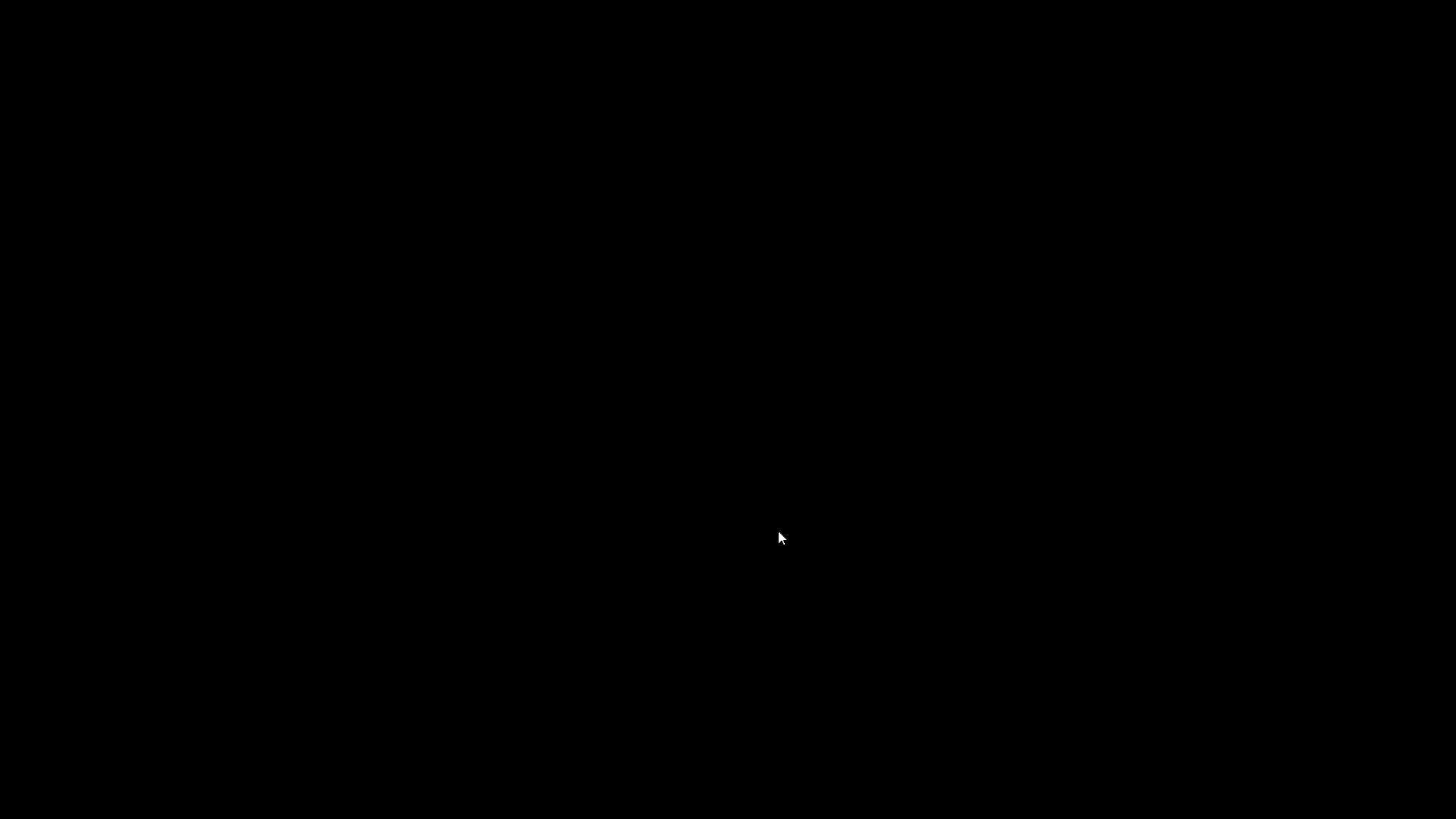 
key(Space)
 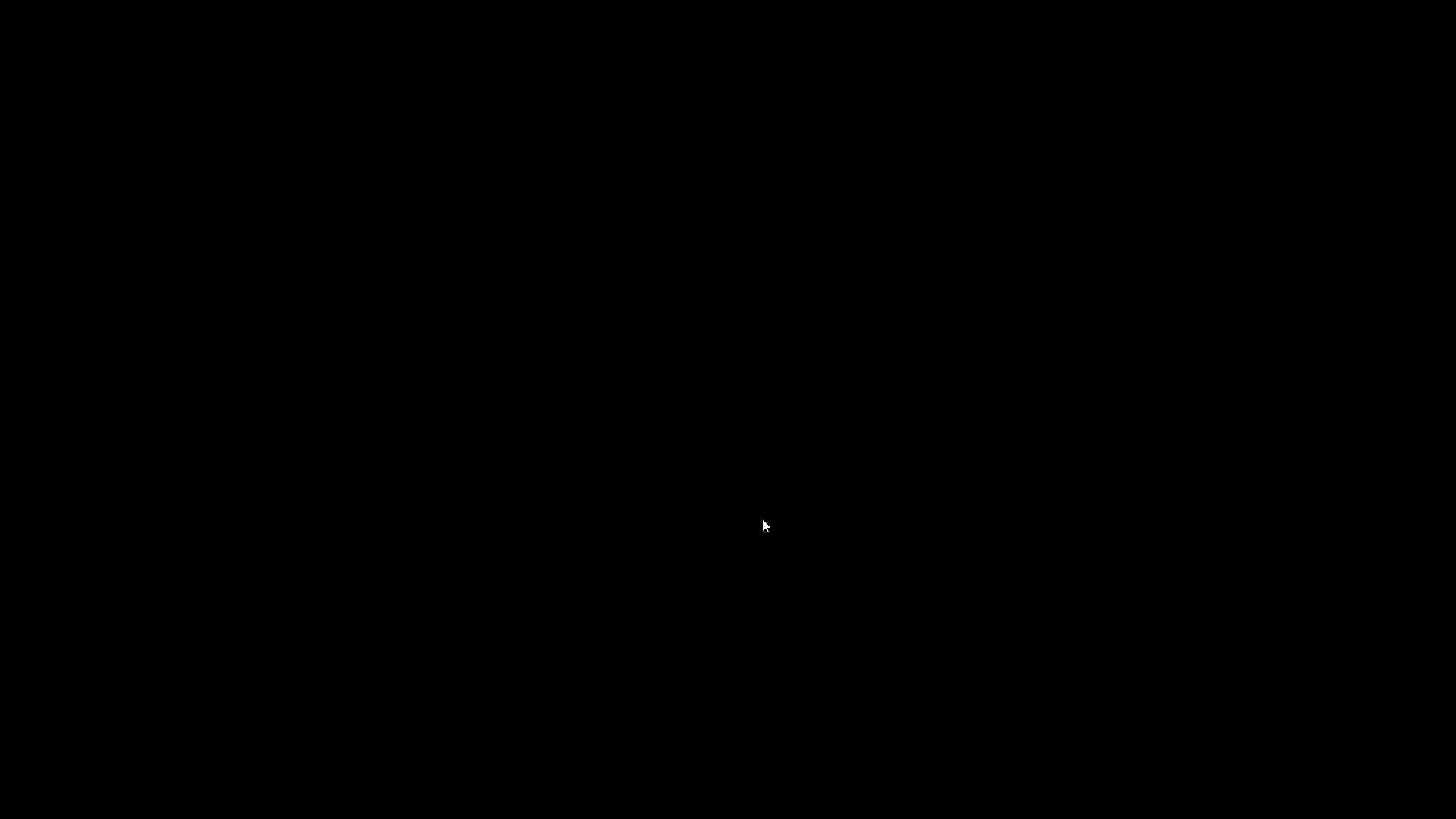 
key(Control+Backquote)
 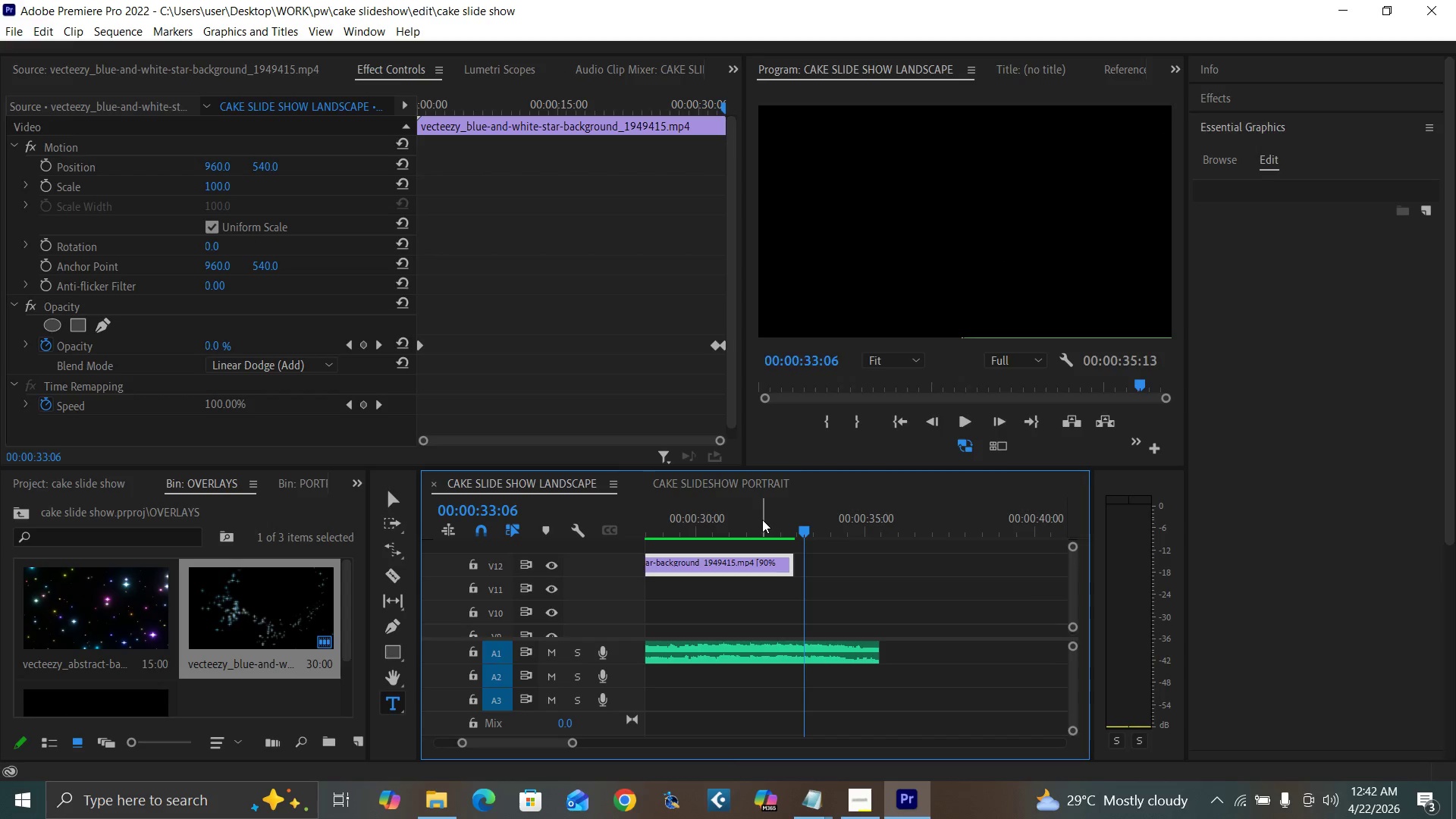 
key(Equal)
 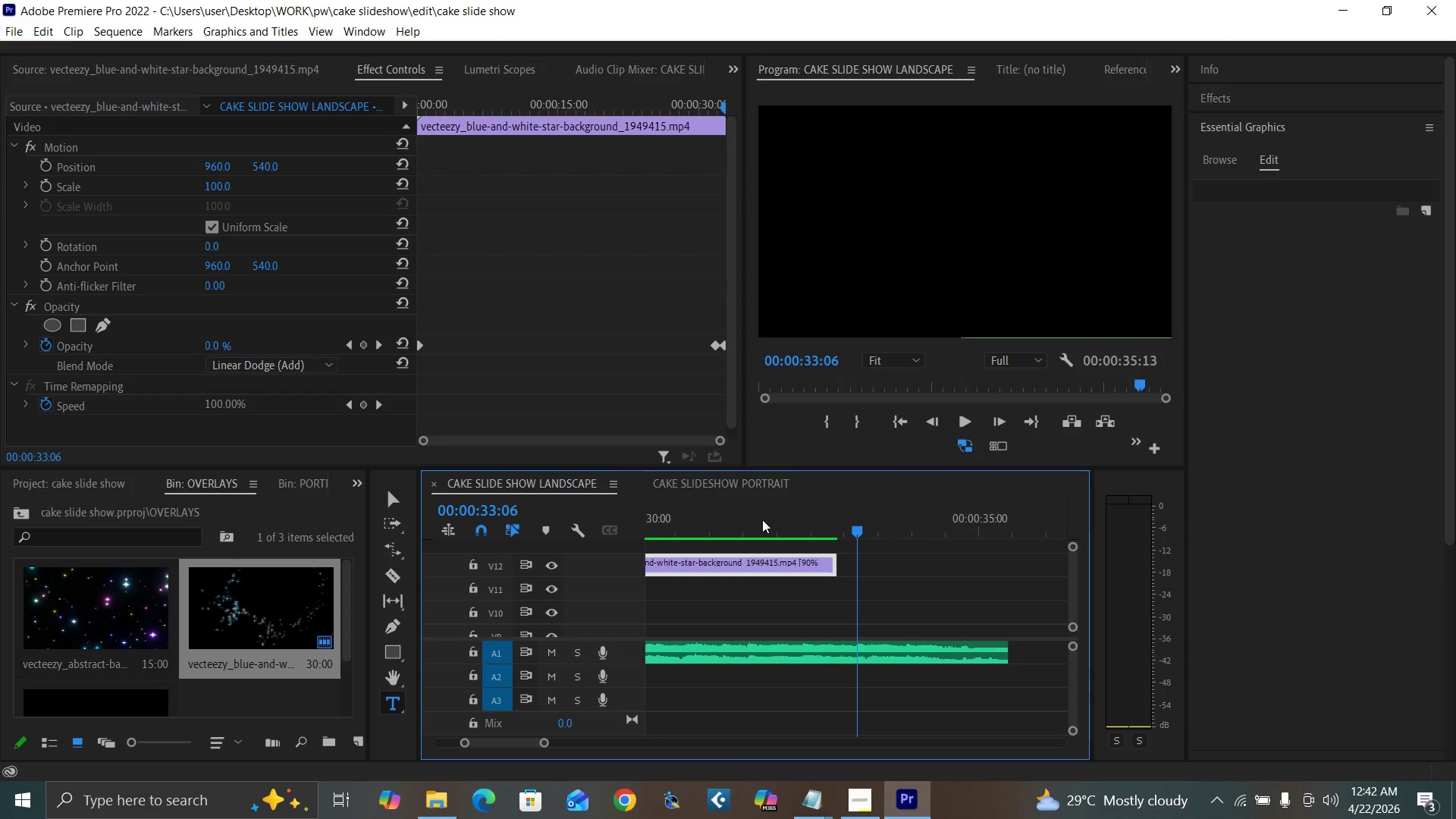 
key(Equal)
 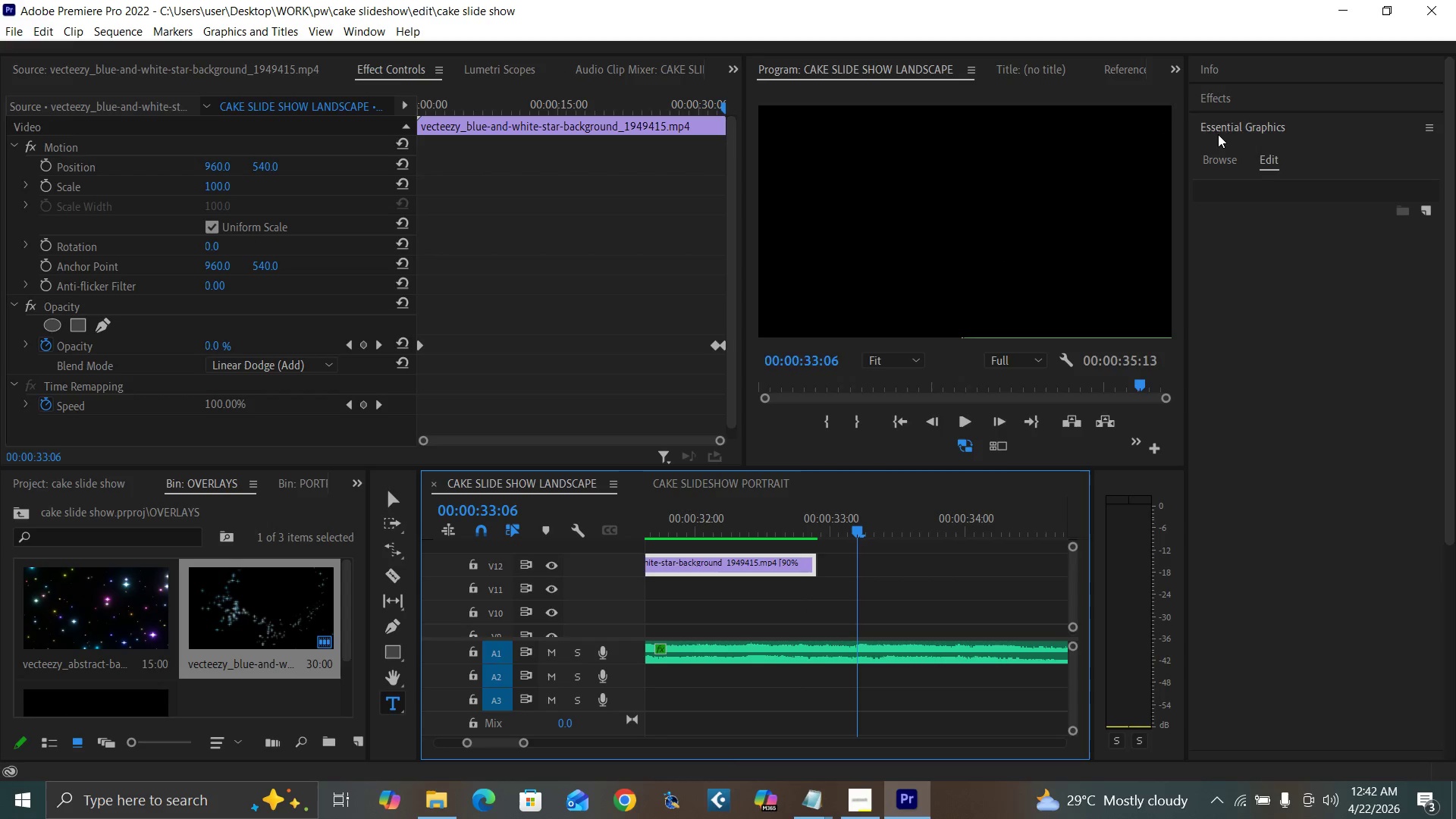 
left_click([1224, 103])
 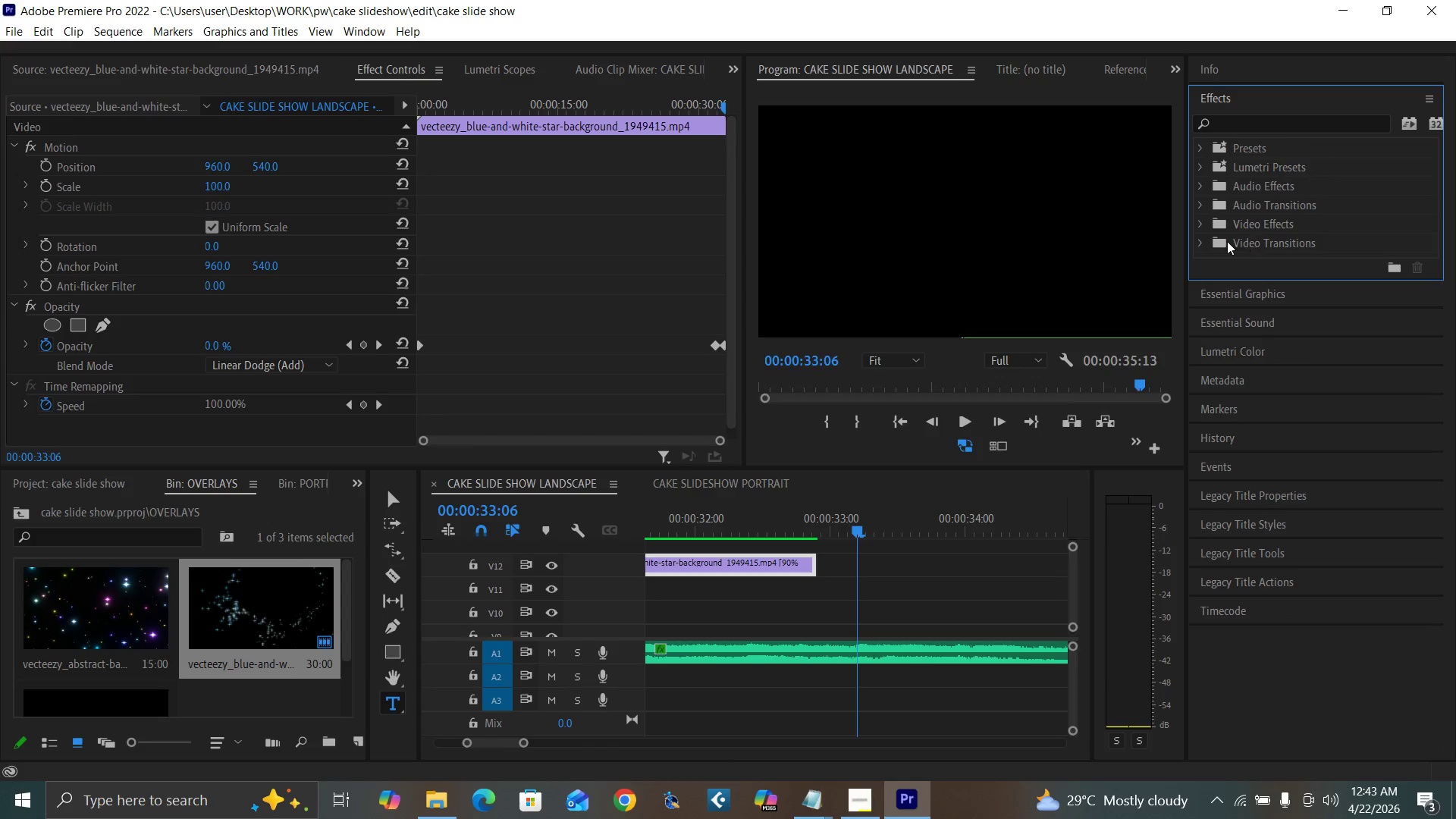 
wait(5.27)
 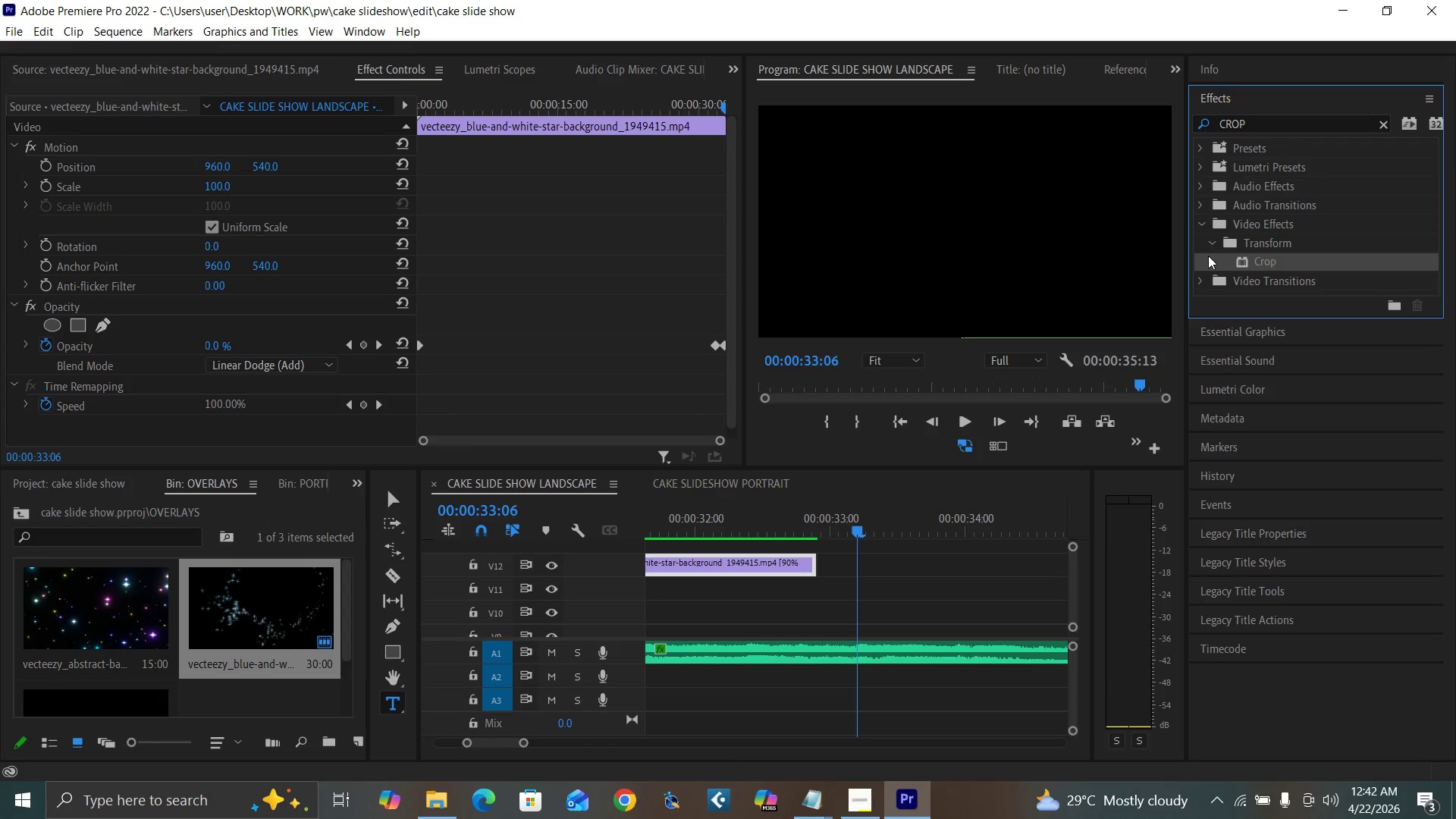 
left_click([1207, 281])
 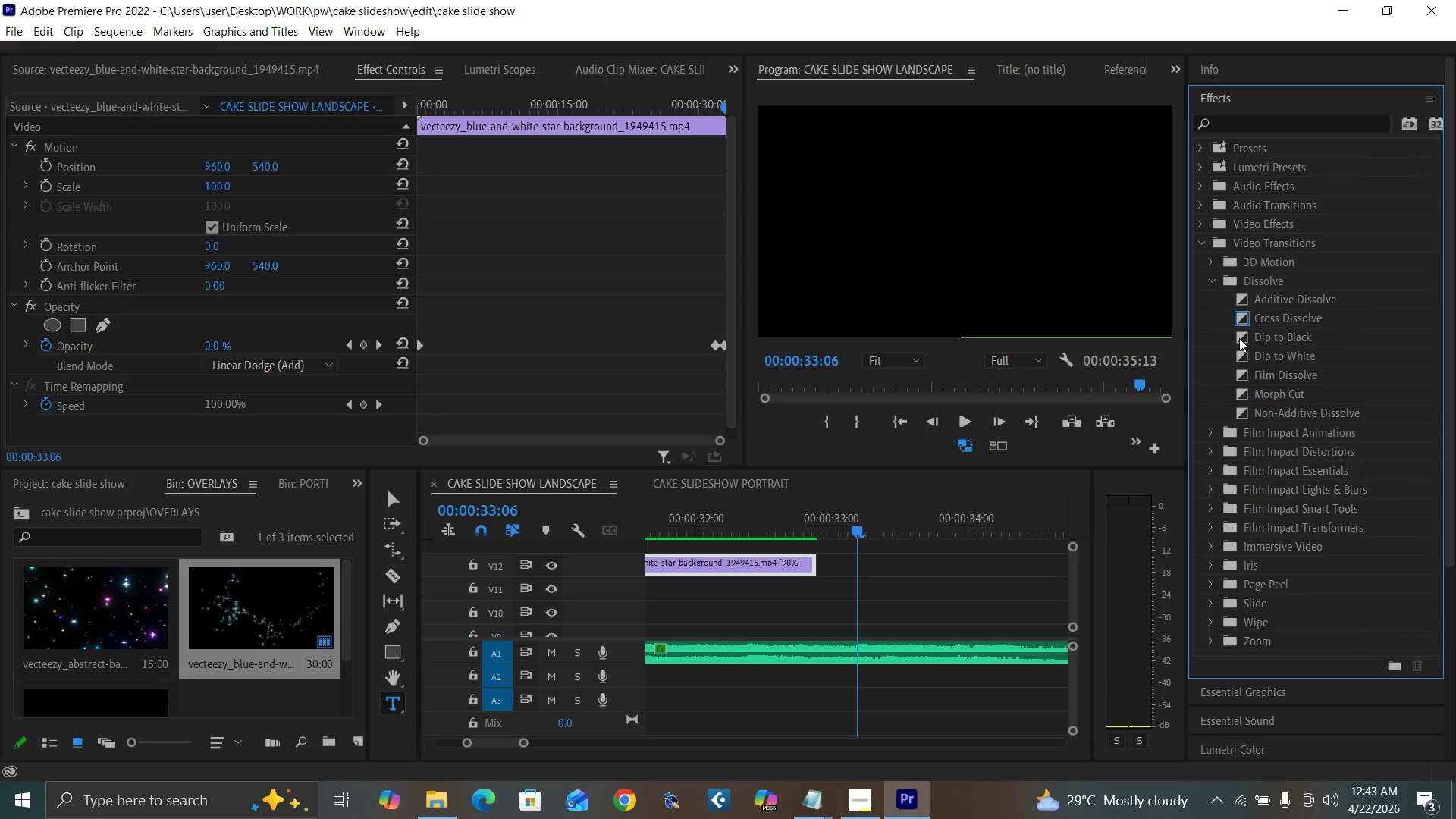 
left_click_drag(start_coordinate=[1239, 338], to_coordinate=[814, 566])
 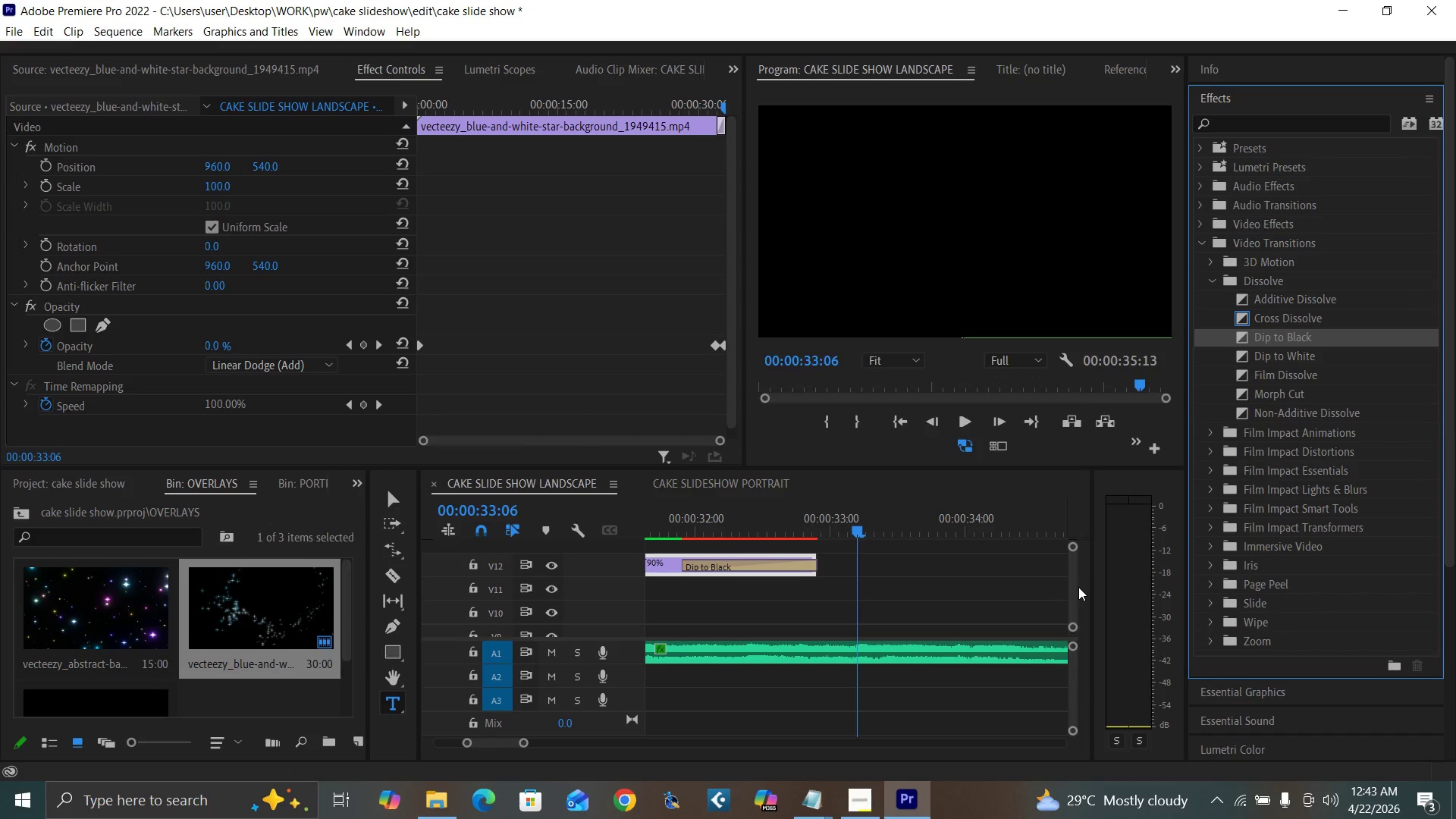 
left_click_drag(start_coordinate=[1075, 587], to_coordinate=[1080, 588])
 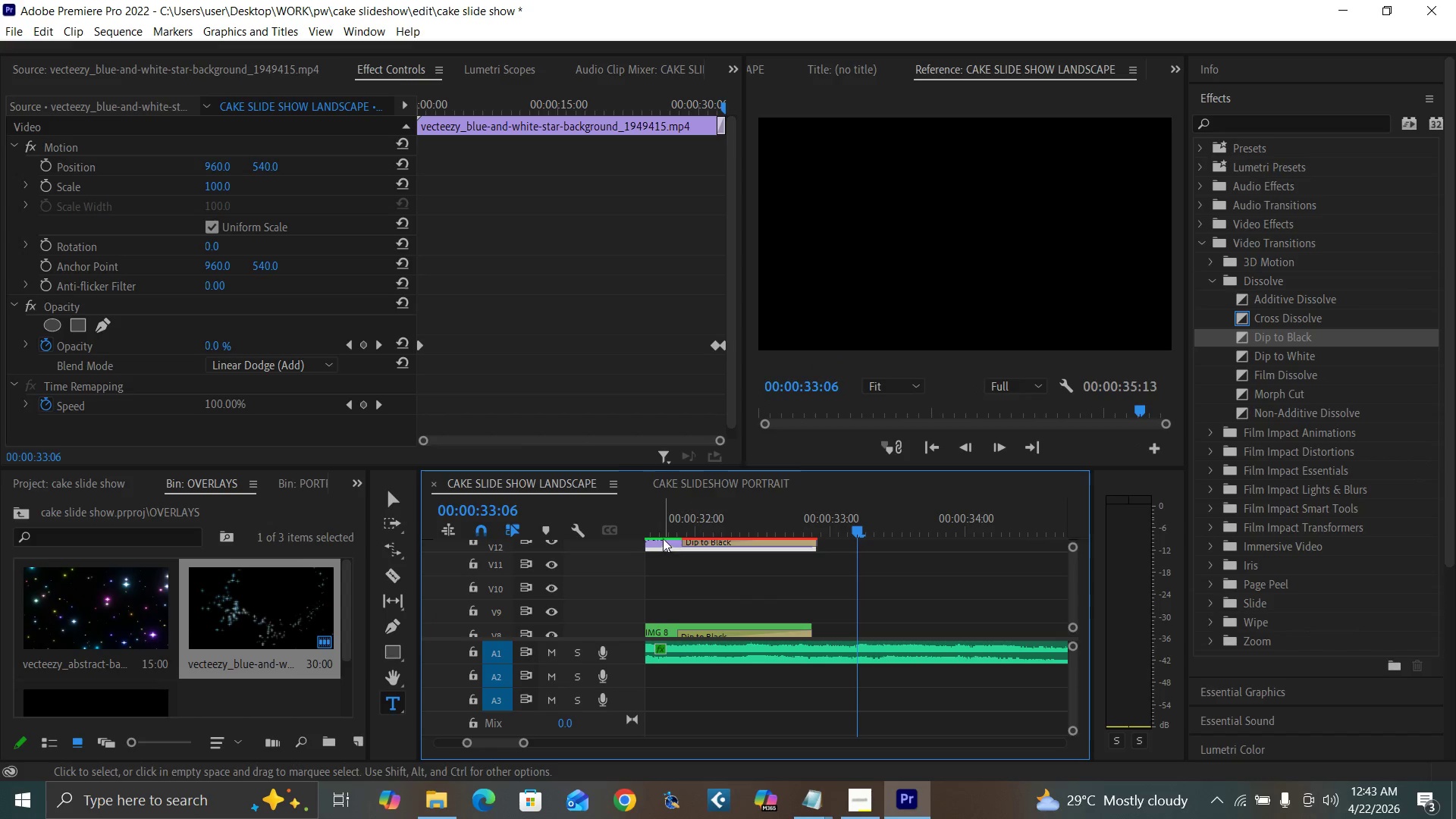 
left_click([664, 523])
 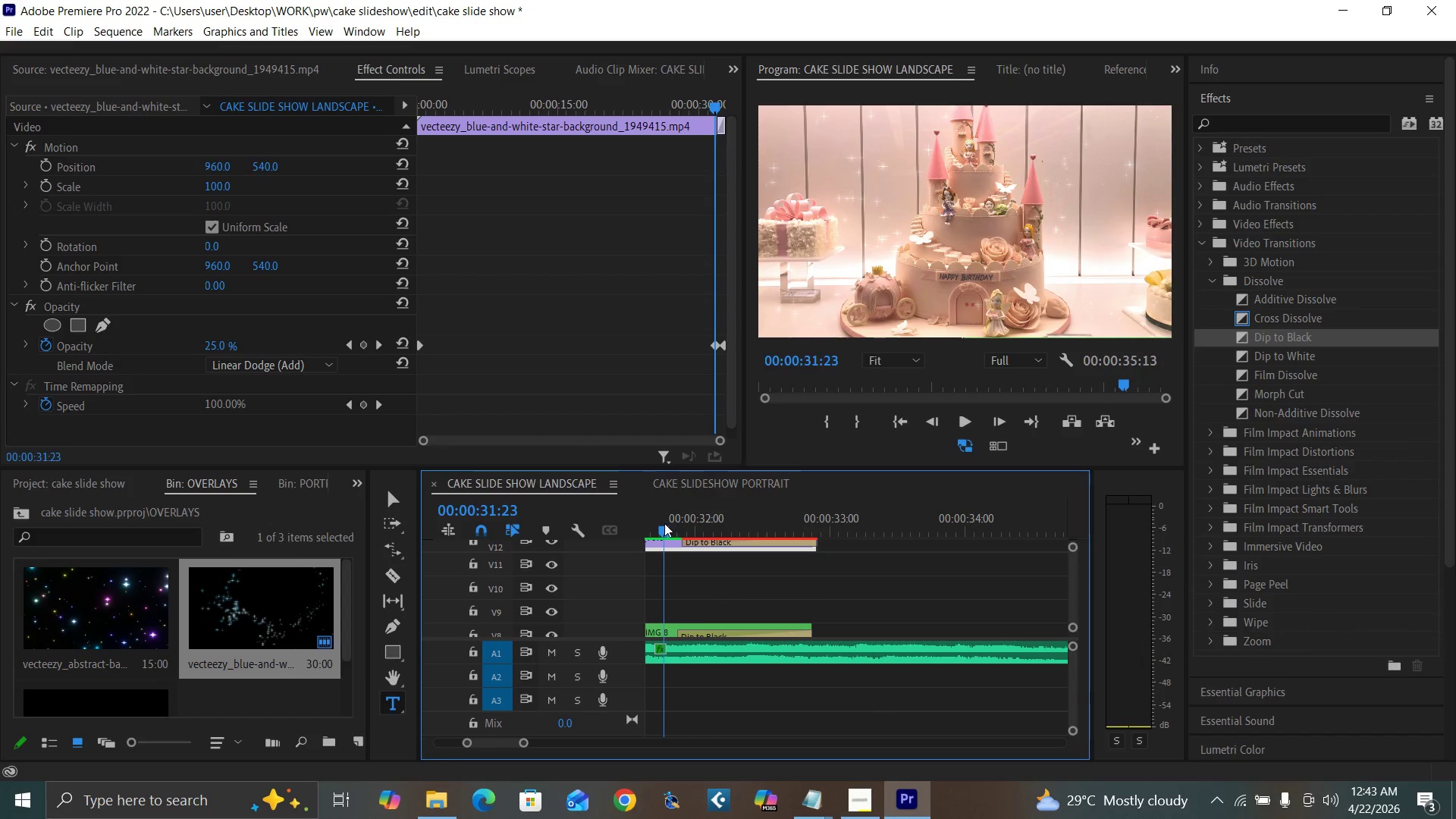 
key(Space)
 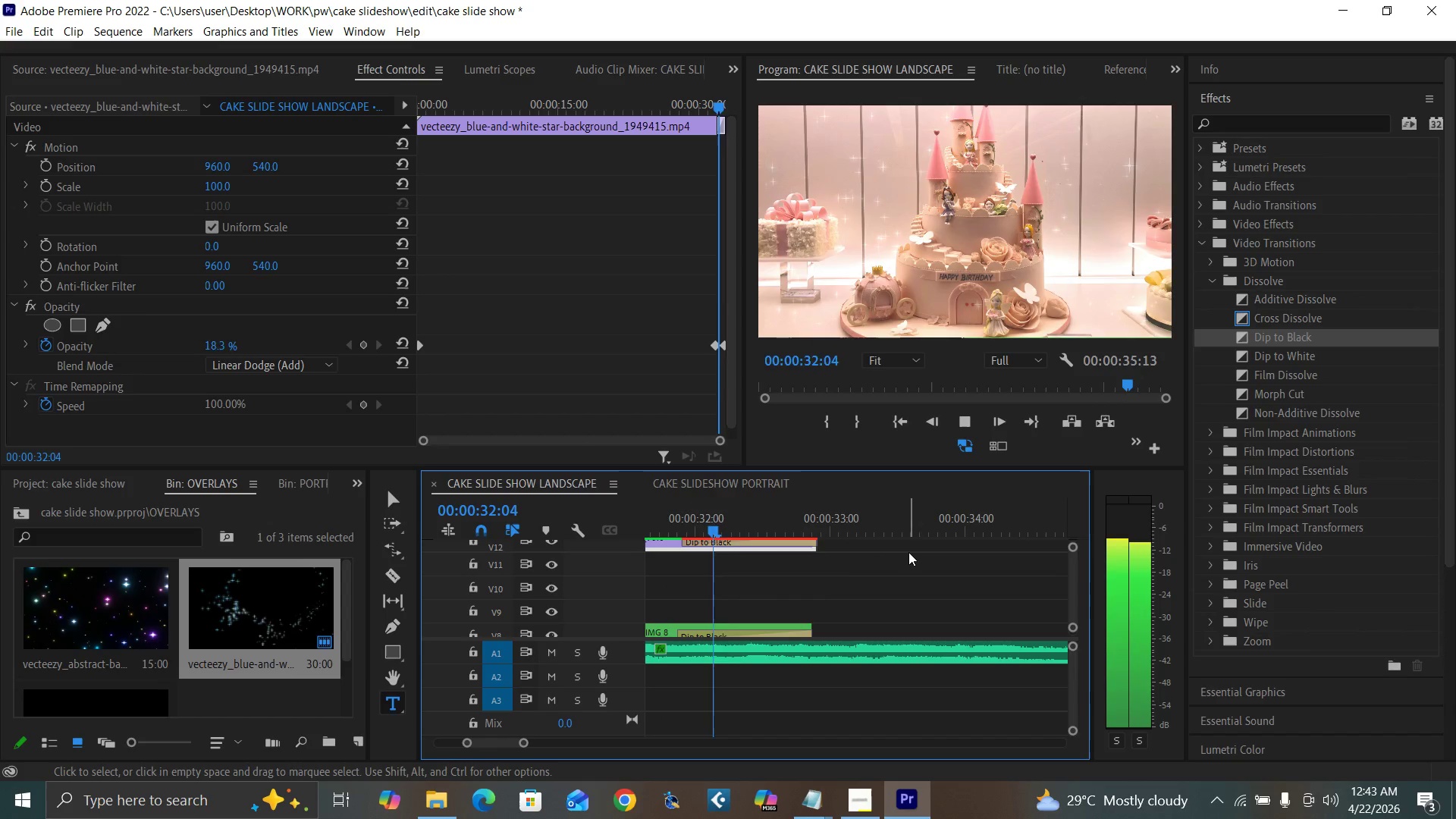 
key(Space)
 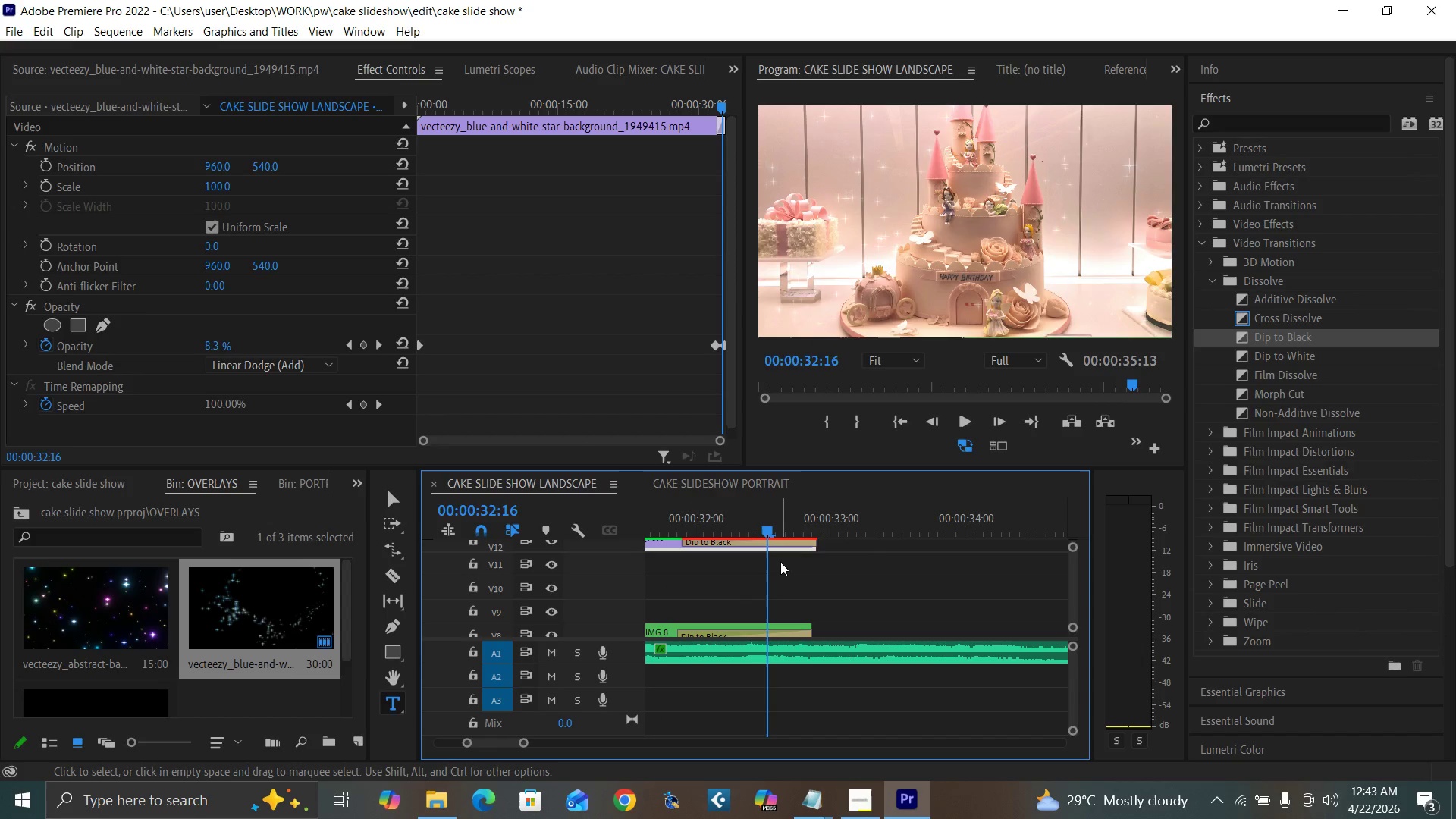 
key(Enter)
 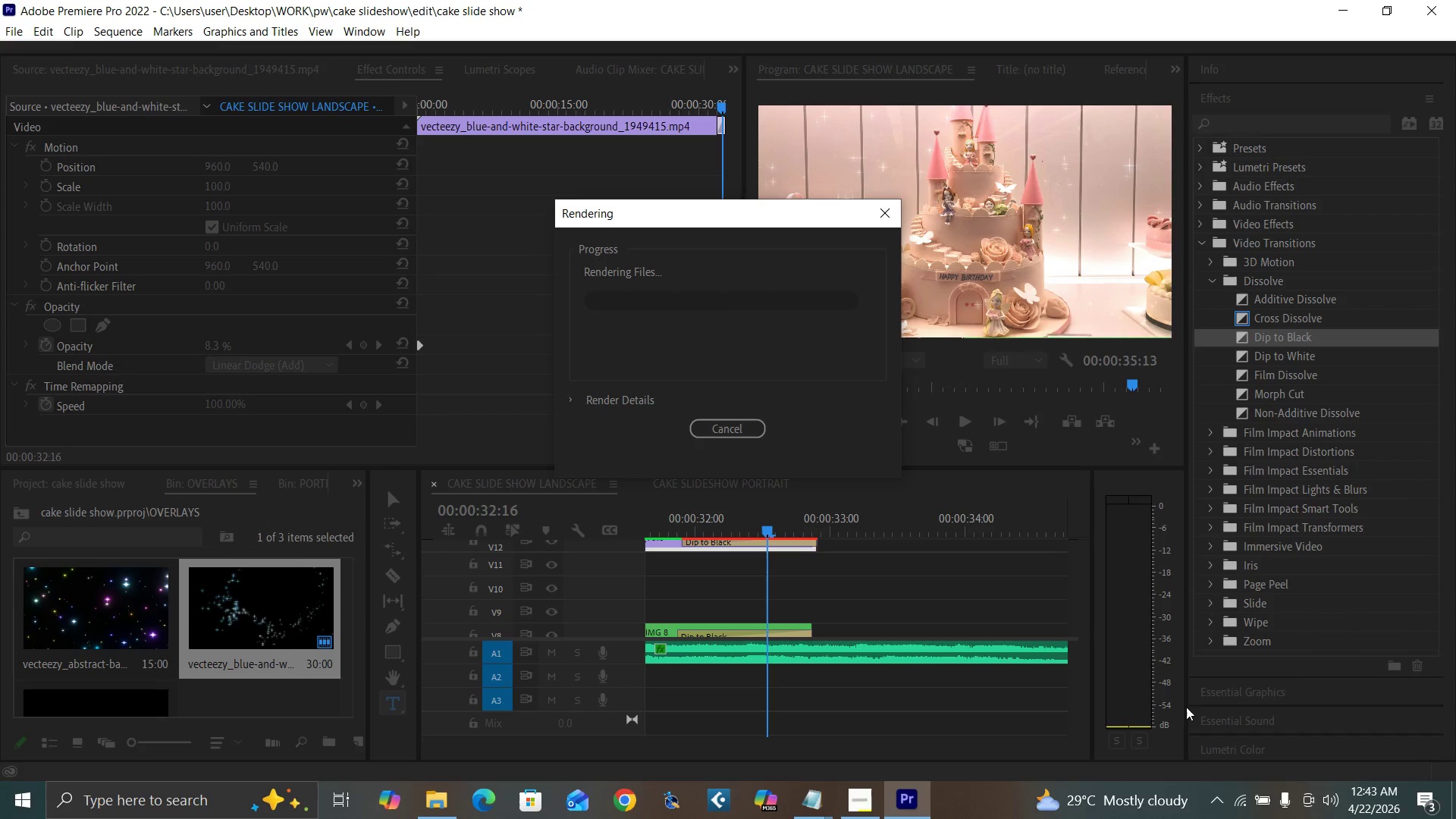 
wait(7.25)
 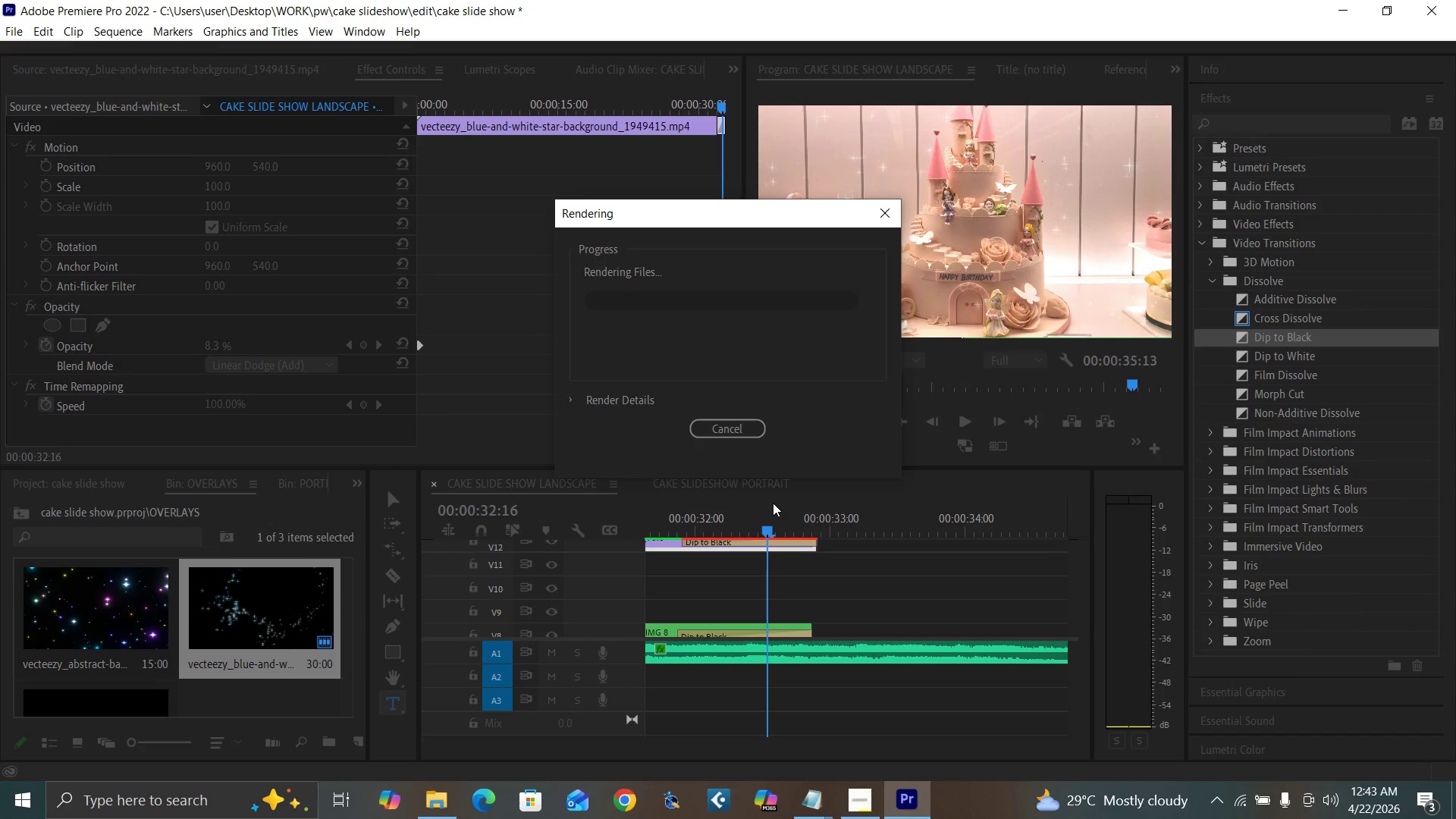 
mouse_move([1229, 792])
 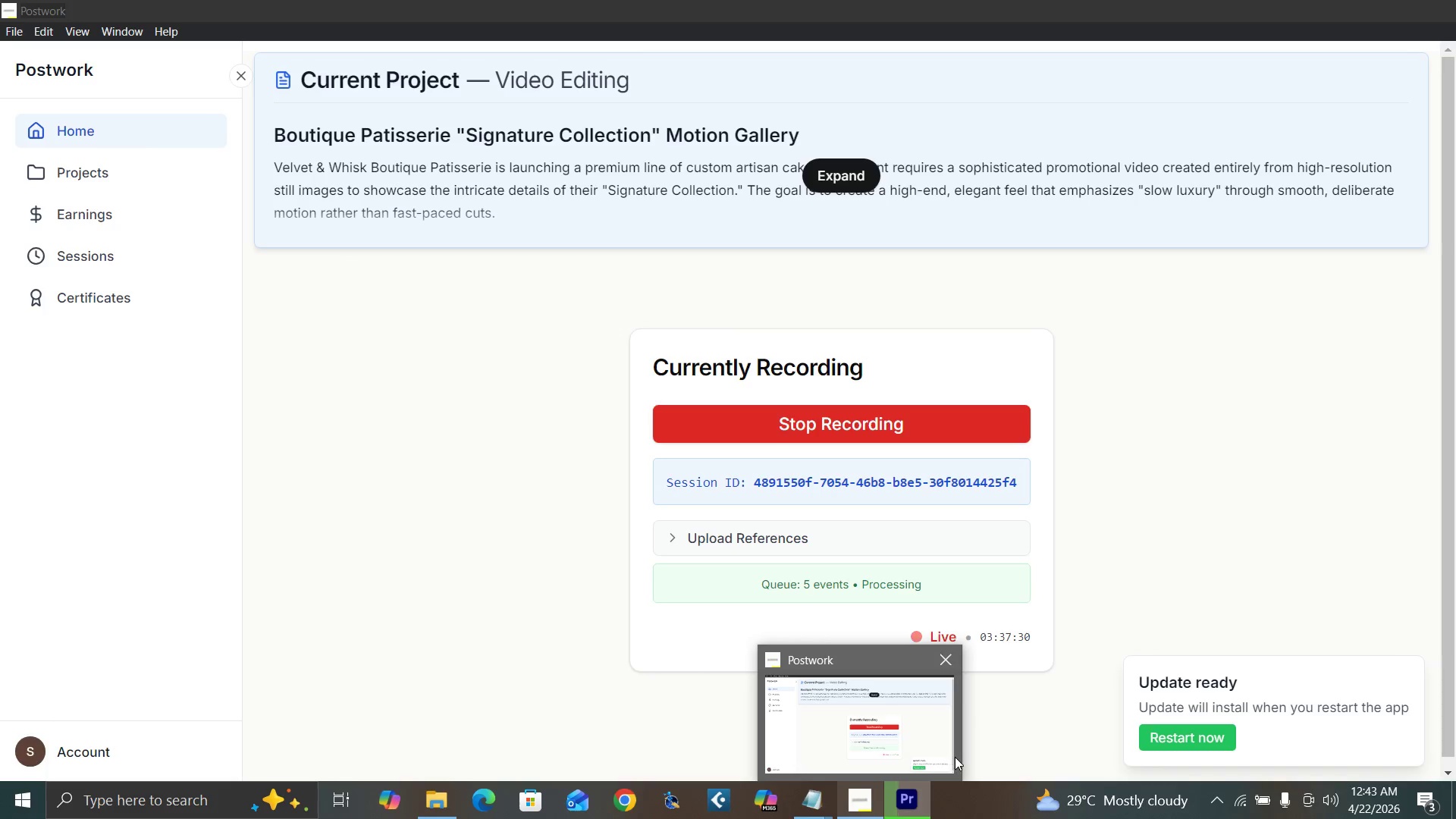 
wait(9.87)
 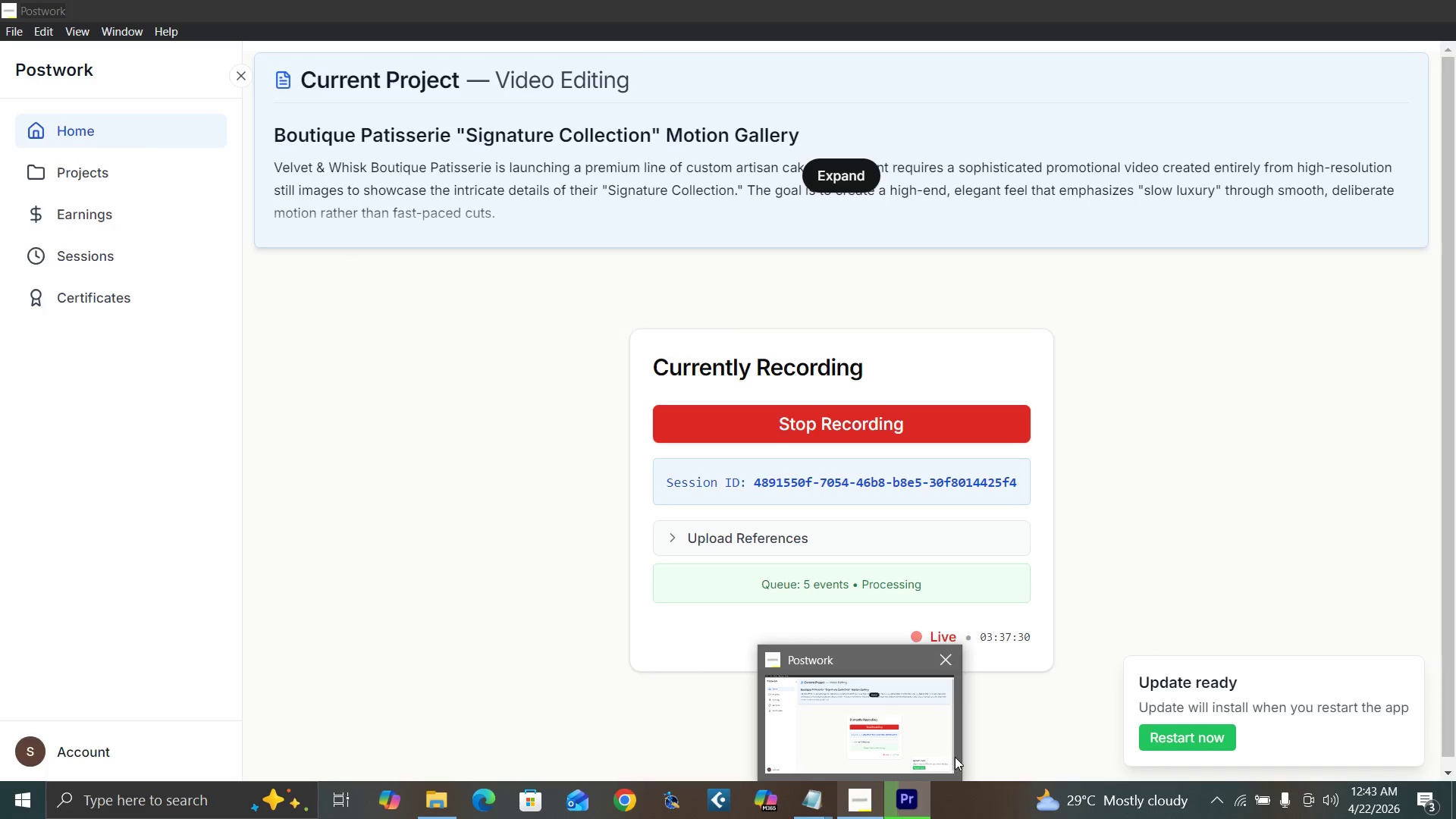 
mouse_move([877, 764])
 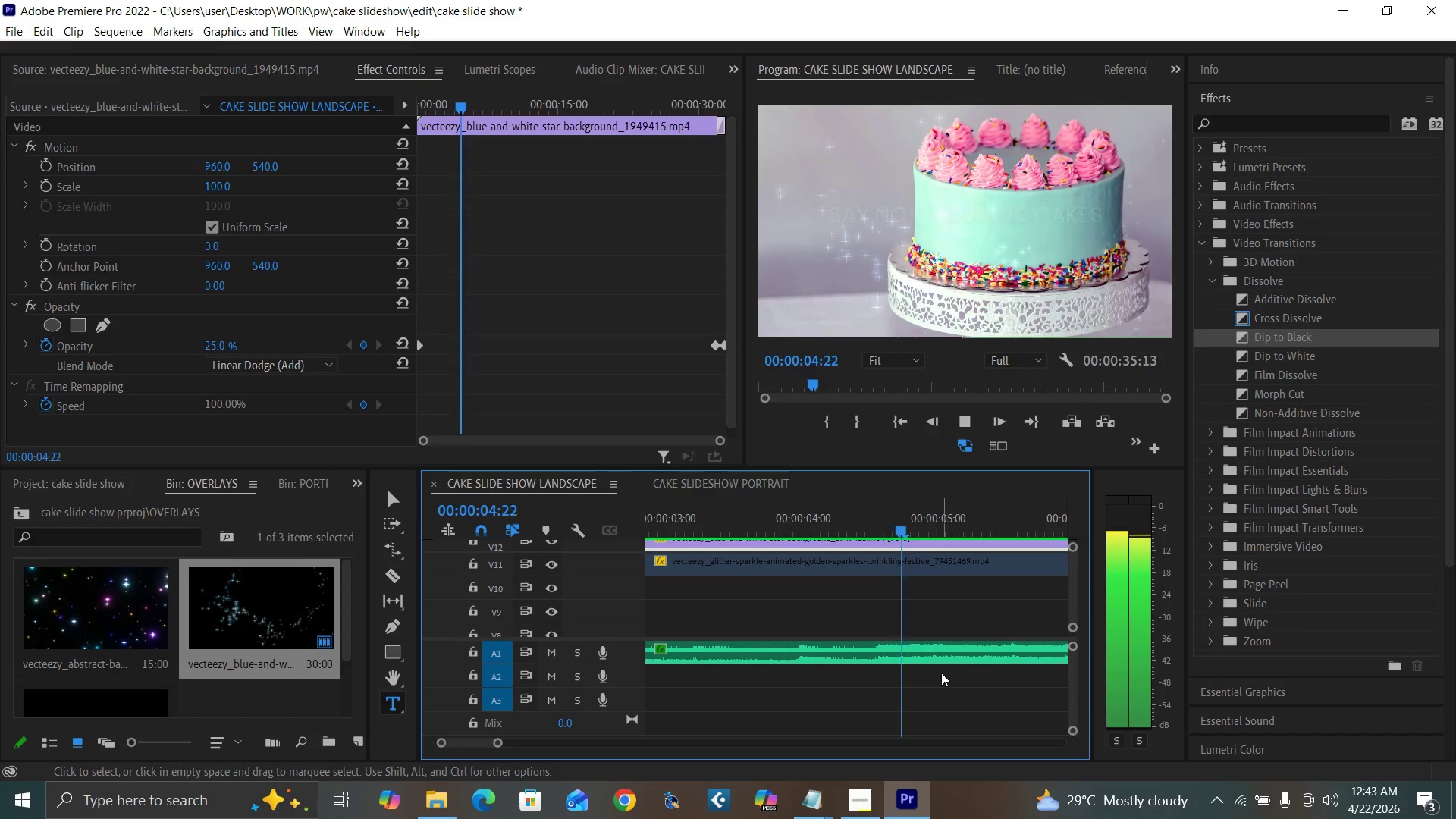 
mouse_move([1228, 781])
 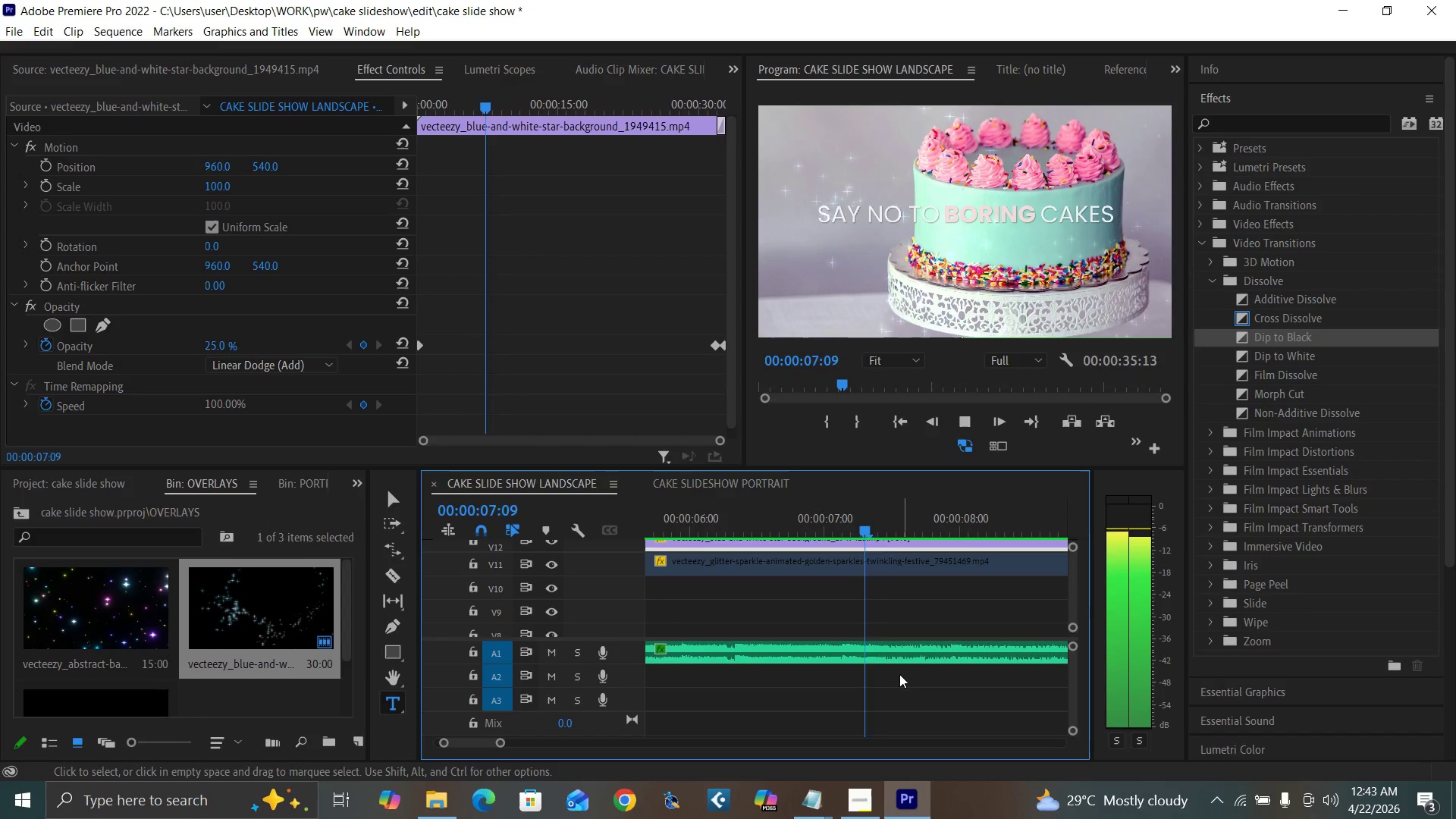 
left_click([897, 673])
 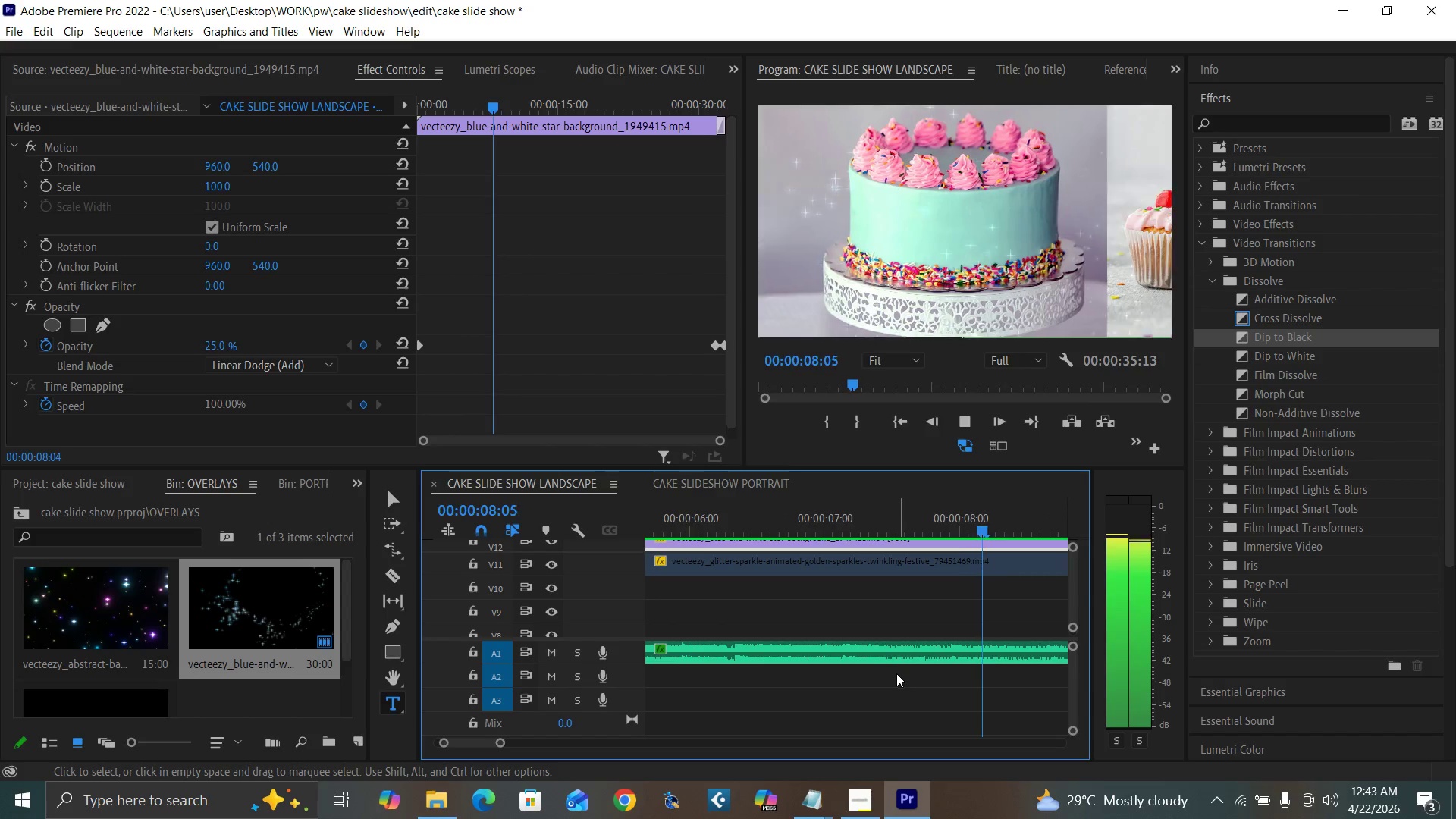 
key(Control+Backquote)
 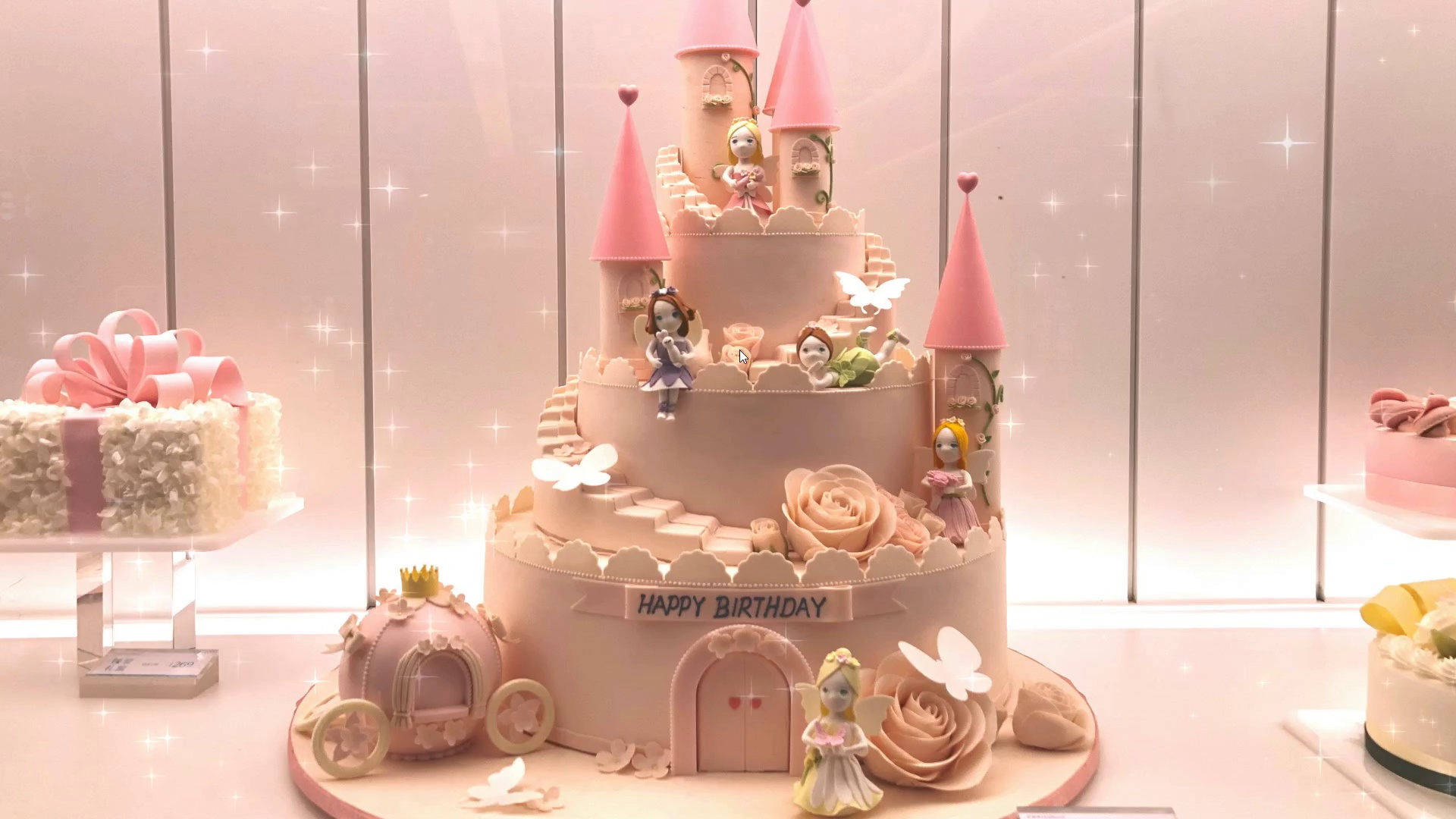 
wait(25.47)
 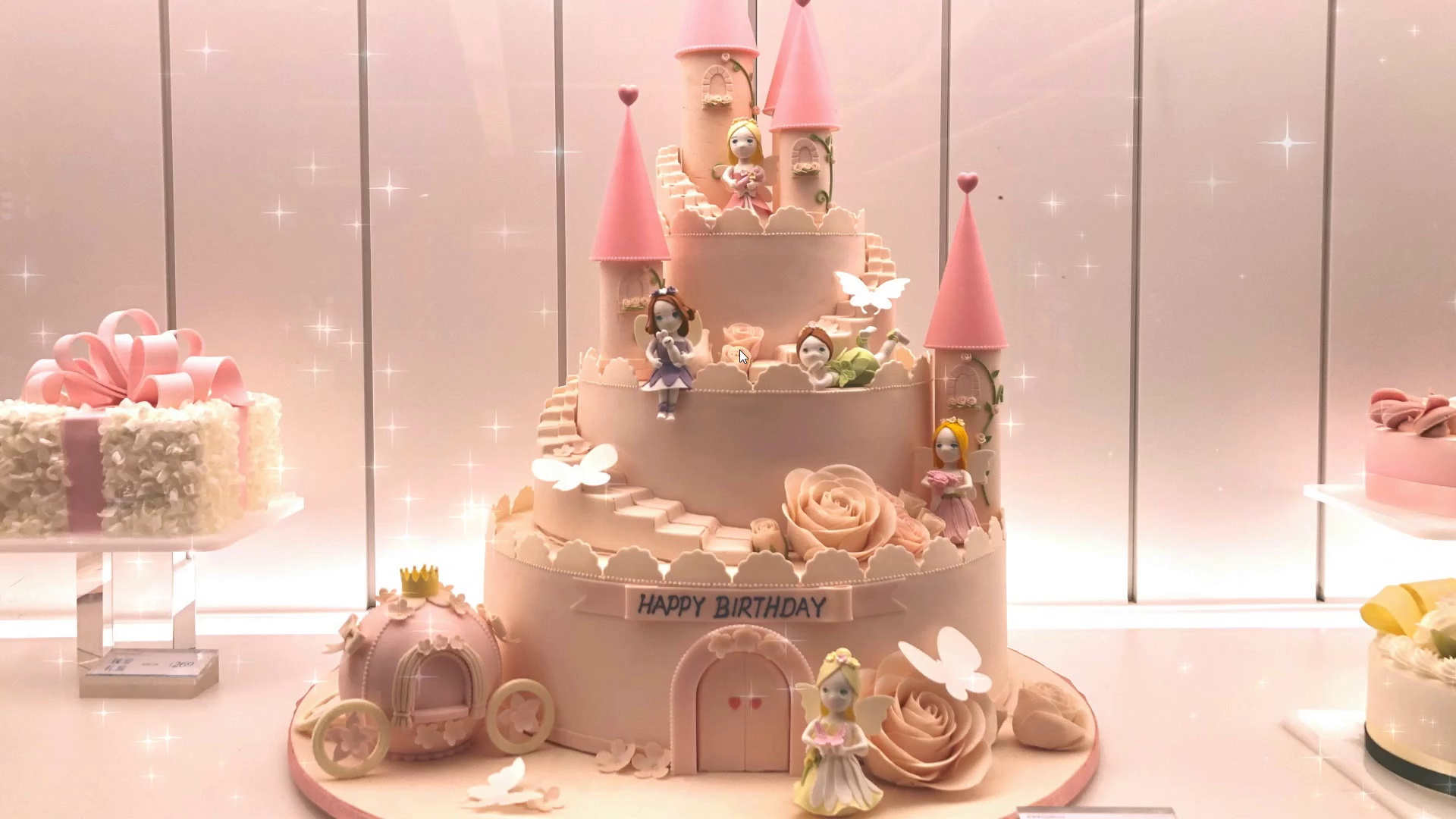 
key(Space)
 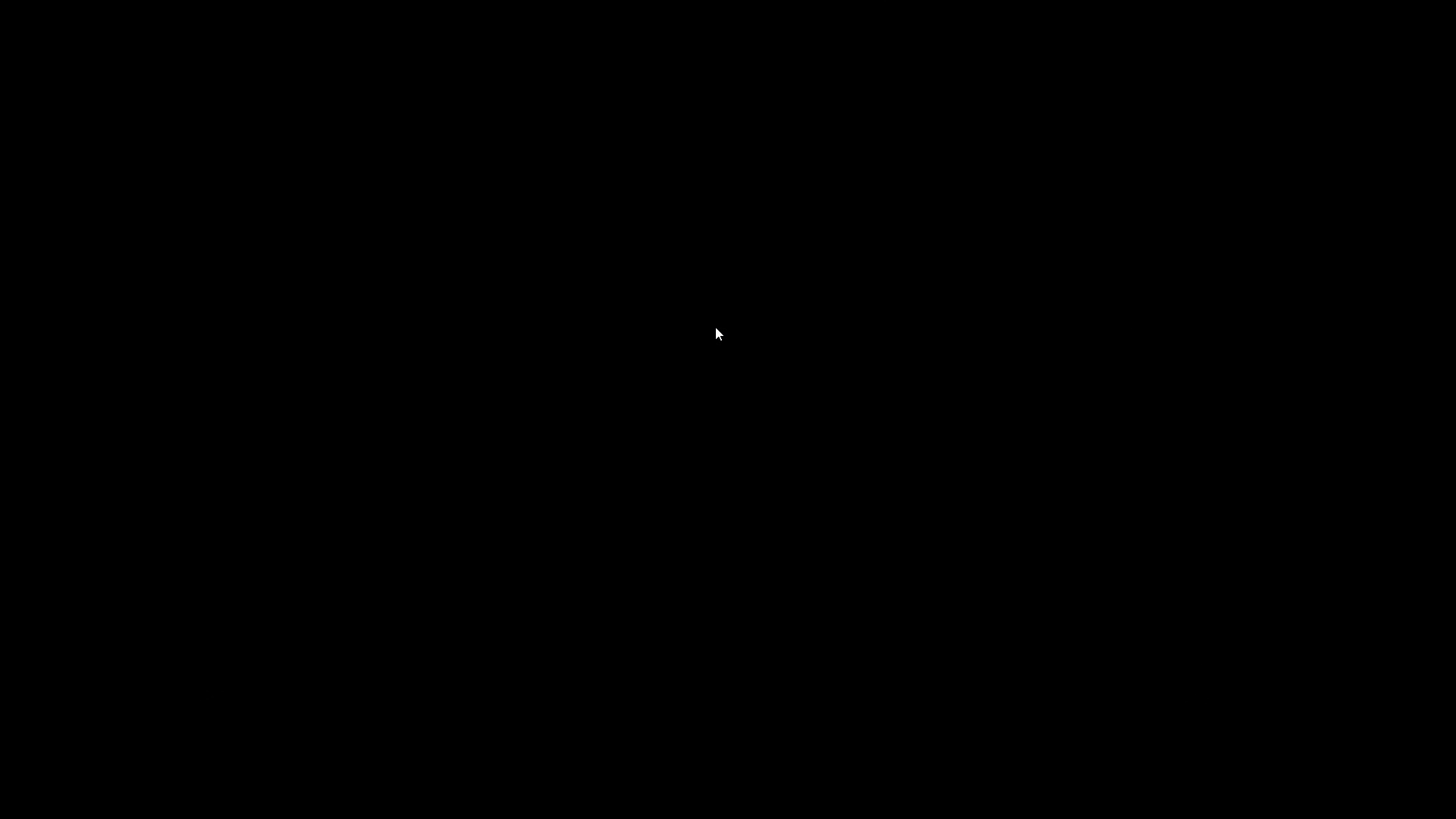 
key(Control+Backquote)
 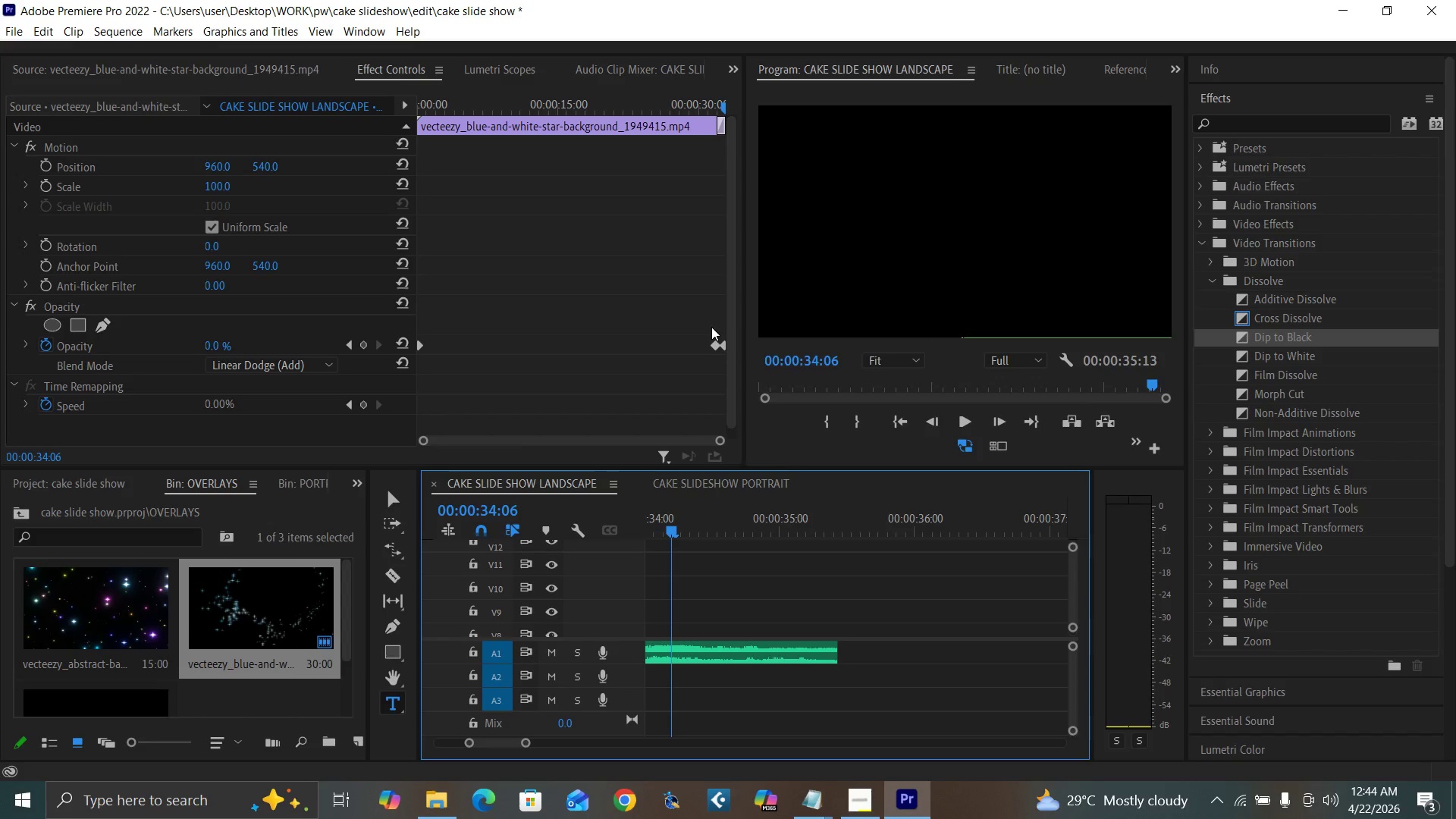 
key(Control+S)
 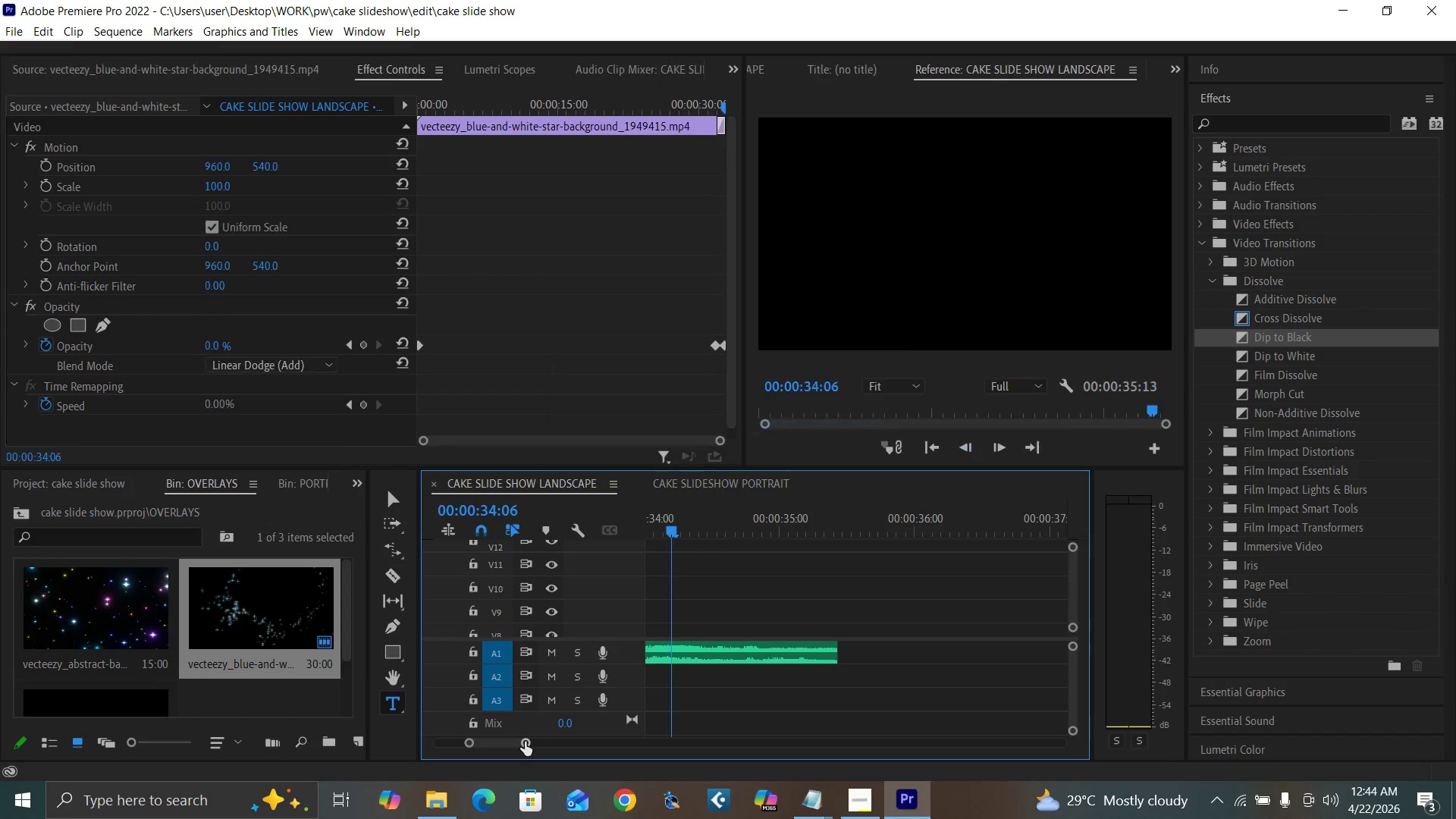 
left_click_drag(start_coordinate=[525, 742], to_coordinate=[555, 752])
 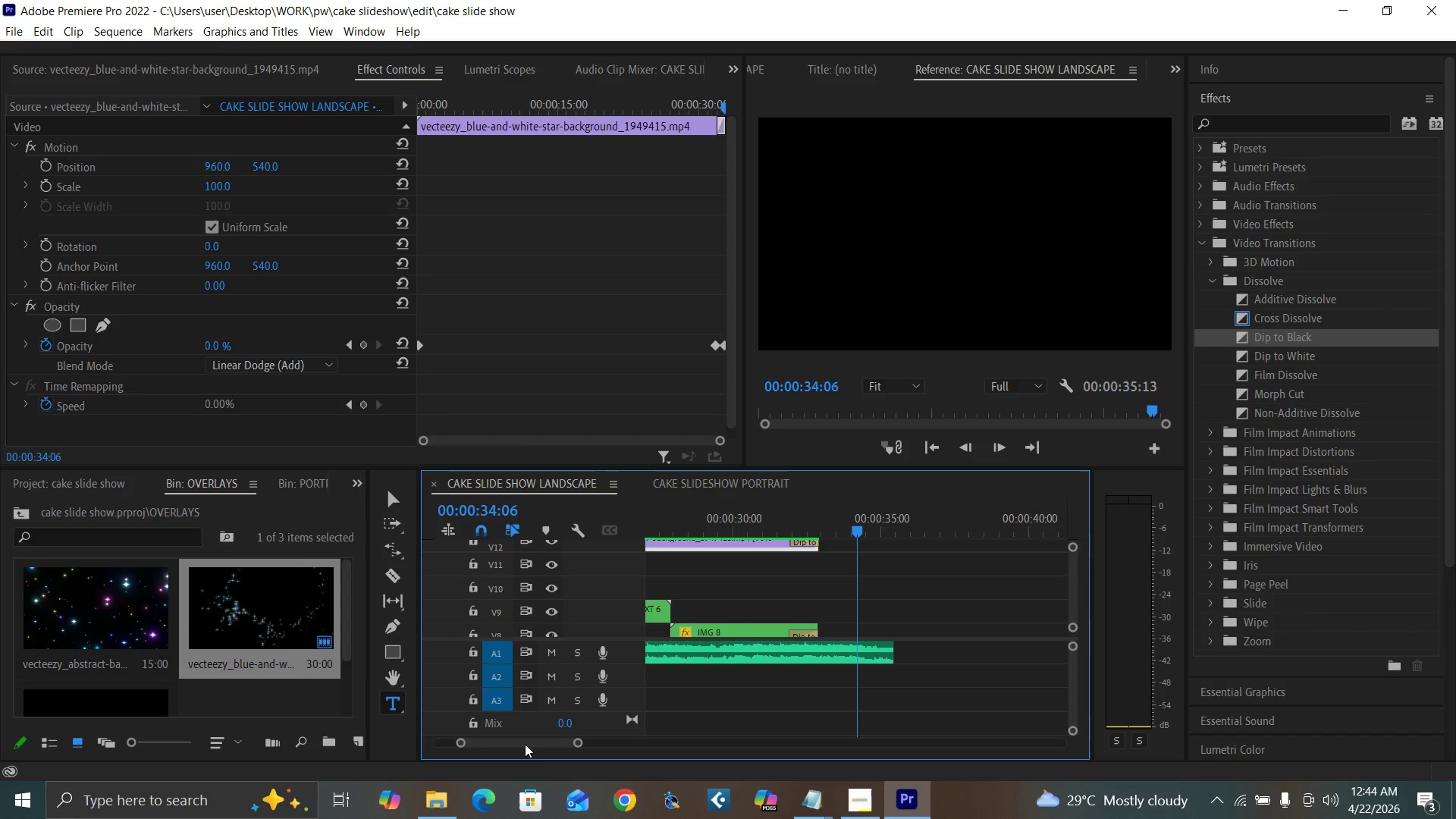 
left_click_drag(start_coordinate=[524, 741], to_coordinate=[518, 741])
 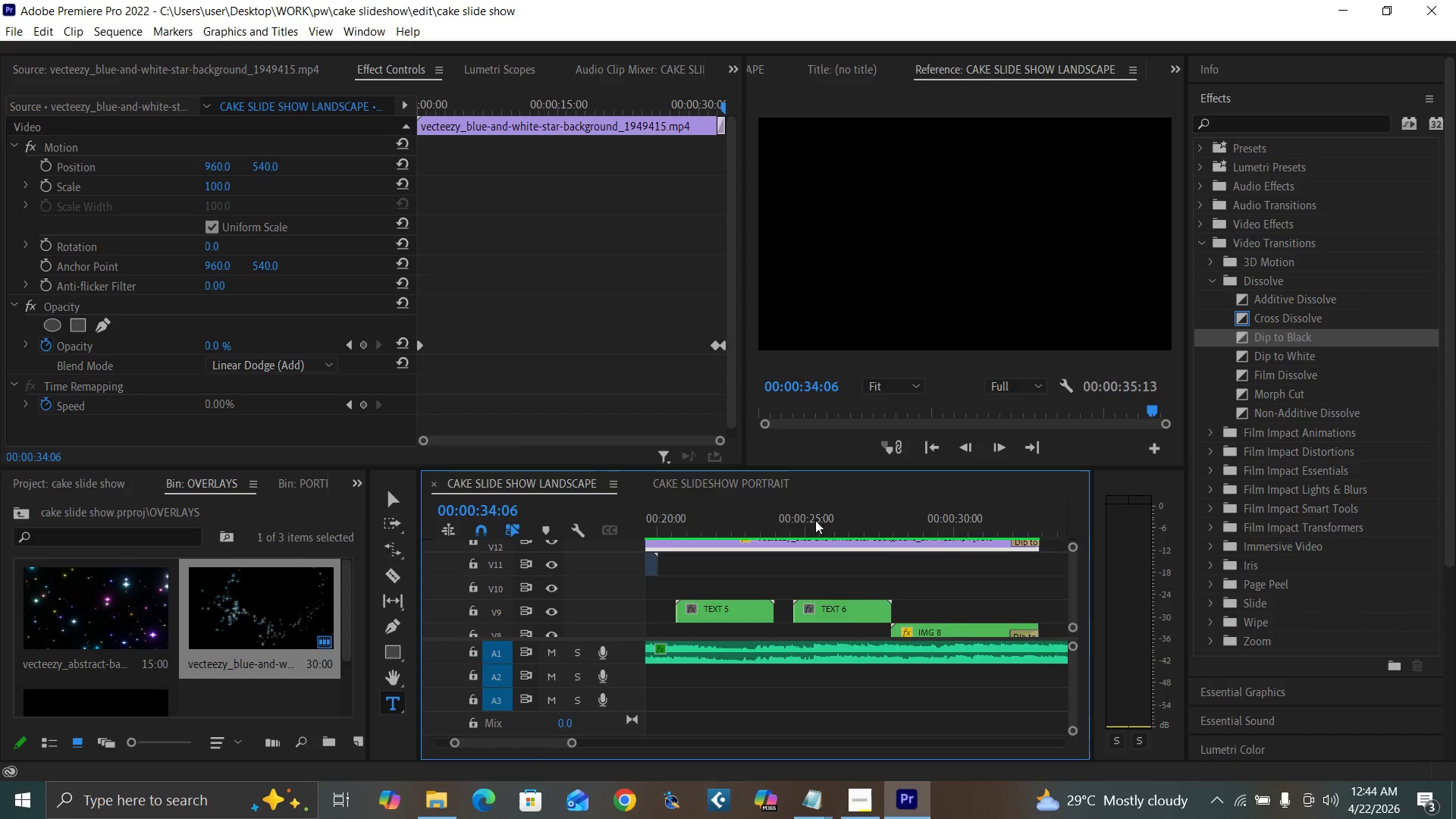 
left_click_drag(start_coordinate=[805, 522], to_coordinate=[795, 543])
 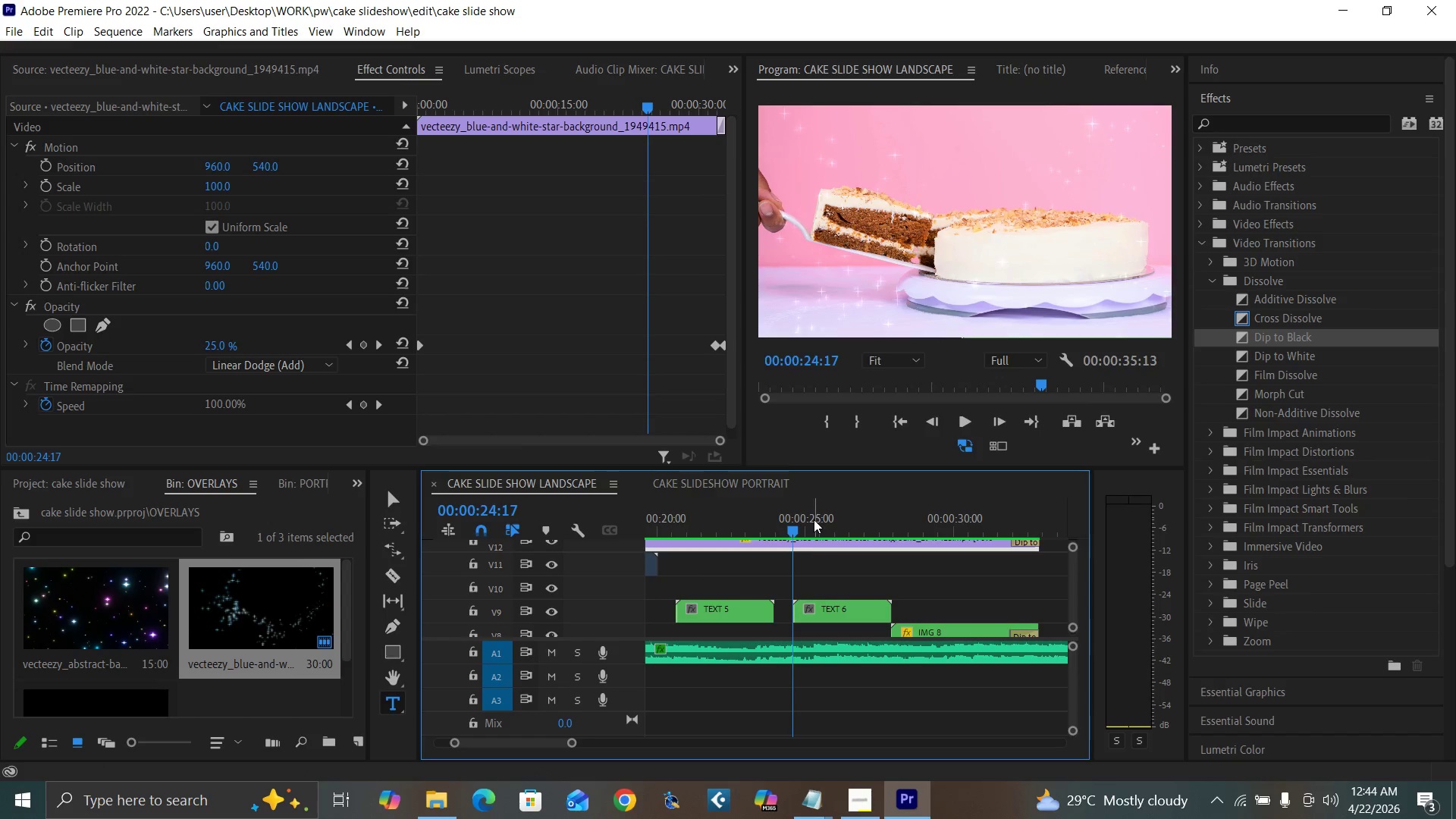 
left_click([792, 530])
 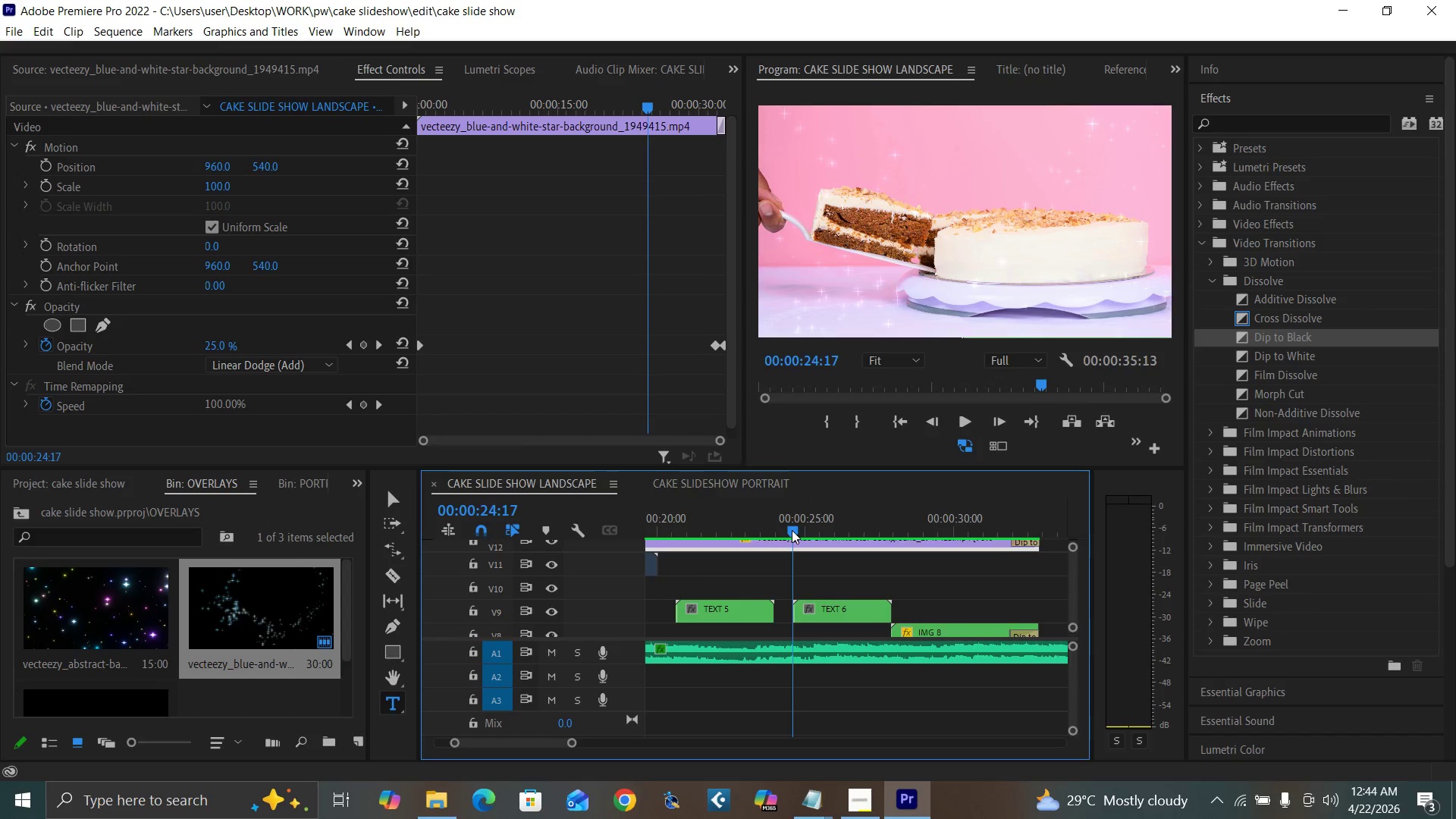 
key(Control+Backquote)
 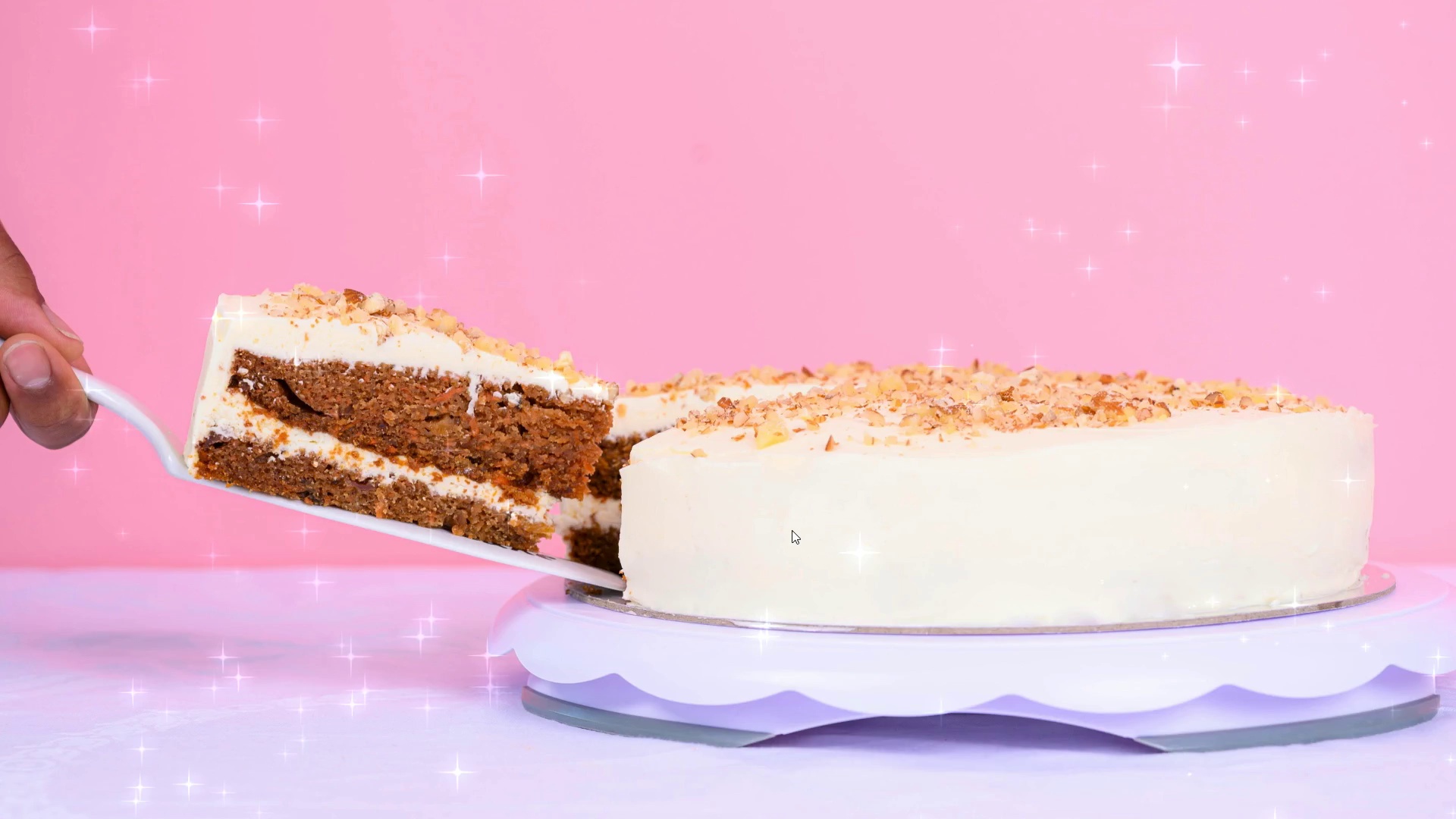 
key(Space)
 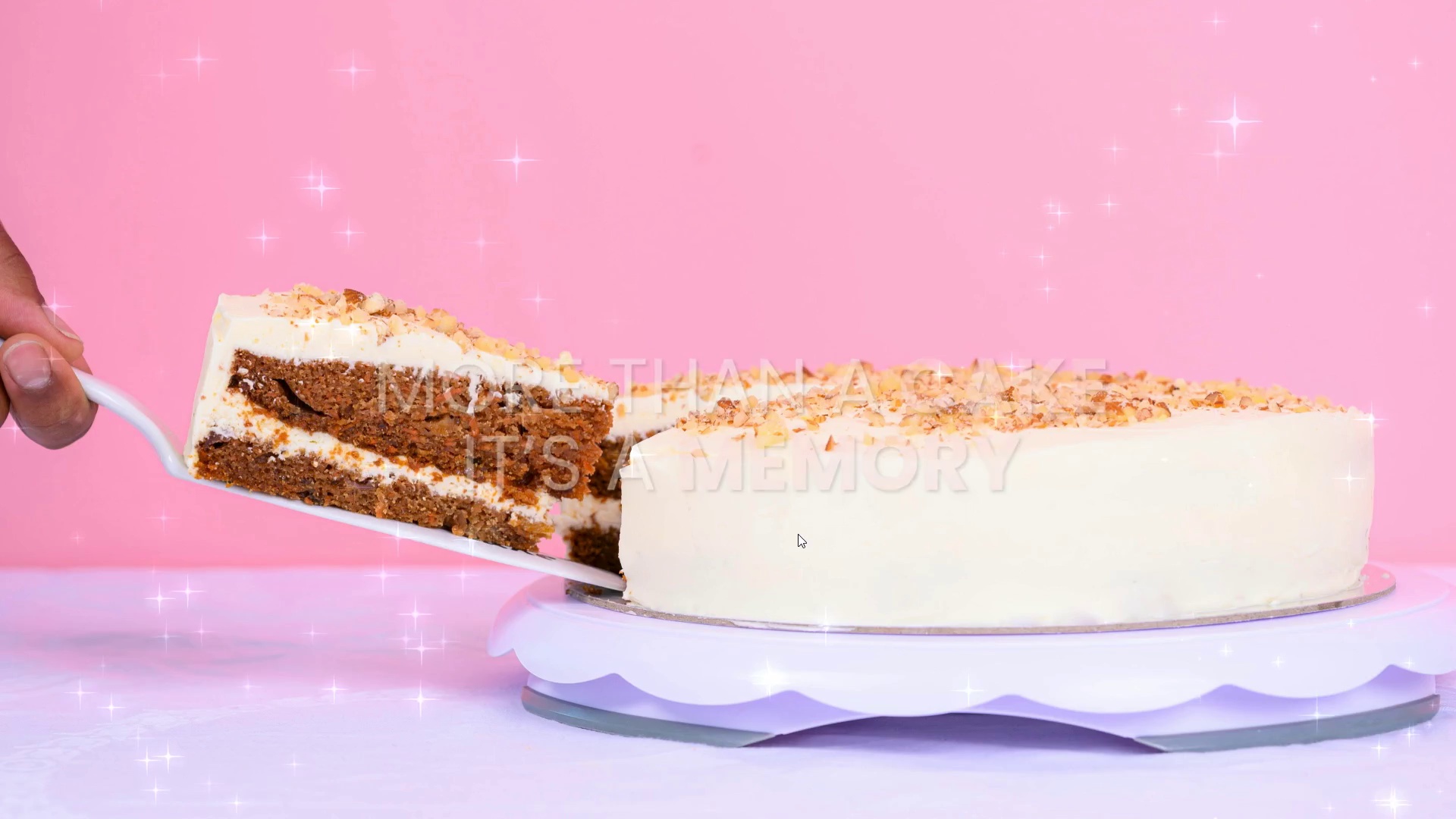 
key(Space)
 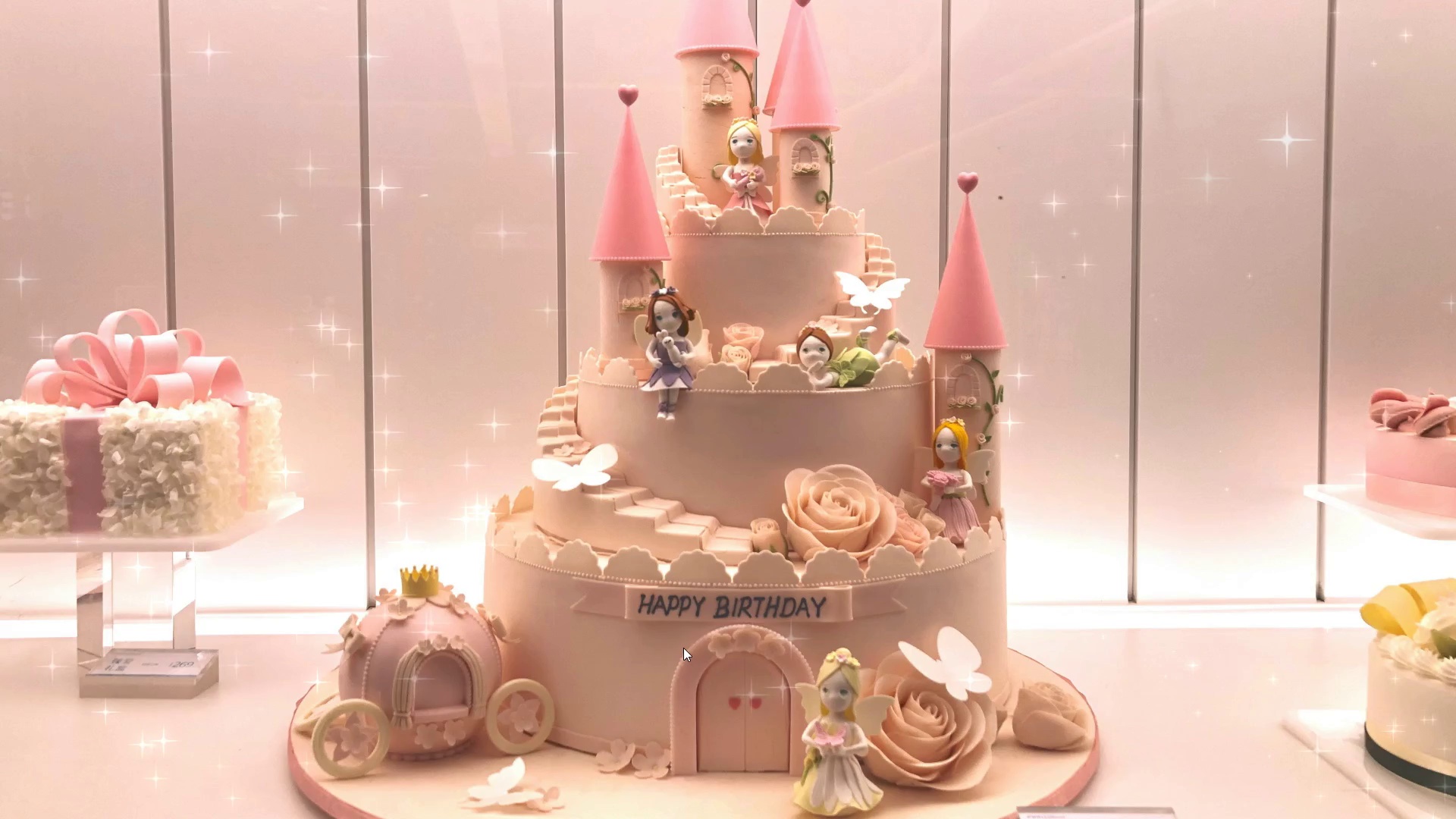 
key(Control+Backquote)
 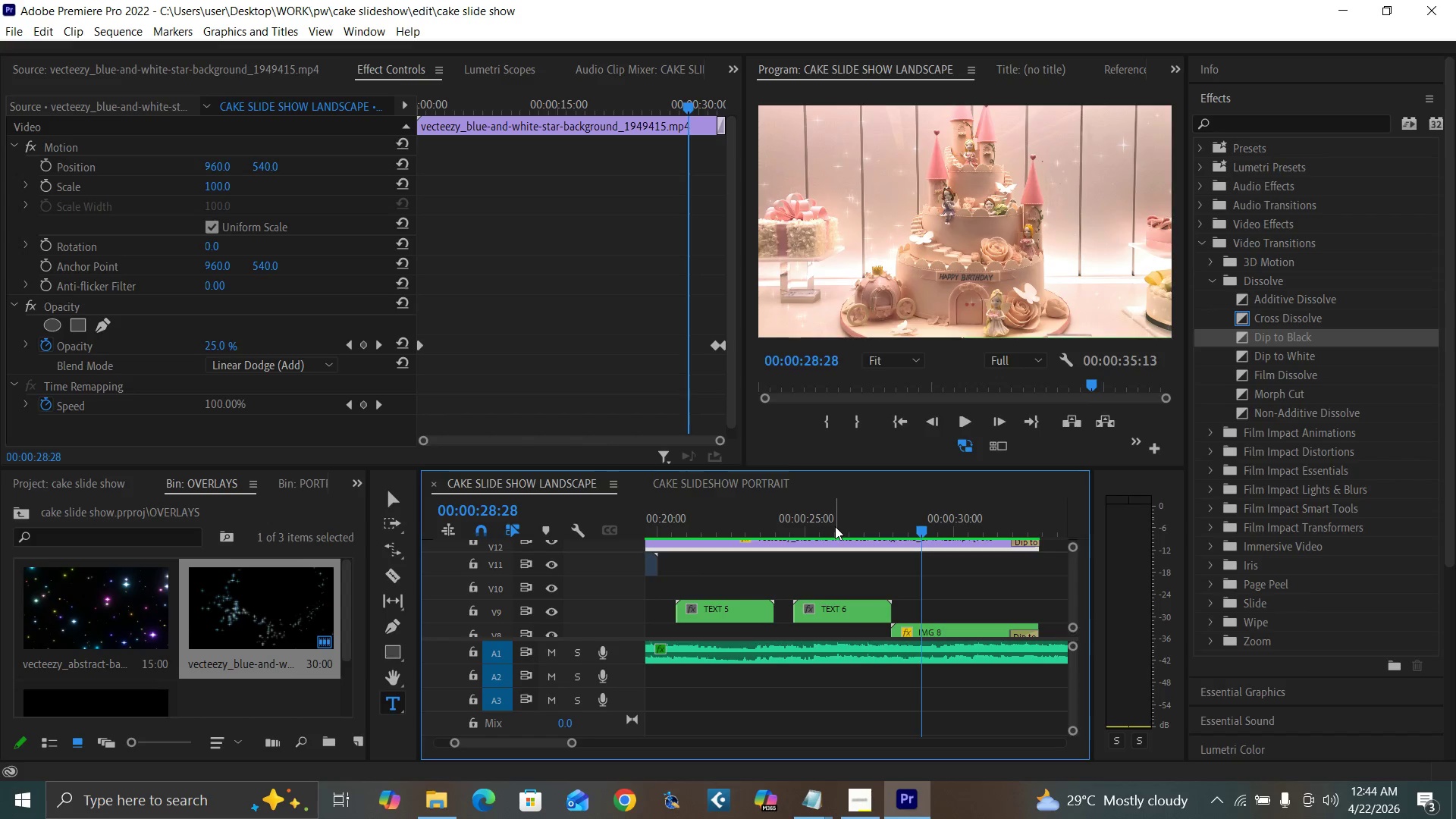 
wait(6.42)
 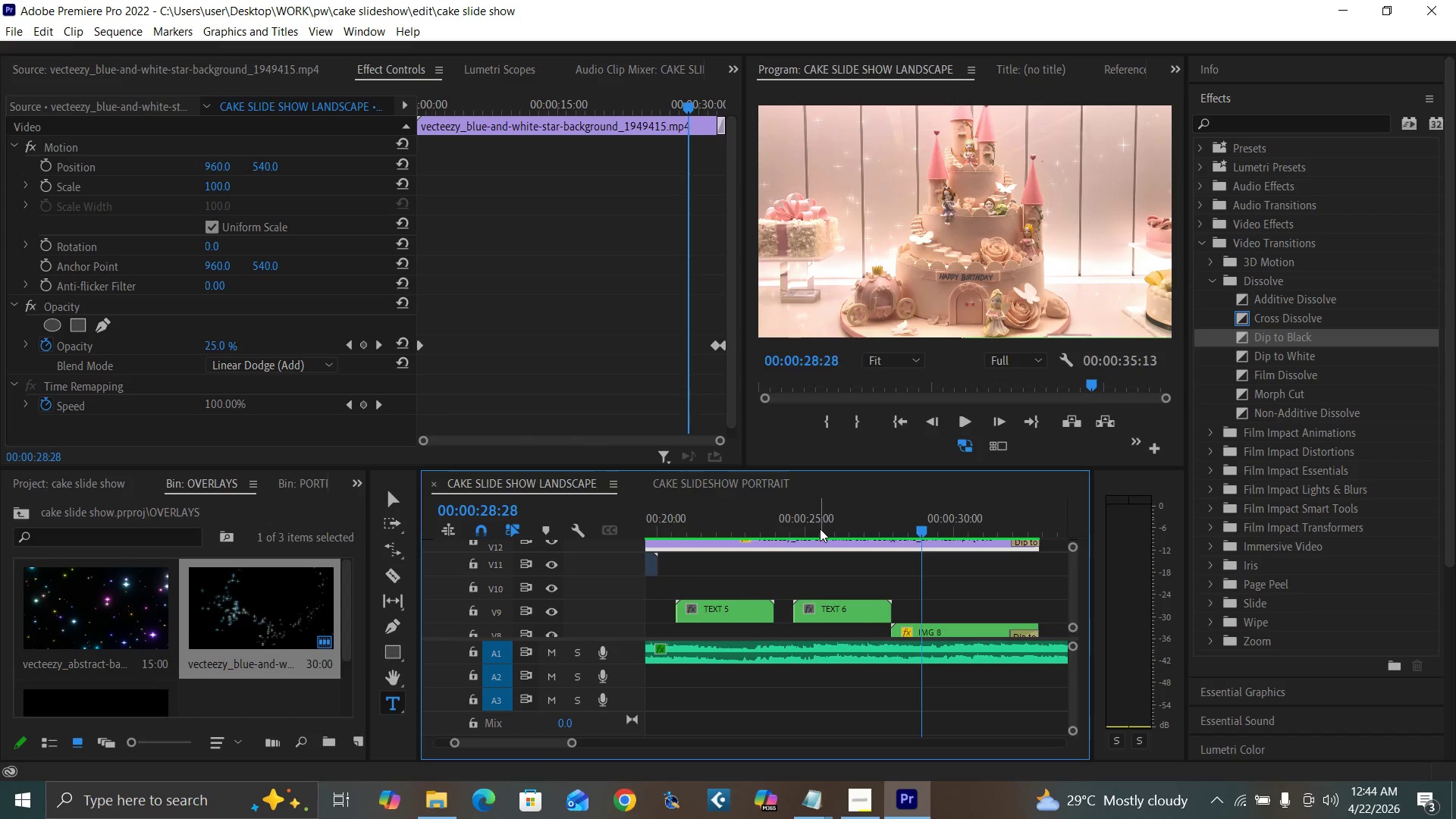 
left_click_drag(start_coordinate=[833, 529], to_coordinate=[842, 530])
 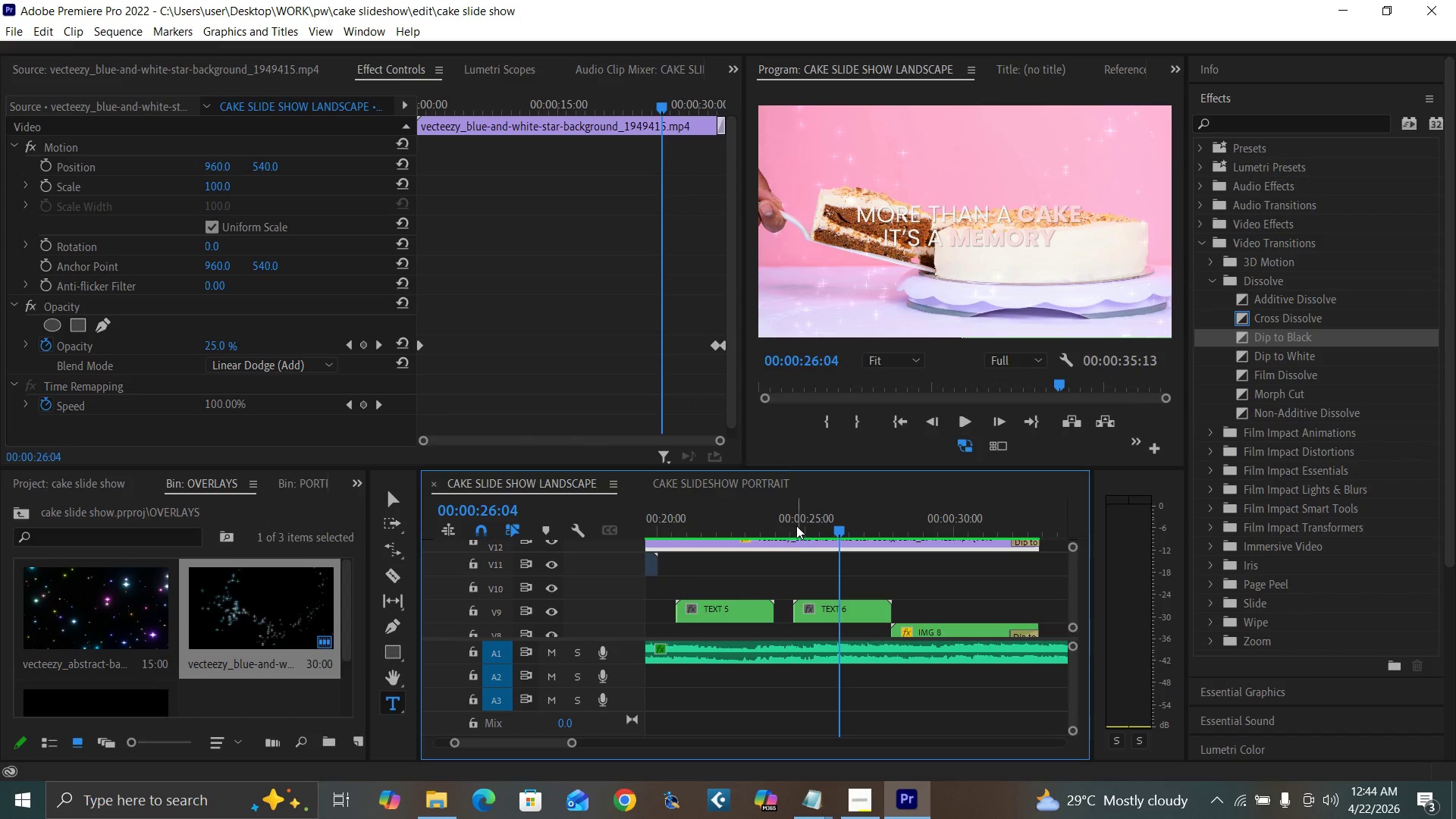 
left_click_drag(start_coordinate=[796, 526], to_coordinate=[859, 573])
 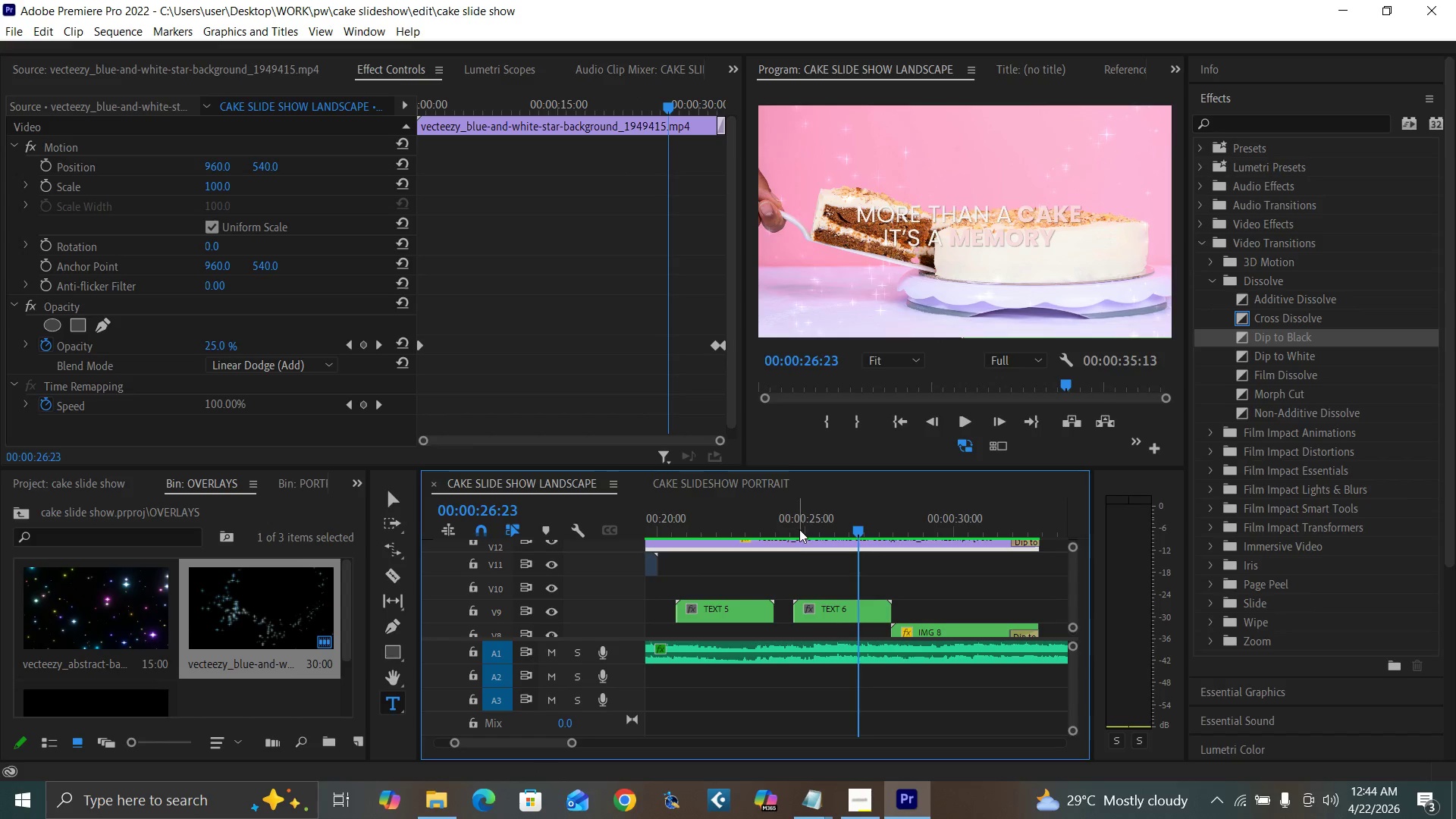 
left_click_drag(start_coordinate=[795, 525], to_coordinate=[864, 574])
 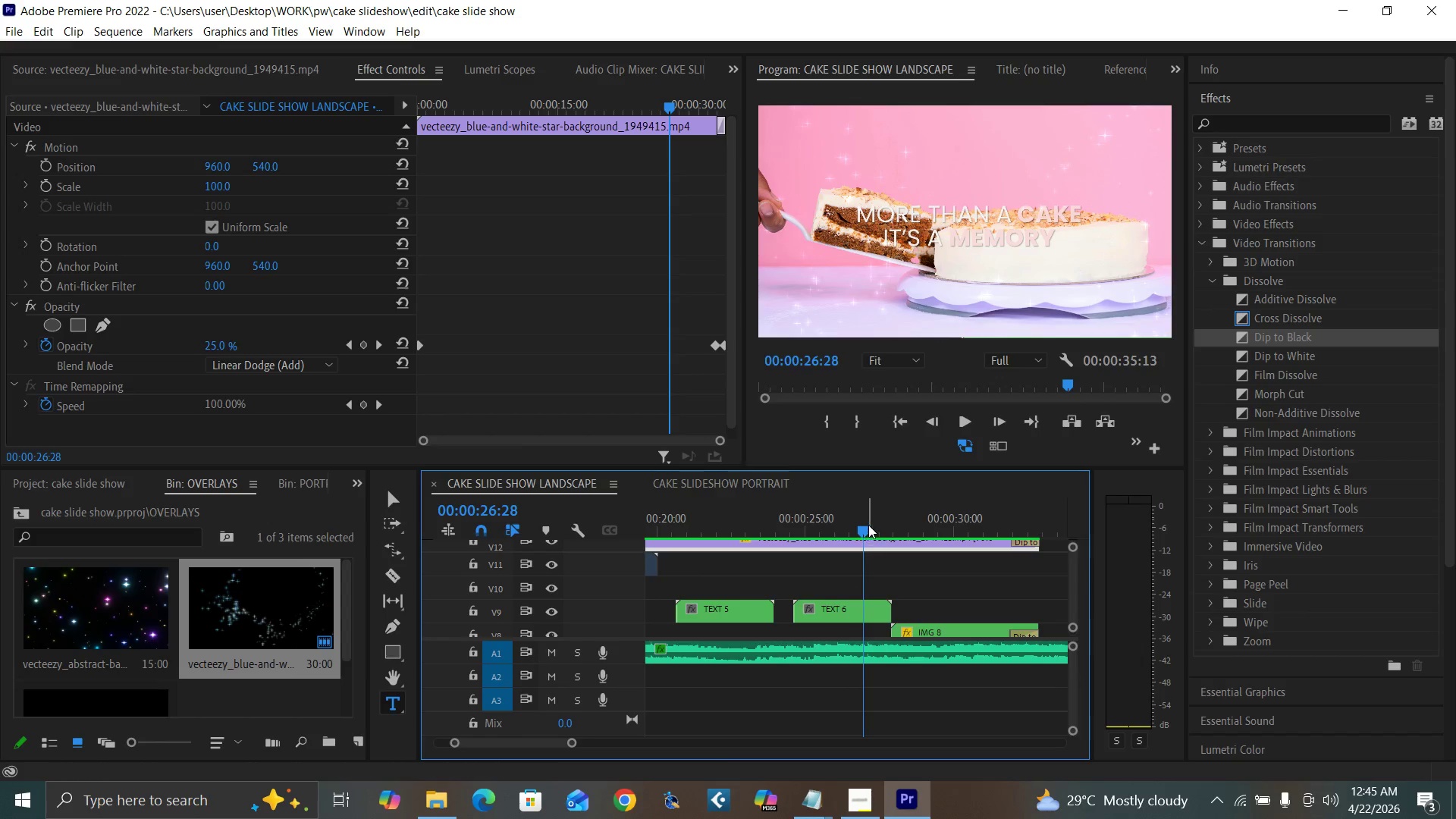 
left_click_drag(start_coordinate=[864, 530], to_coordinate=[874, 534])
 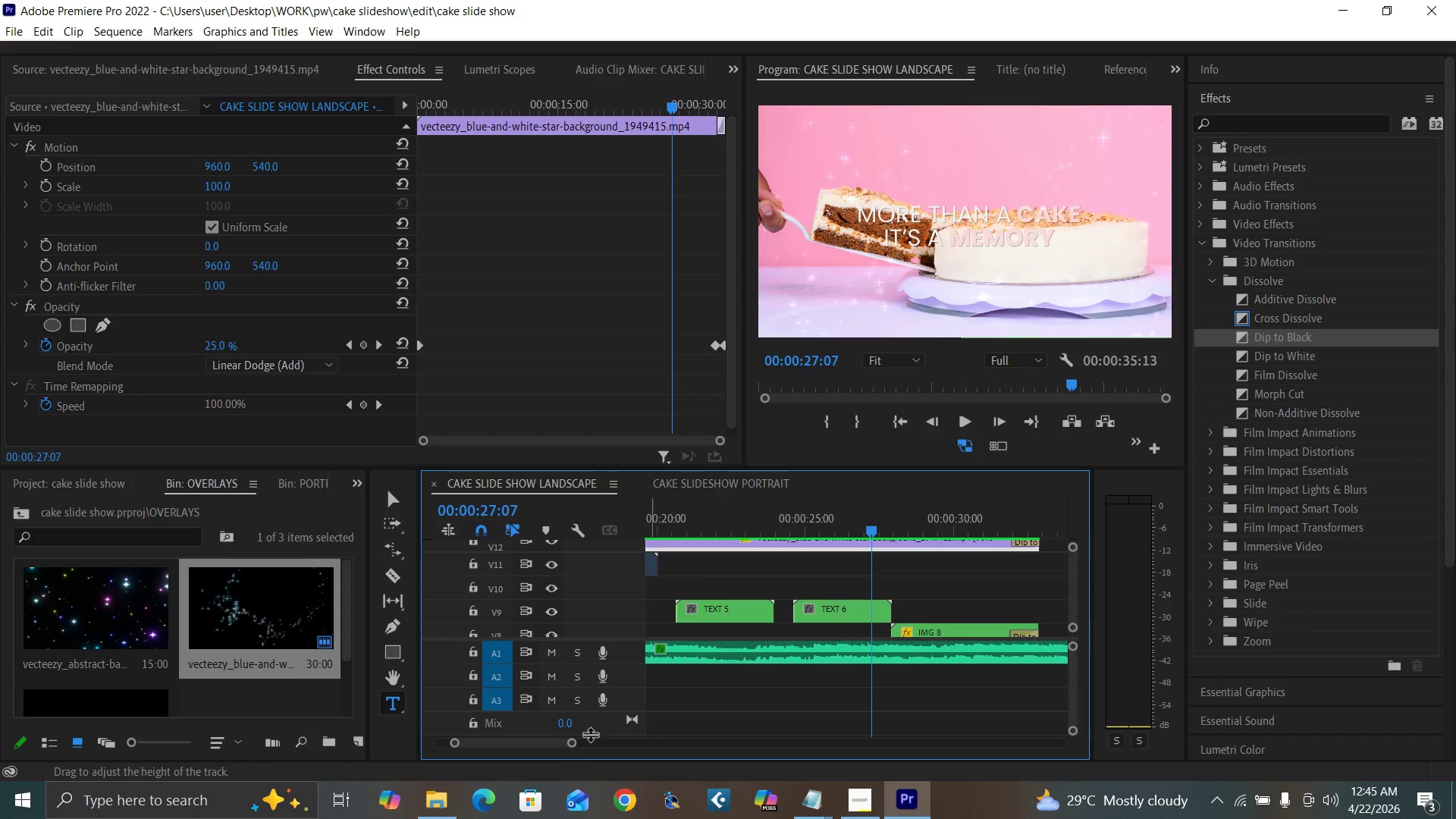 
left_click_drag(start_coordinate=[556, 742], to_coordinate=[479, 736])
 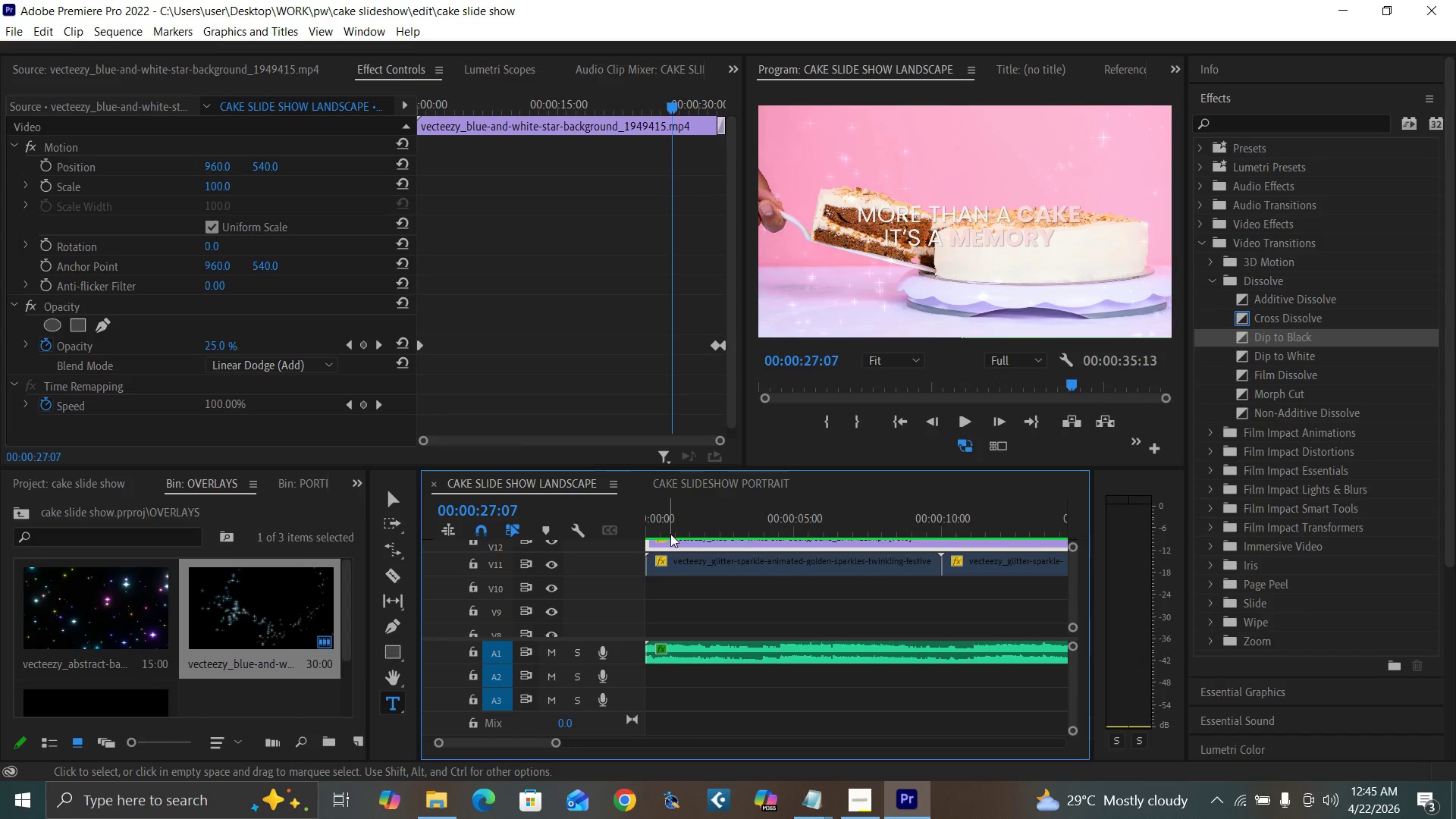 
left_click([679, 522])
 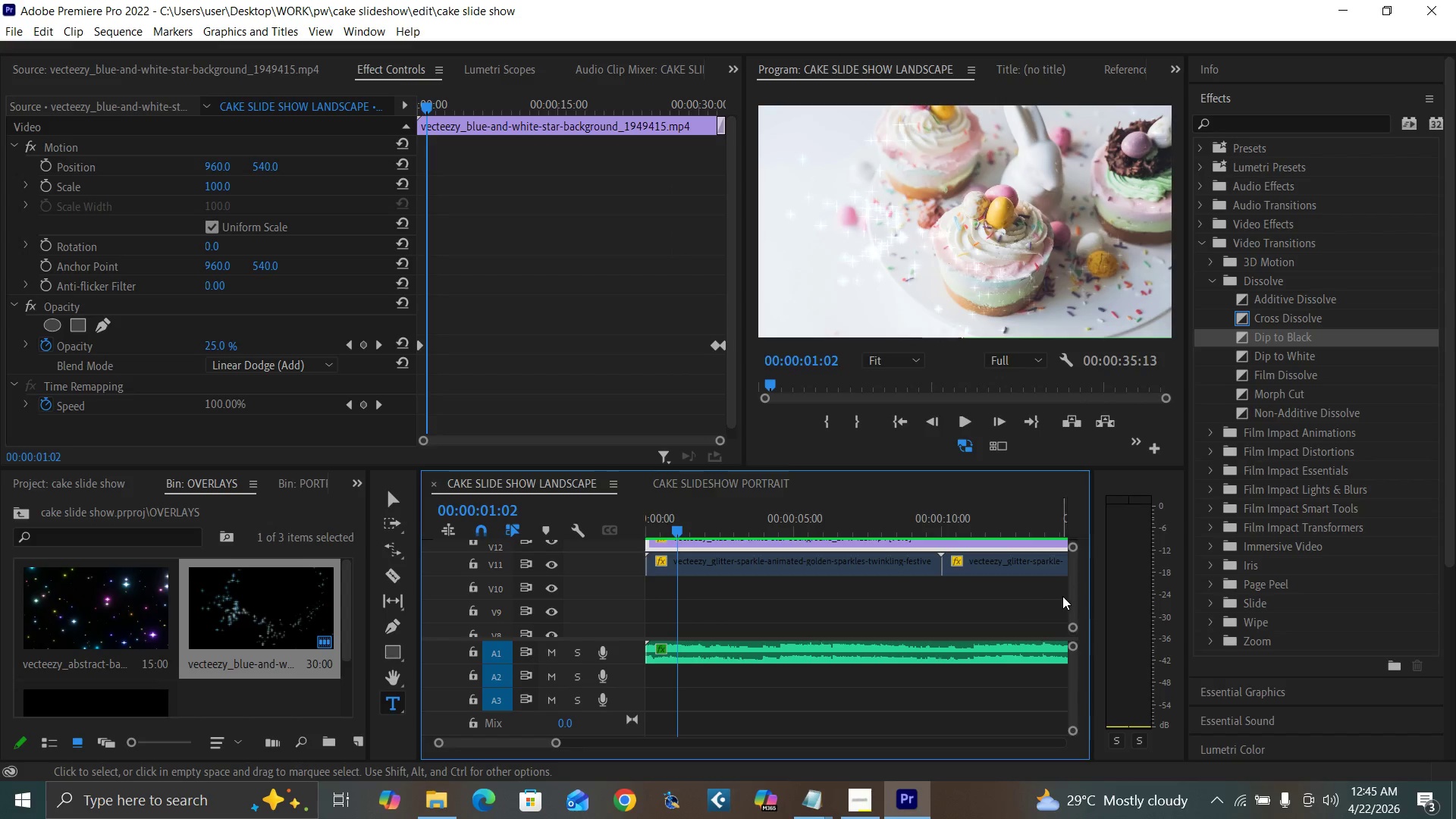 
left_click_drag(start_coordinate=[1071, 601], to_coordinate=[1073, 605])
 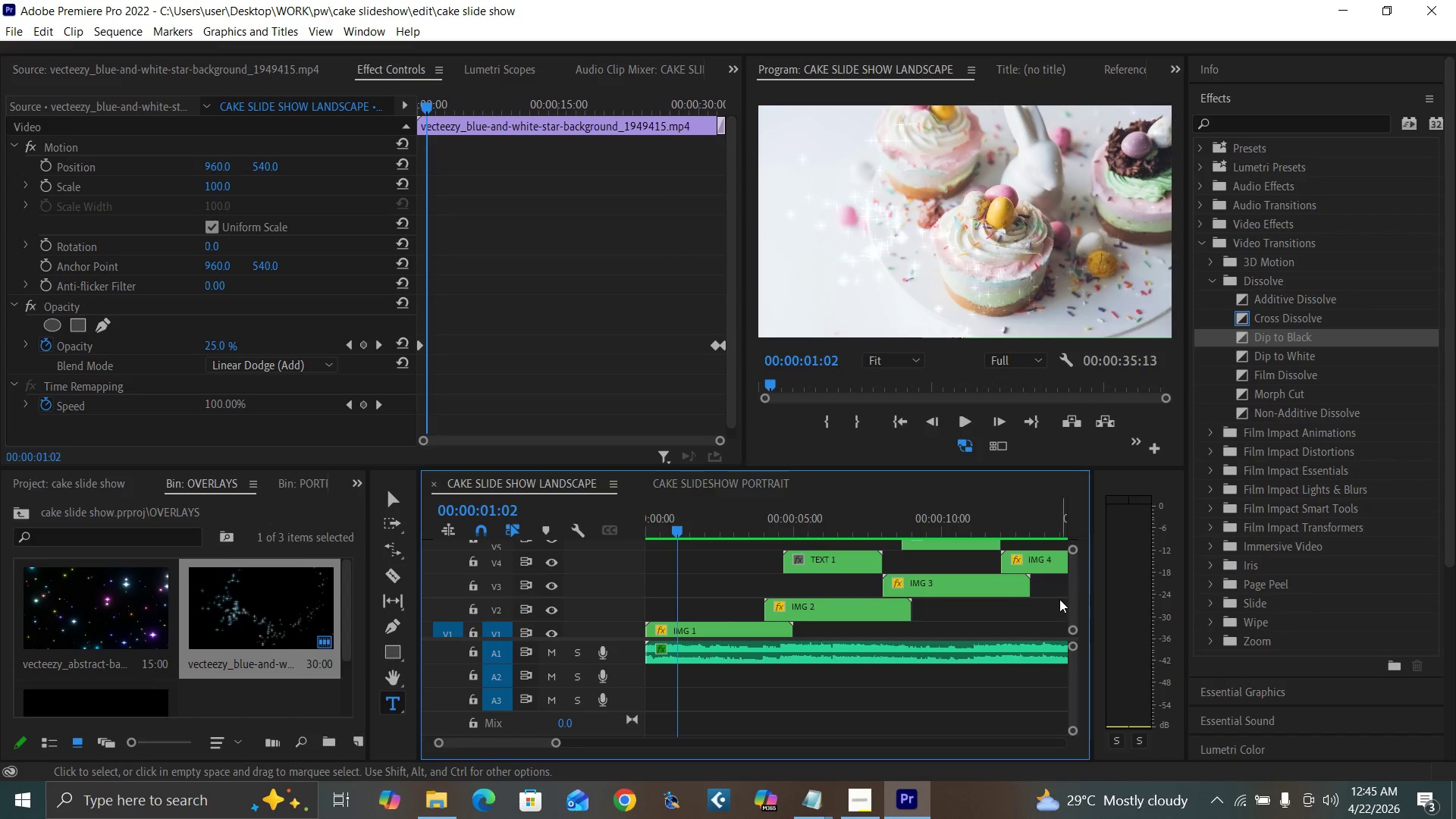 
key(Control+S)
 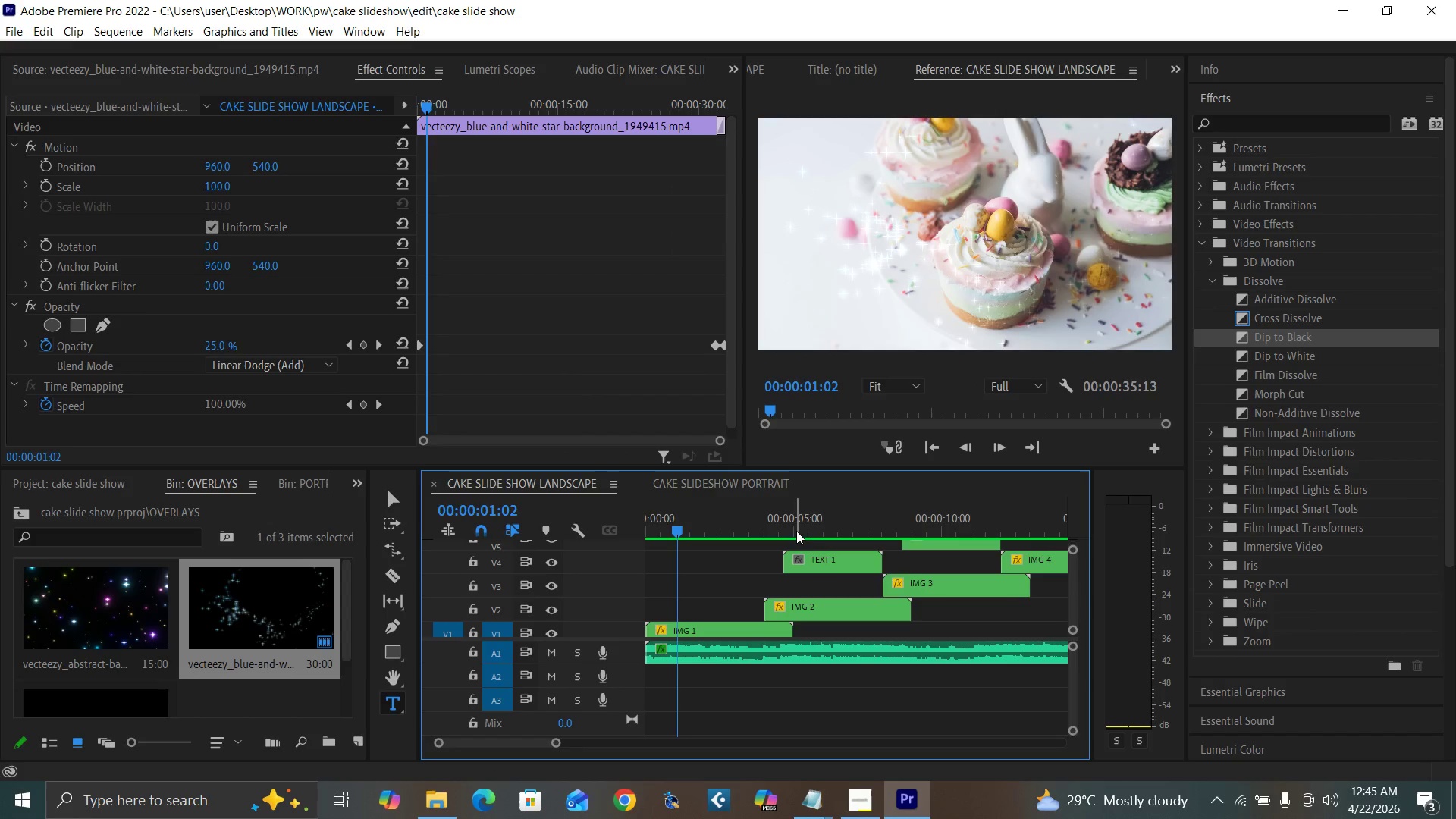 
left_click_drag(start_coordinate=[788, 525], to_coordinate=[819, 539])
 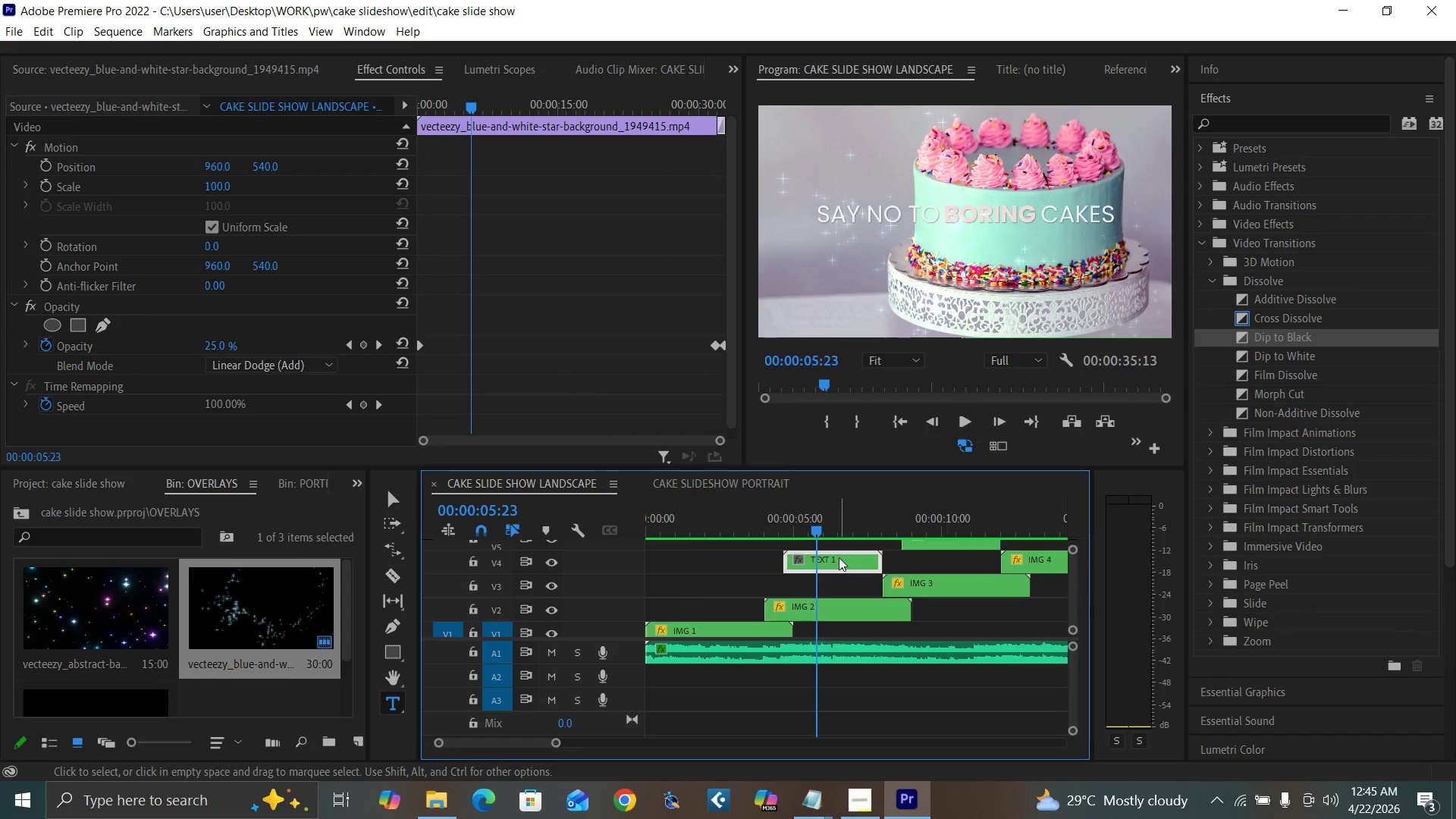 
double_click([839, 557])
 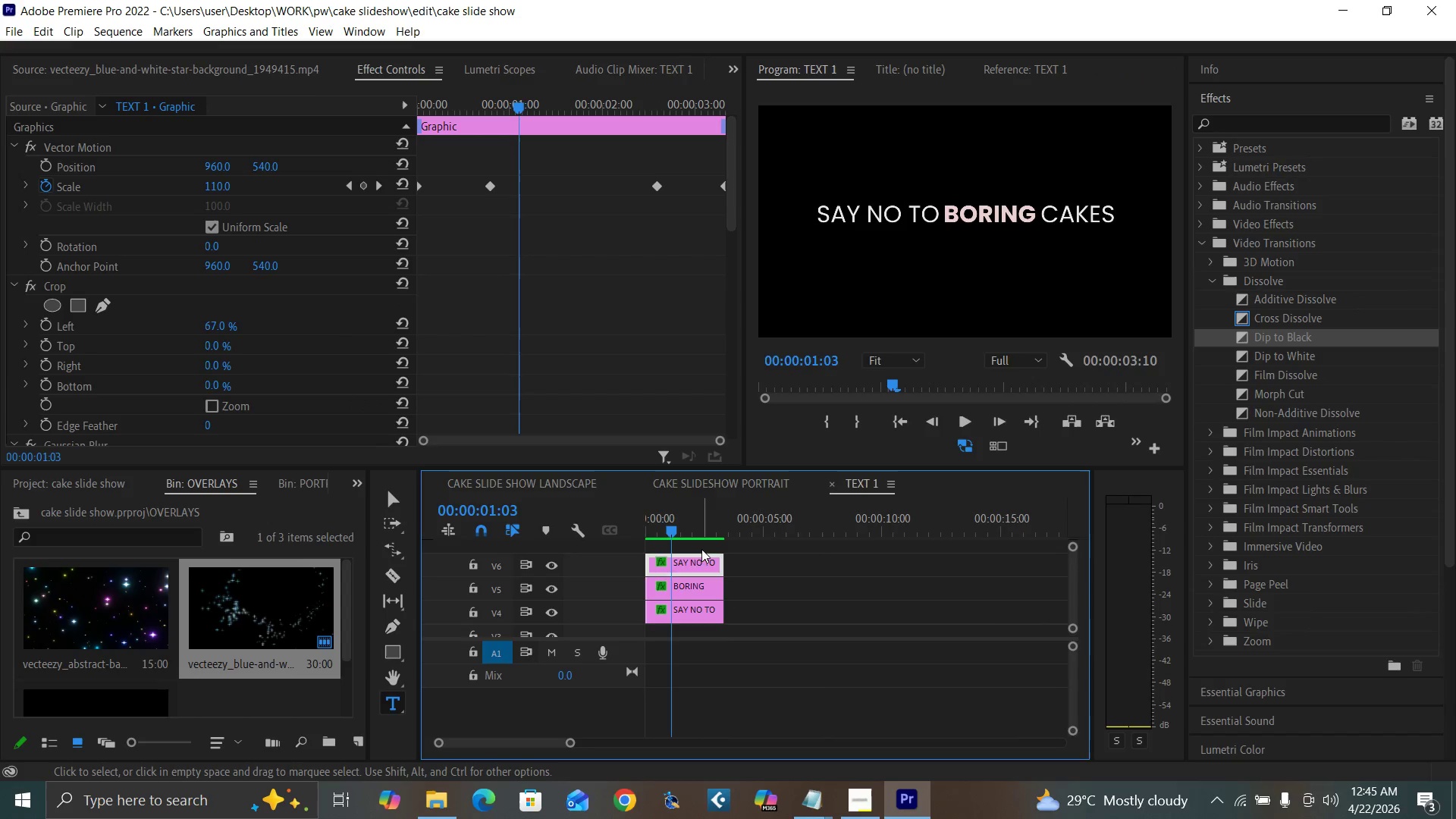 
left_click([693, 557])
 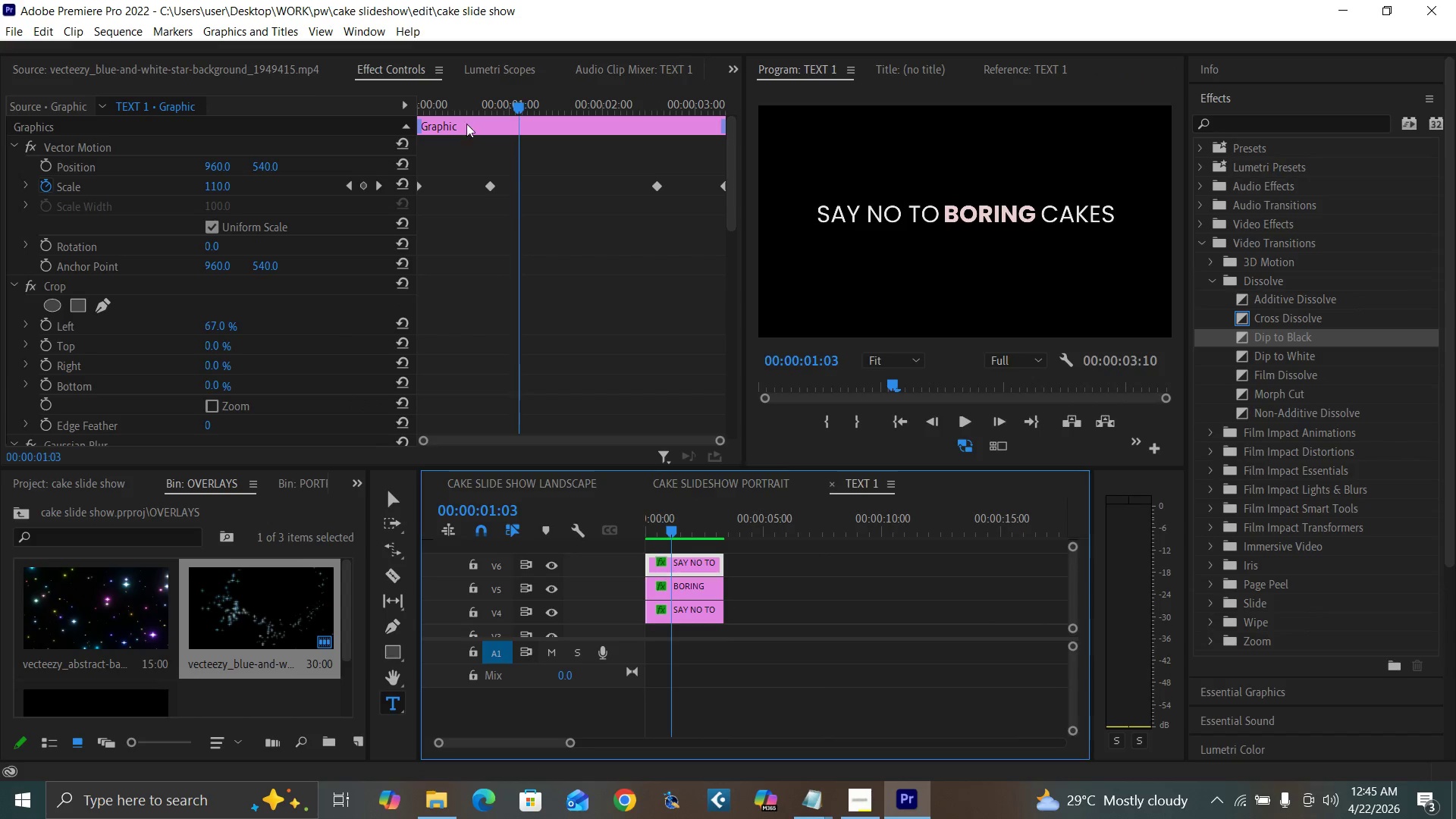 
left_click_drag(start_coordinate=[485, 103], to_coordinate=[492, 107])
 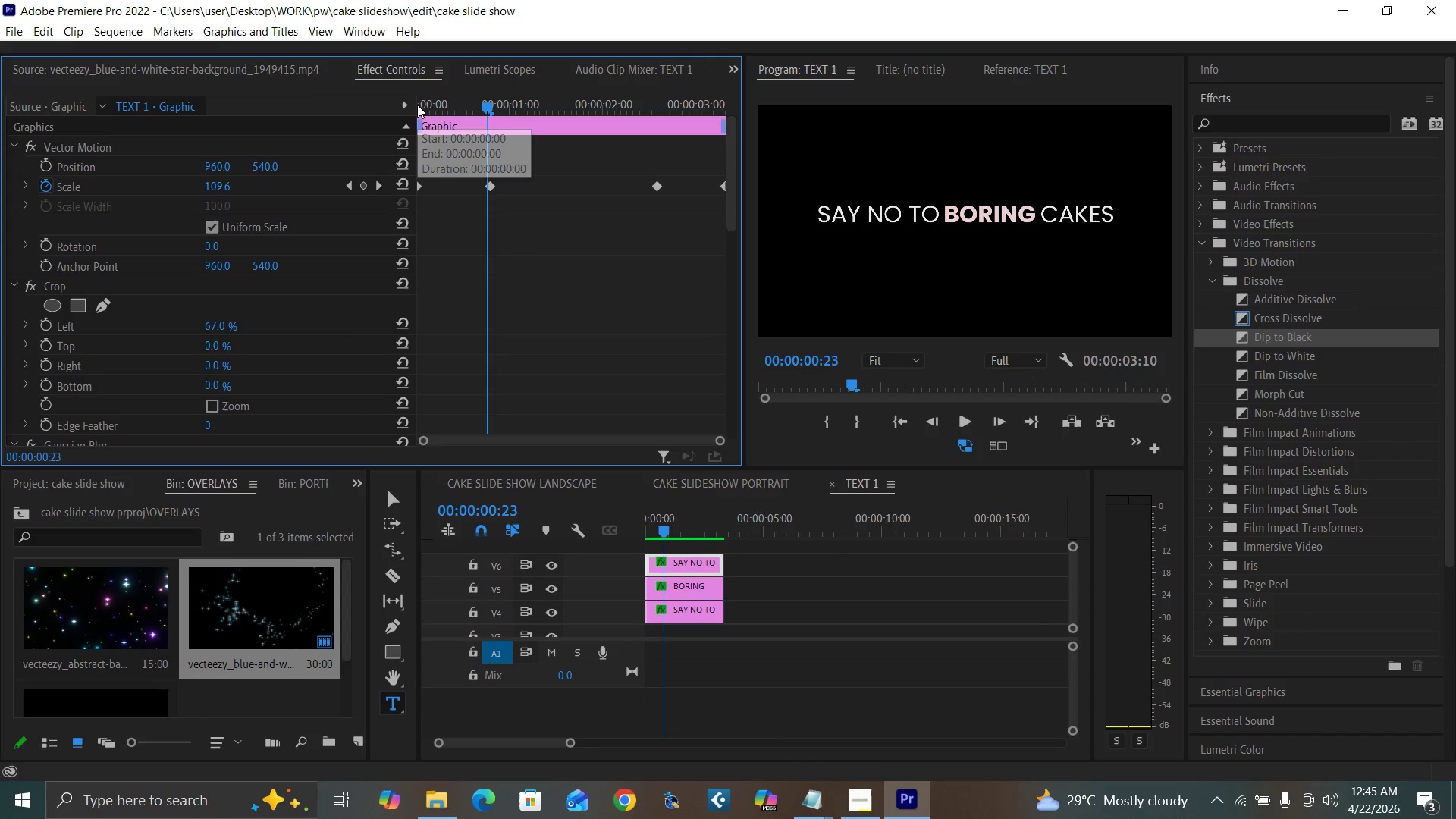 
left_click_drag(start_coordinate=[422, 107], to_coordinate=[416, 113])
 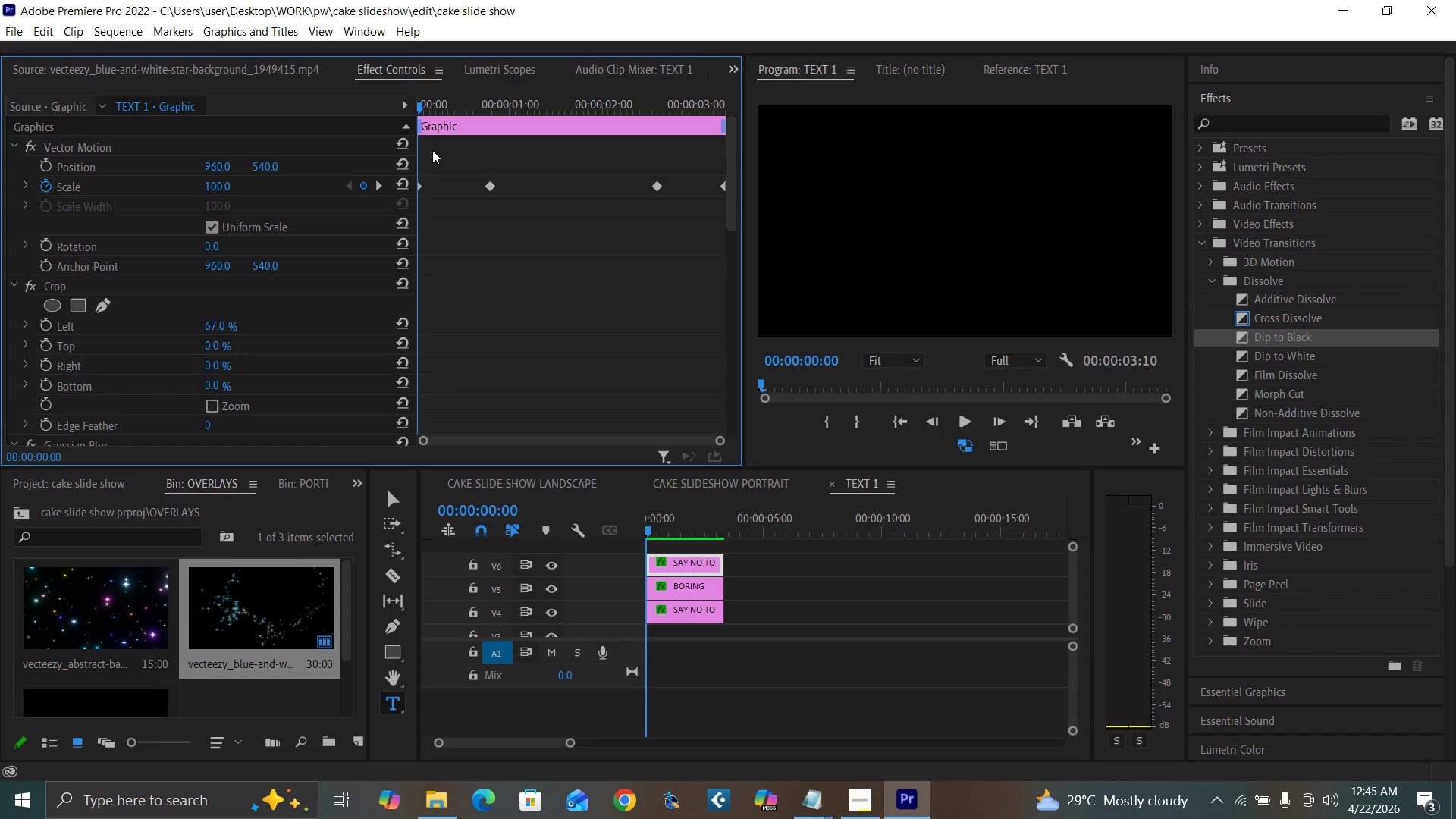 
key(ArrowRight)
 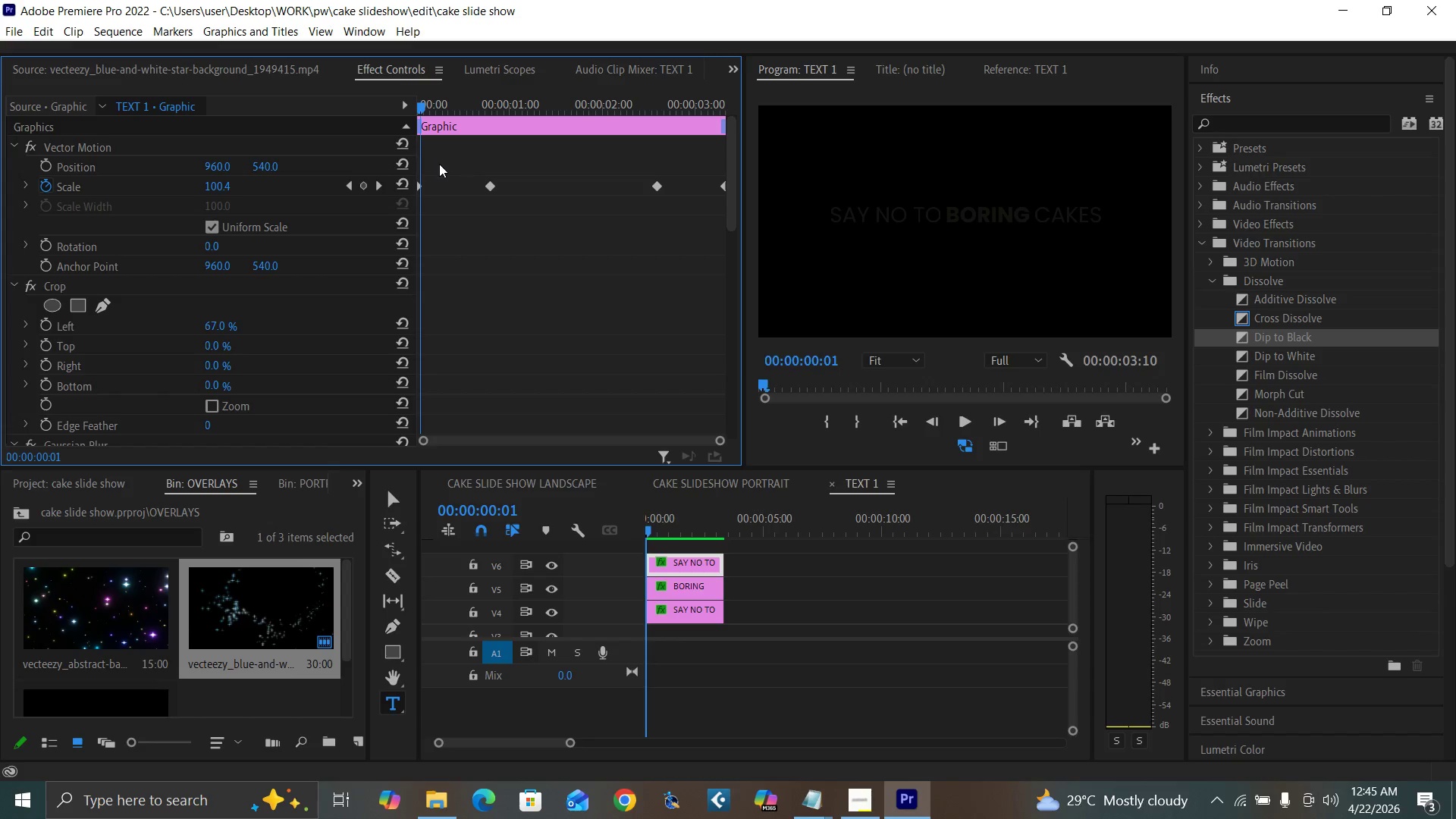 
key(ArrowRight)
 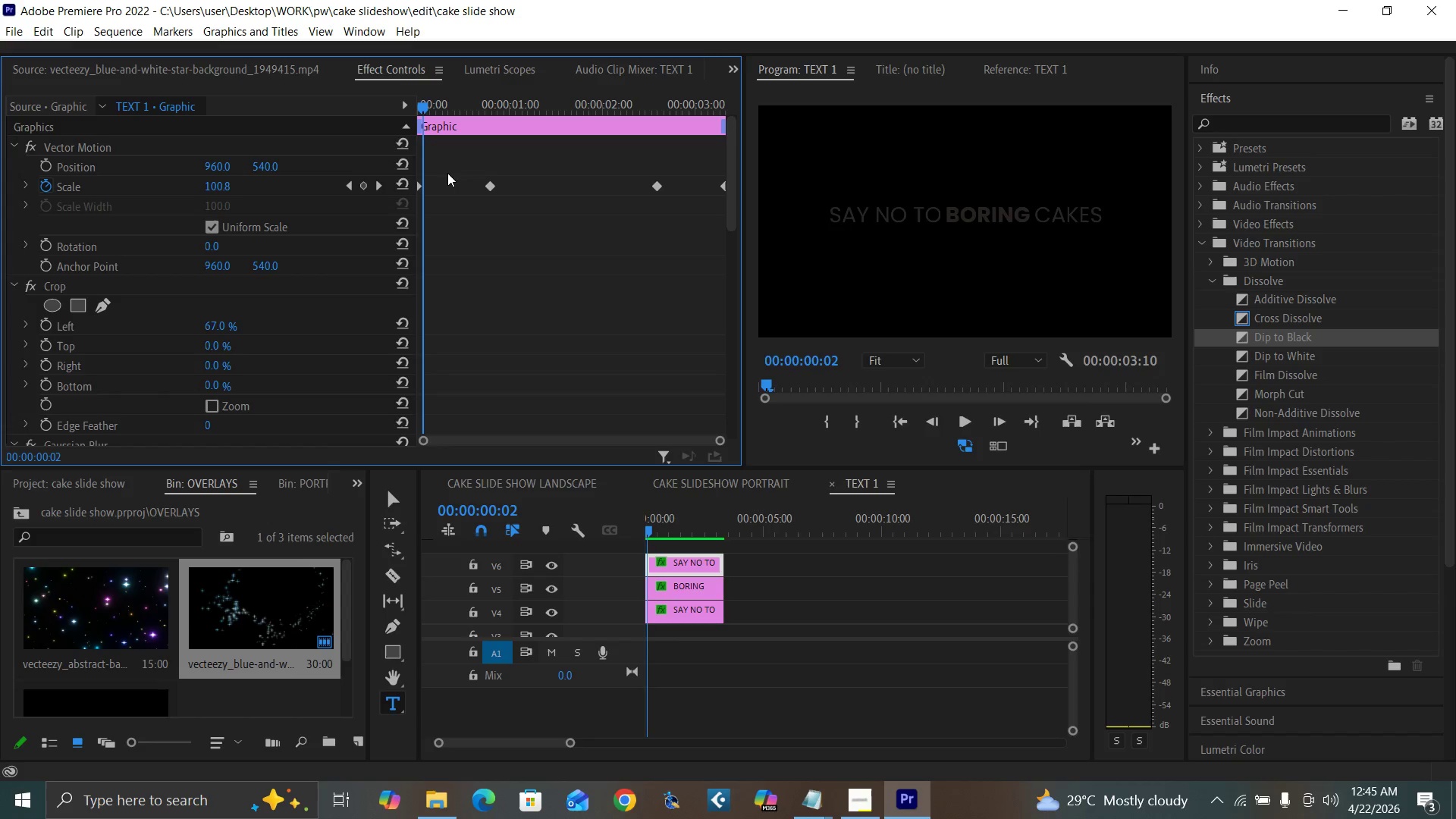 
key(ArrowRight)
 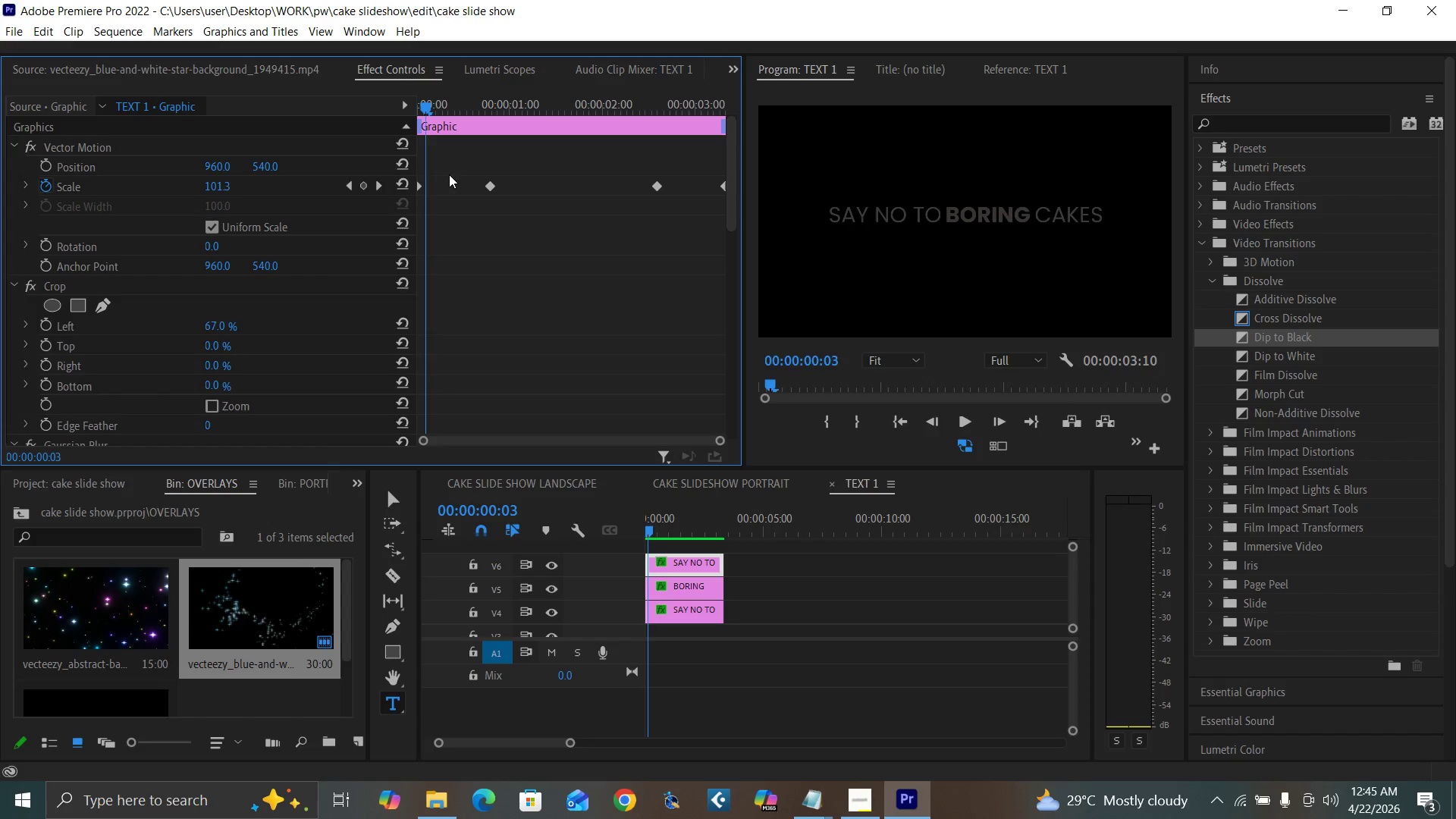 
key(ArrowRight)
 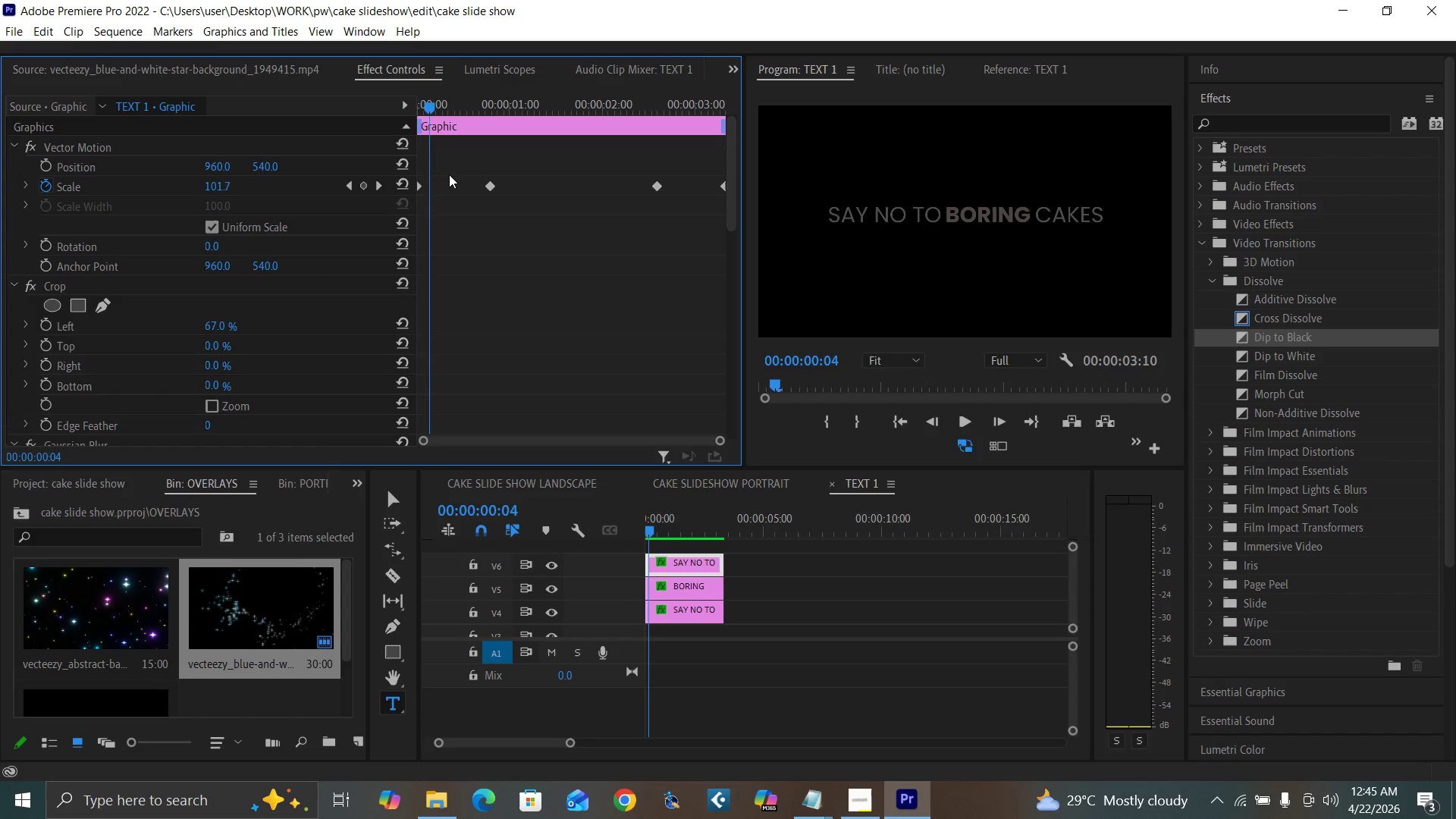 
key(ArrowRight)
 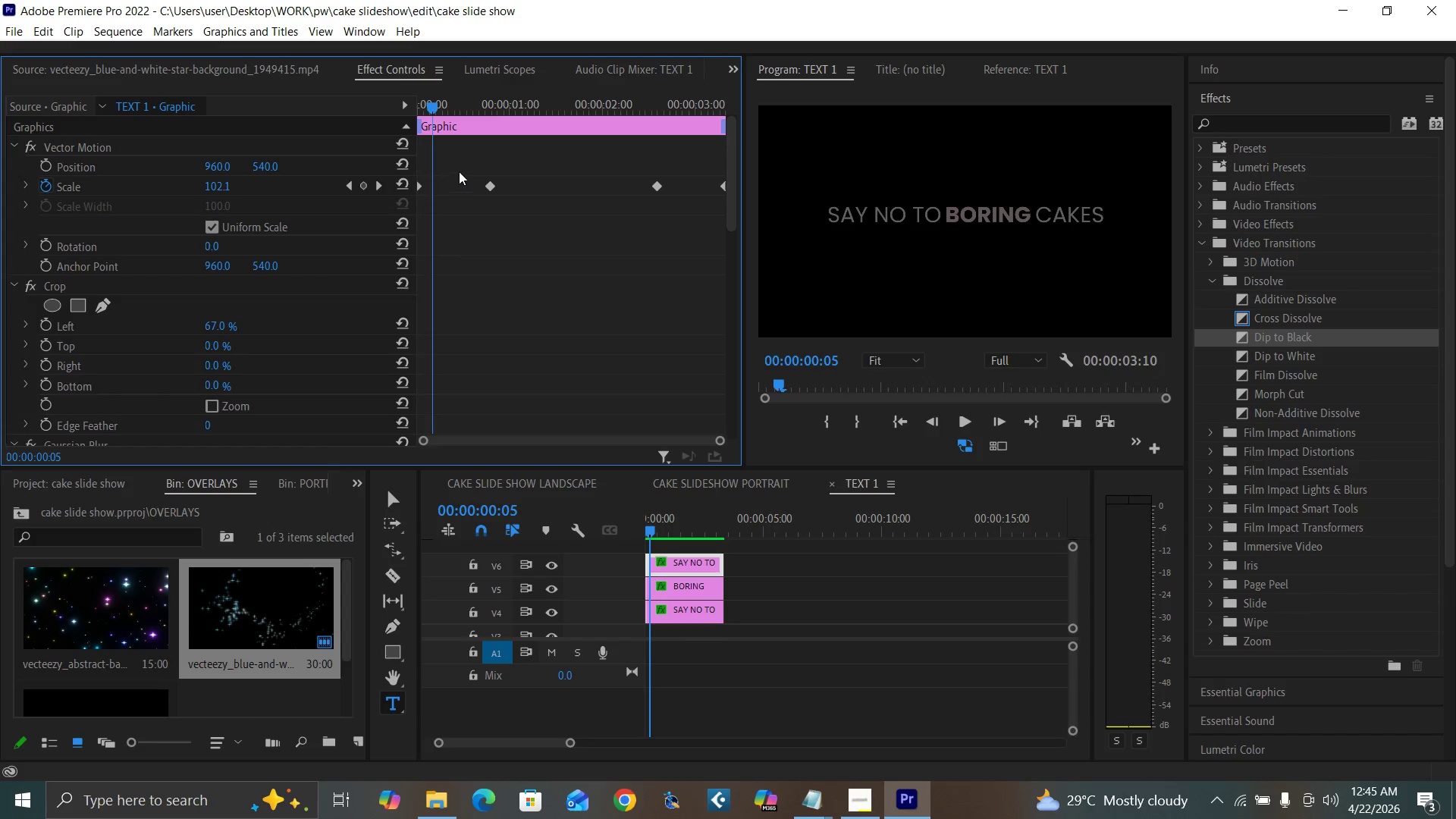 
key(ArrowRight)
 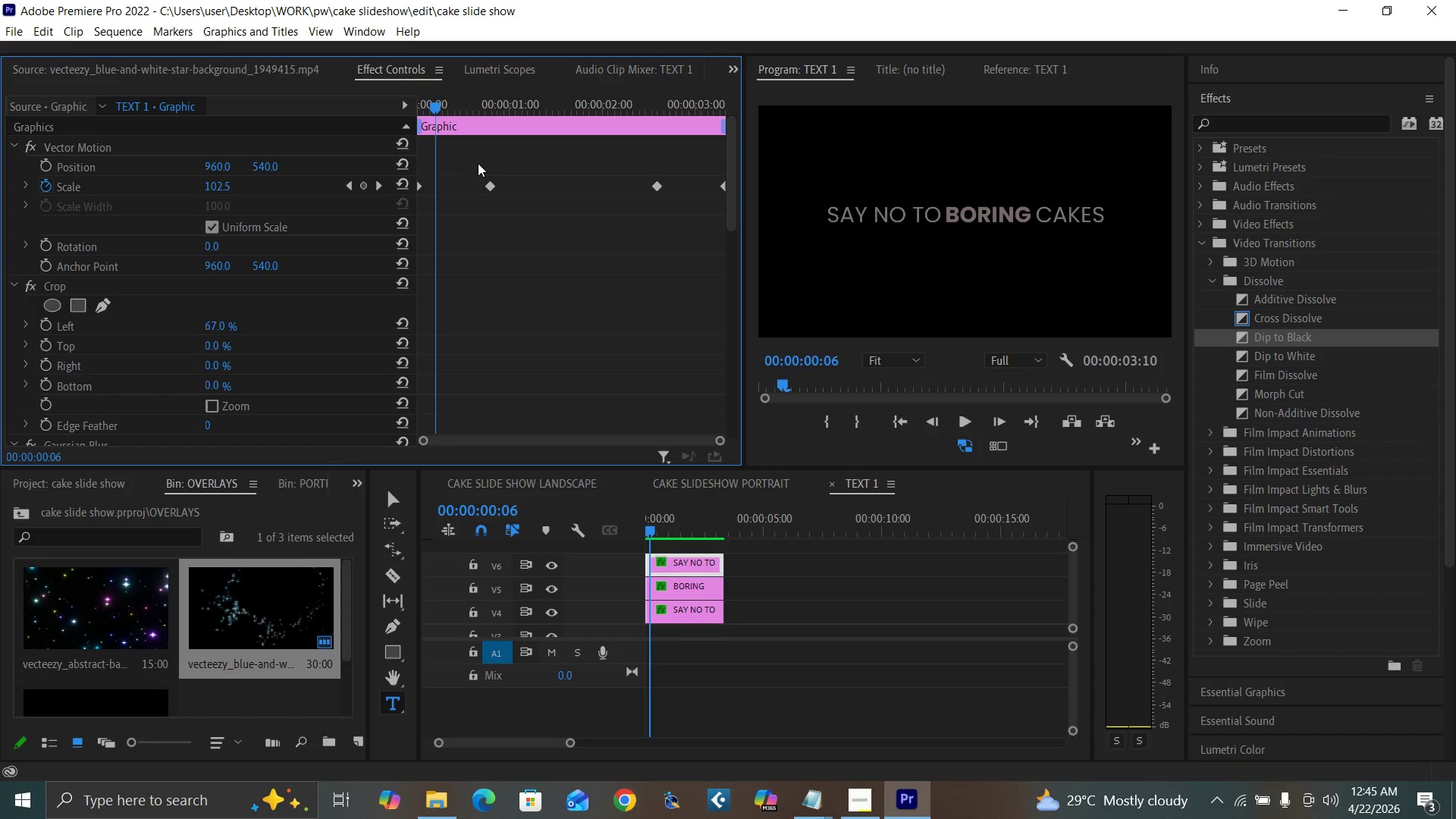 
key(ArrowRight)
 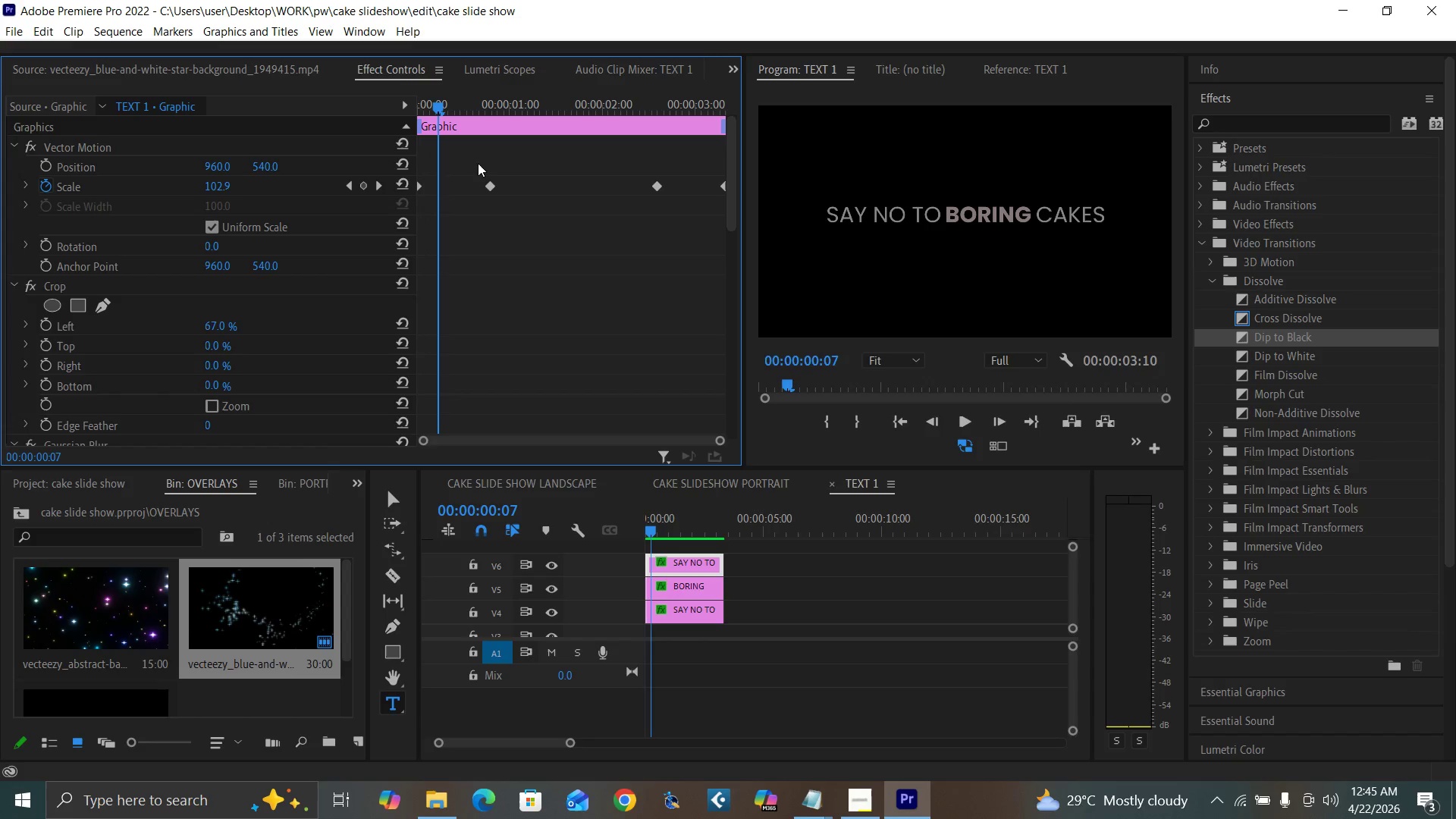 
key(ArrowRight)
 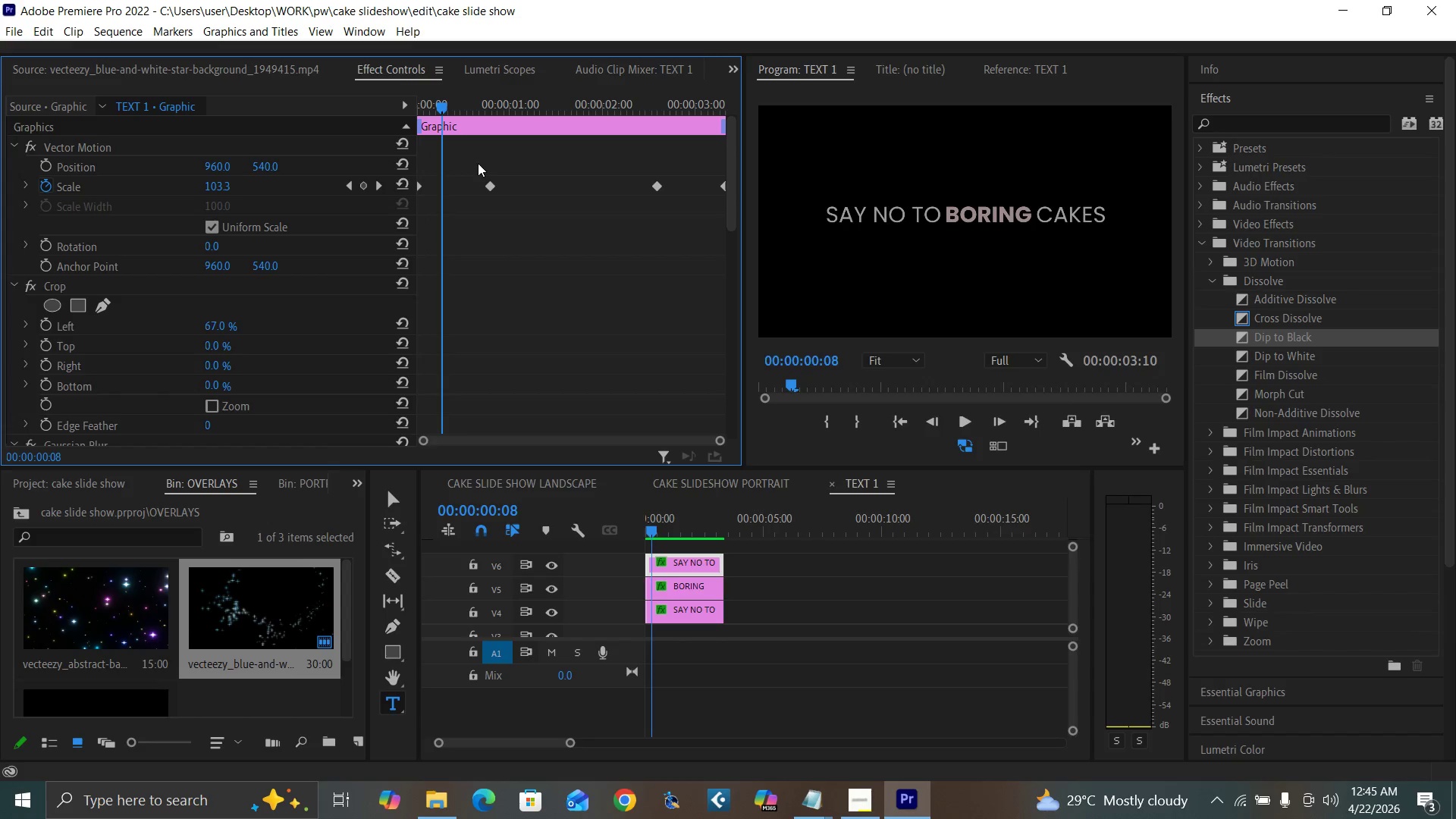 
key(ArrowRight)
 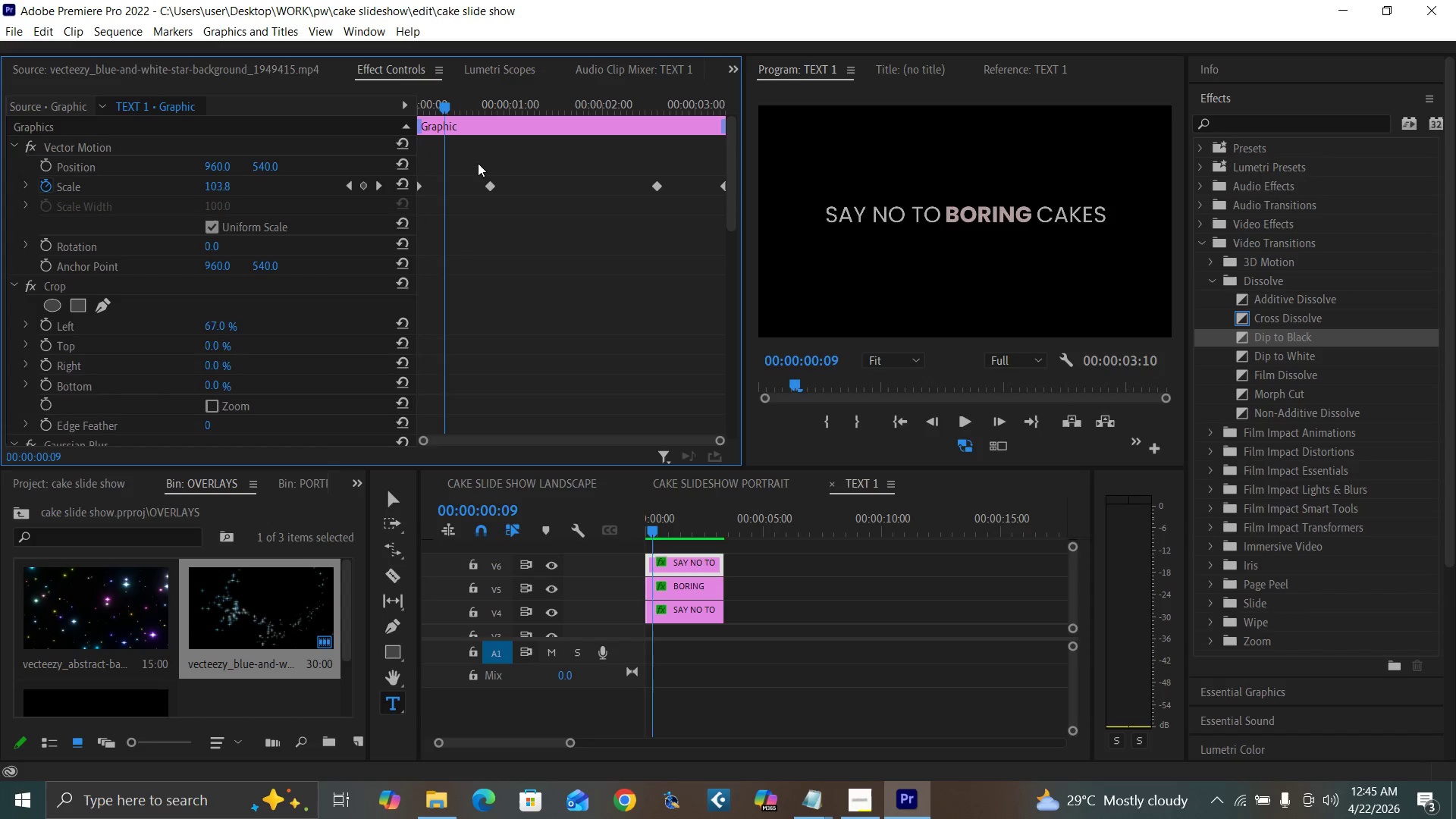 
key(ArrowRight)
 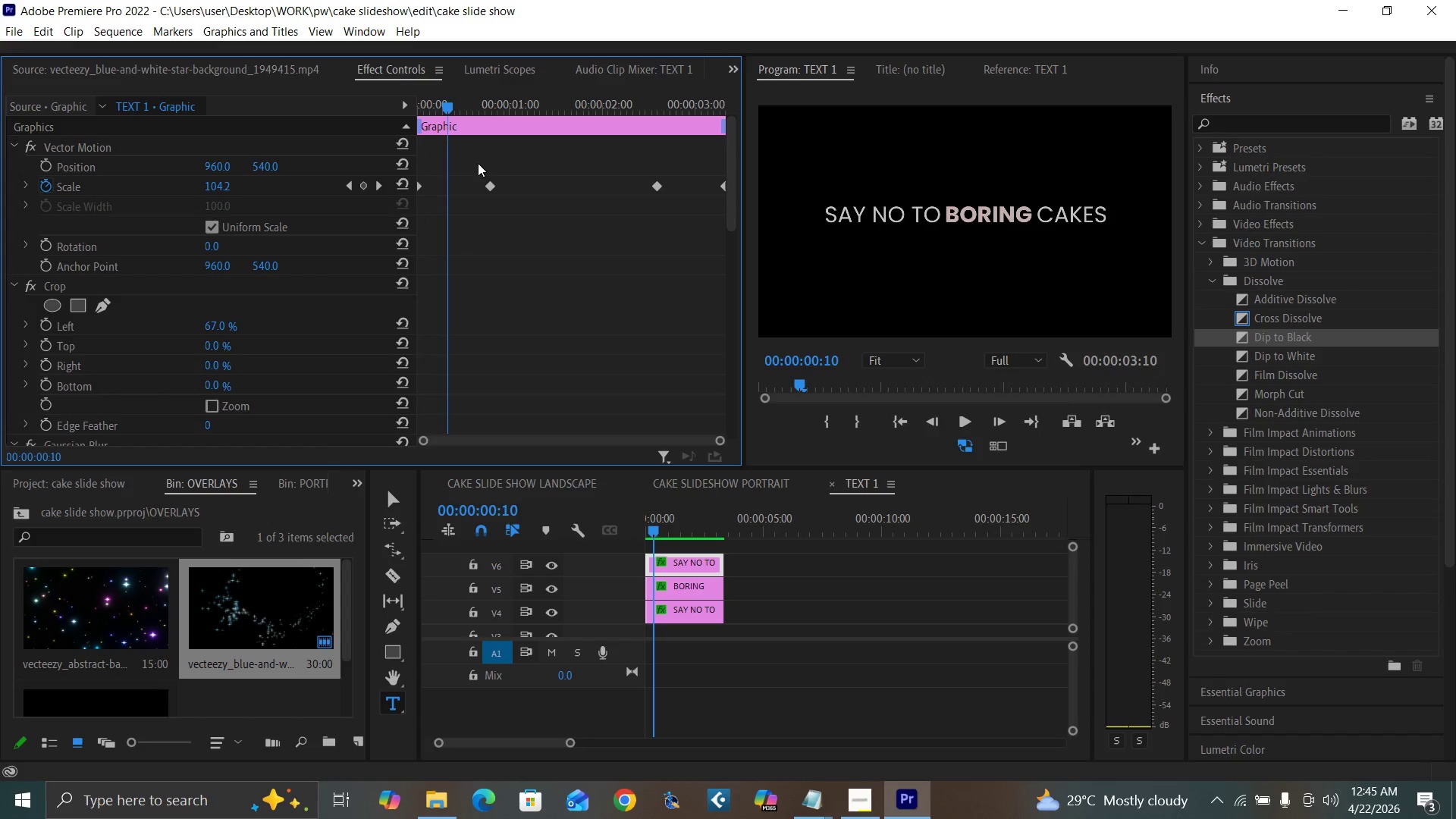 
key(ArrowRight)
 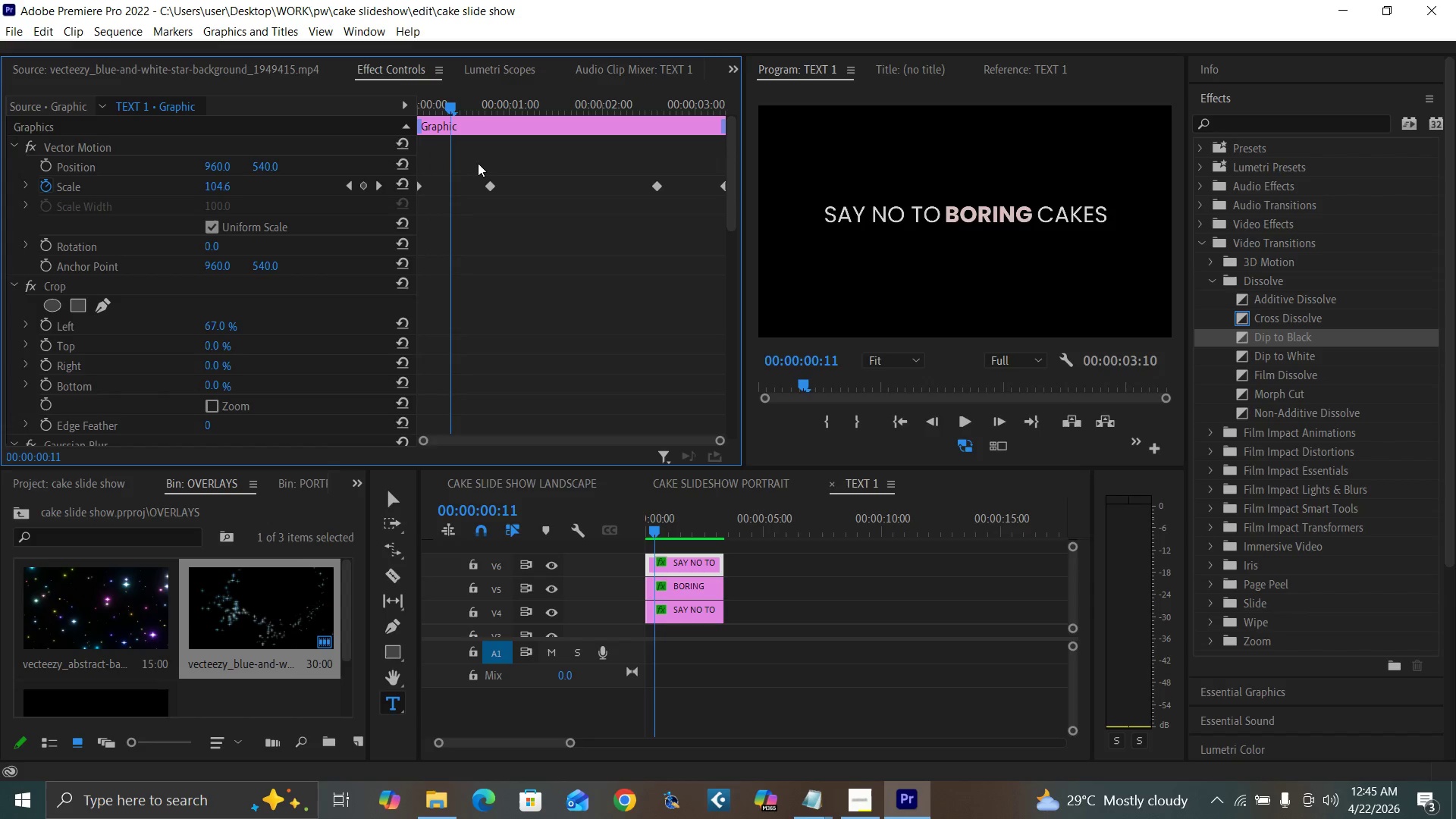 
key(ArrowRight)
 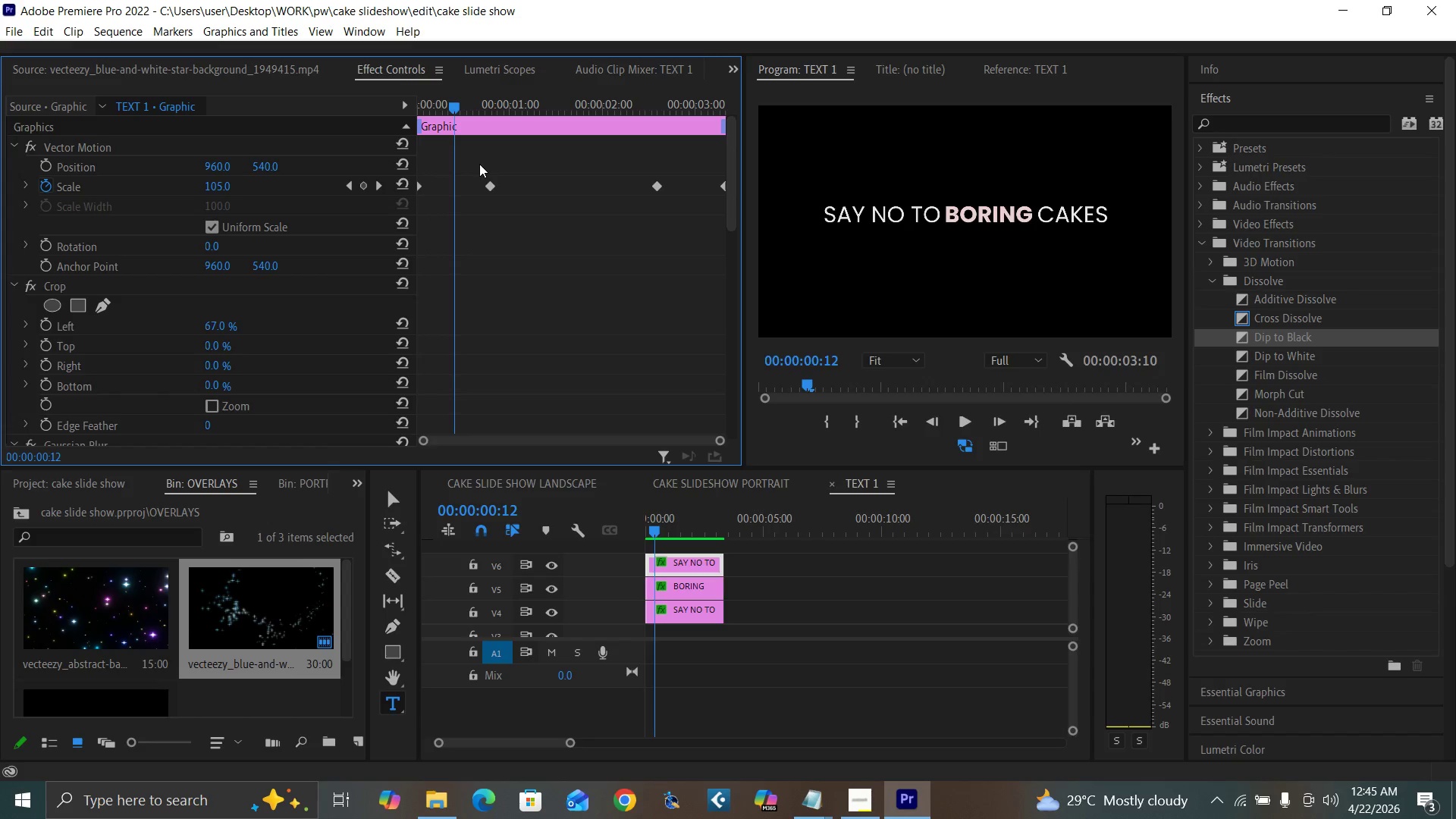 
key(ArrowRight)
 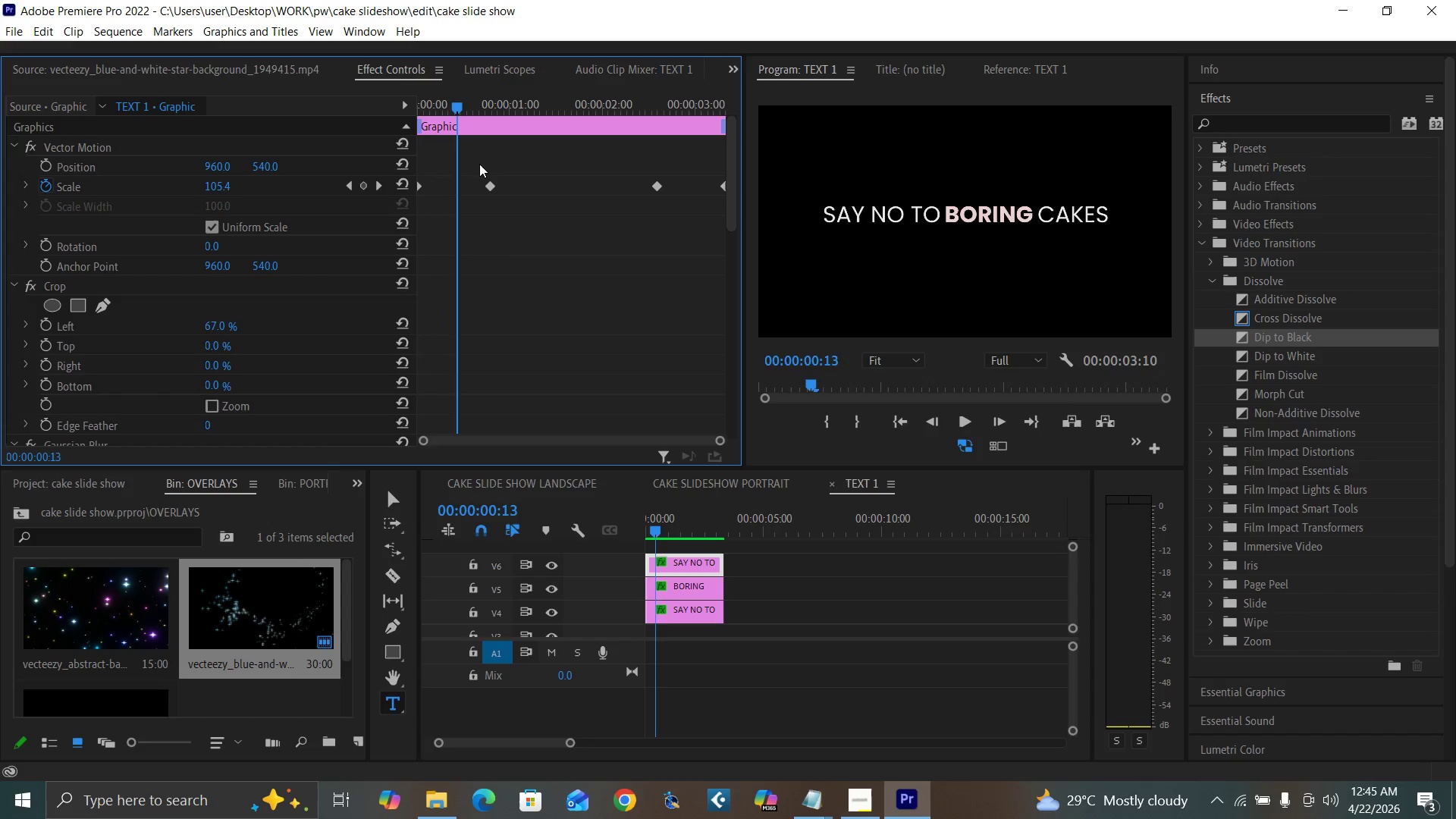 
key(ArrowRight)
 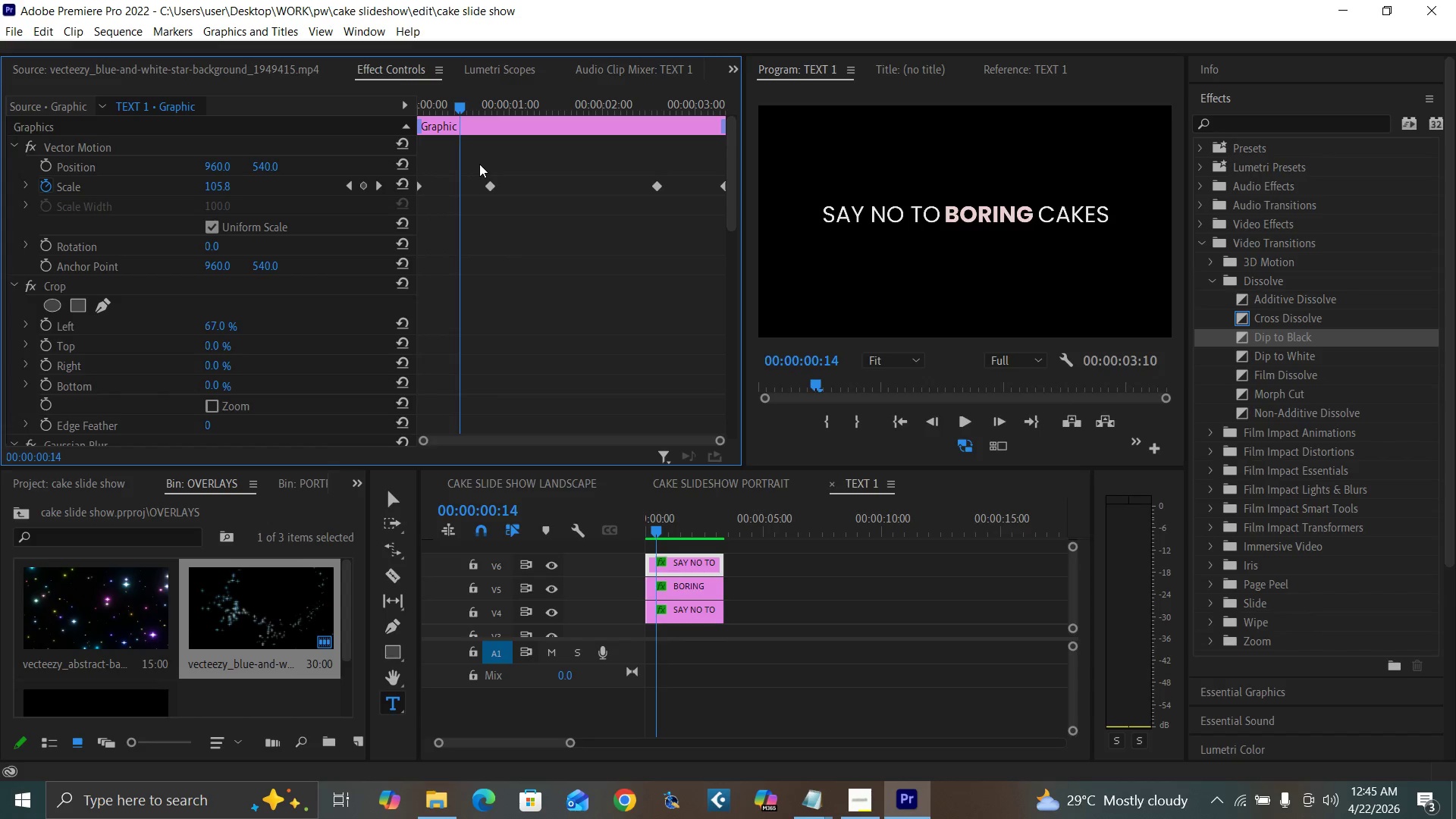 
key(ArrowRight)
 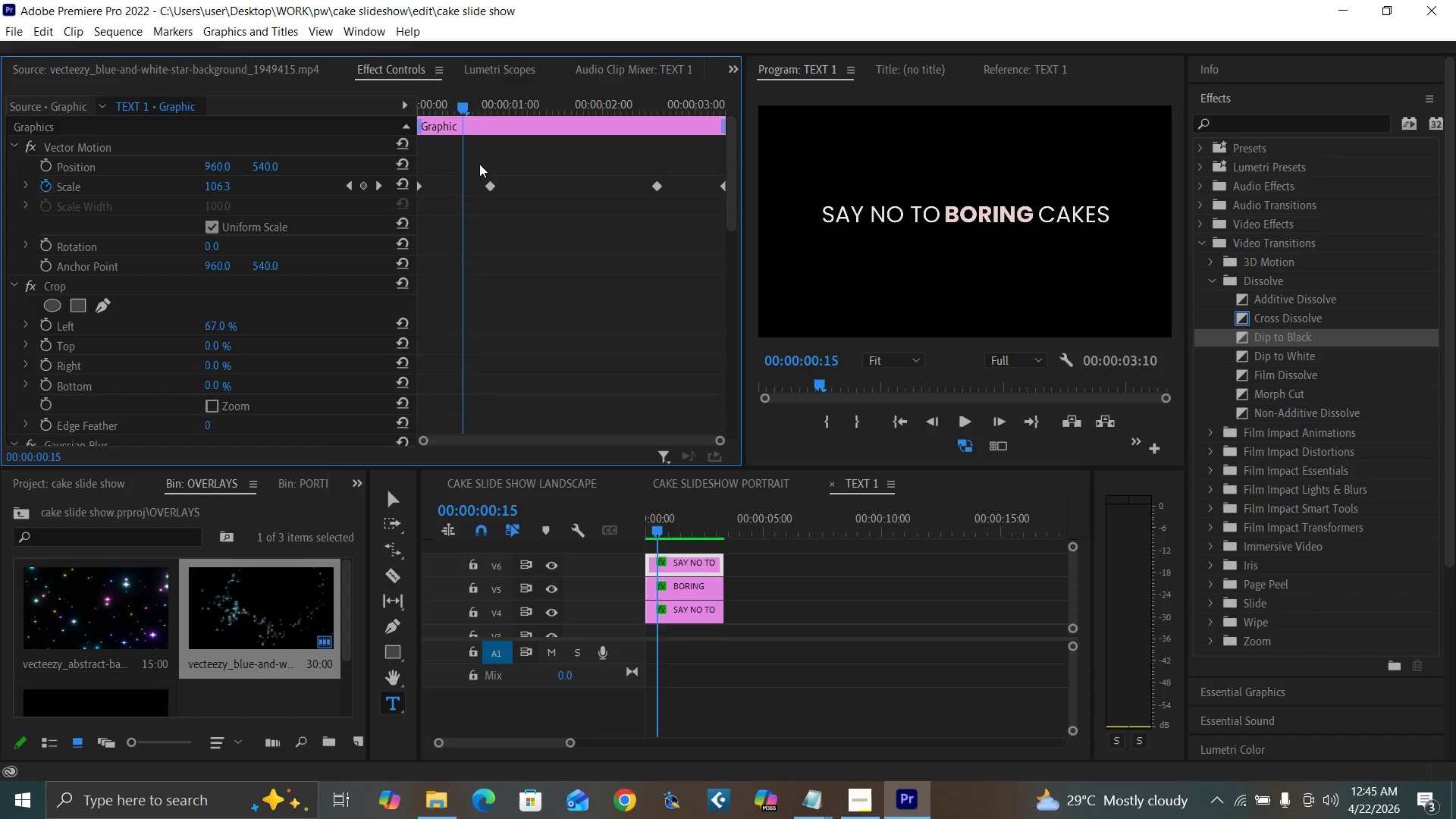 
key(ArrowRight)
 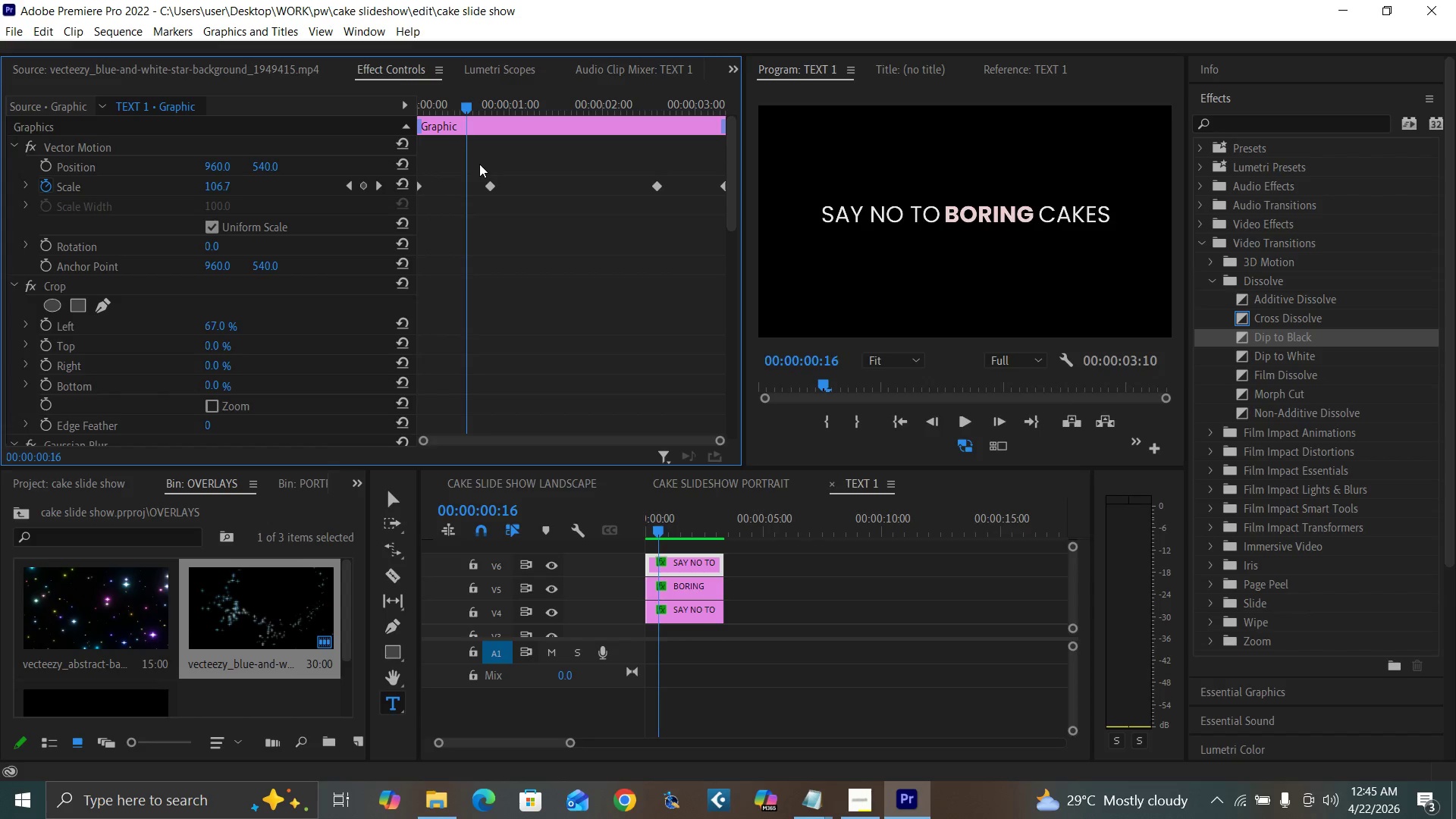 
key(ArrowRight)
 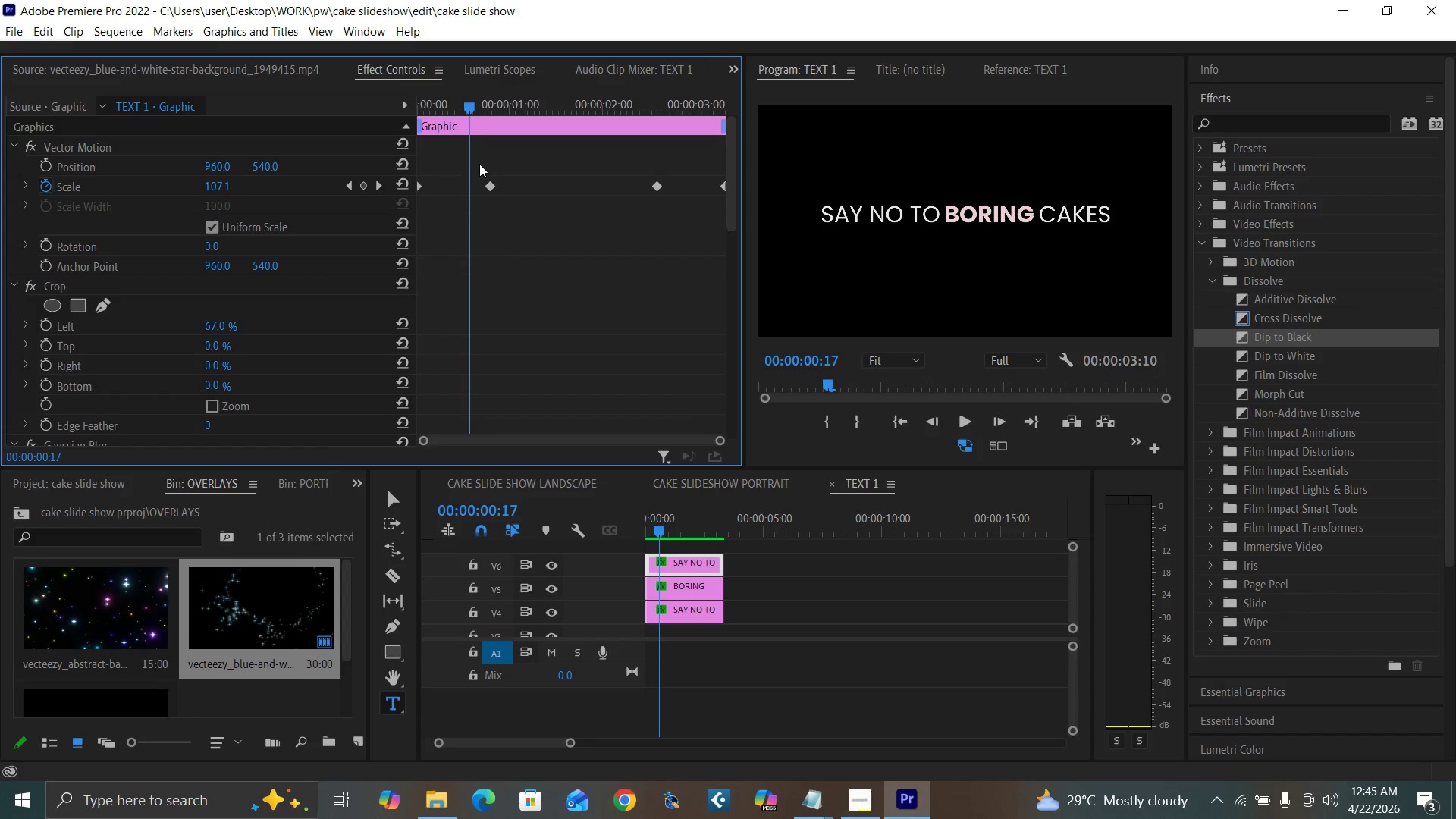 
key(ArrowRight)
 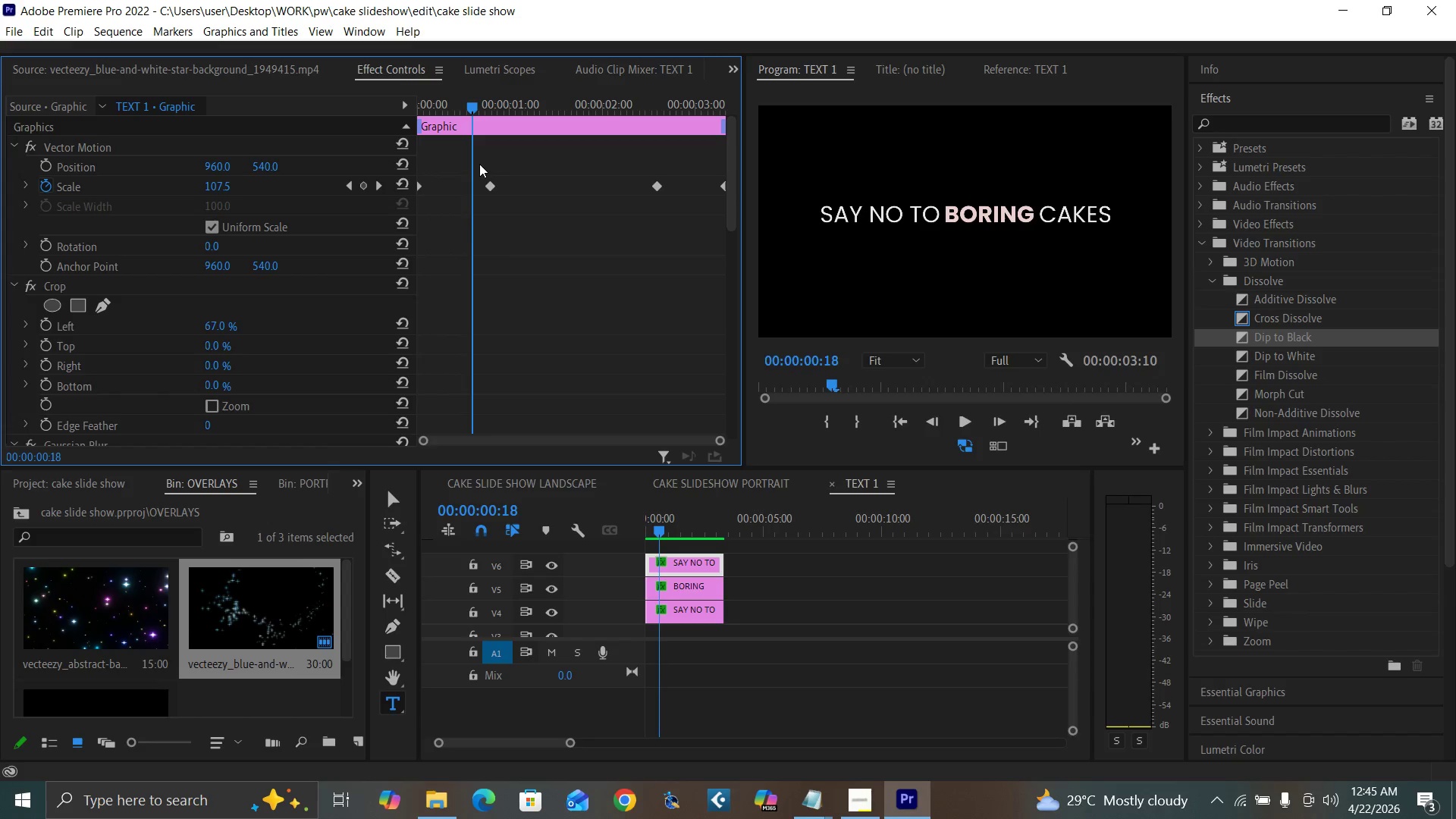 
key(ArrowRight)
 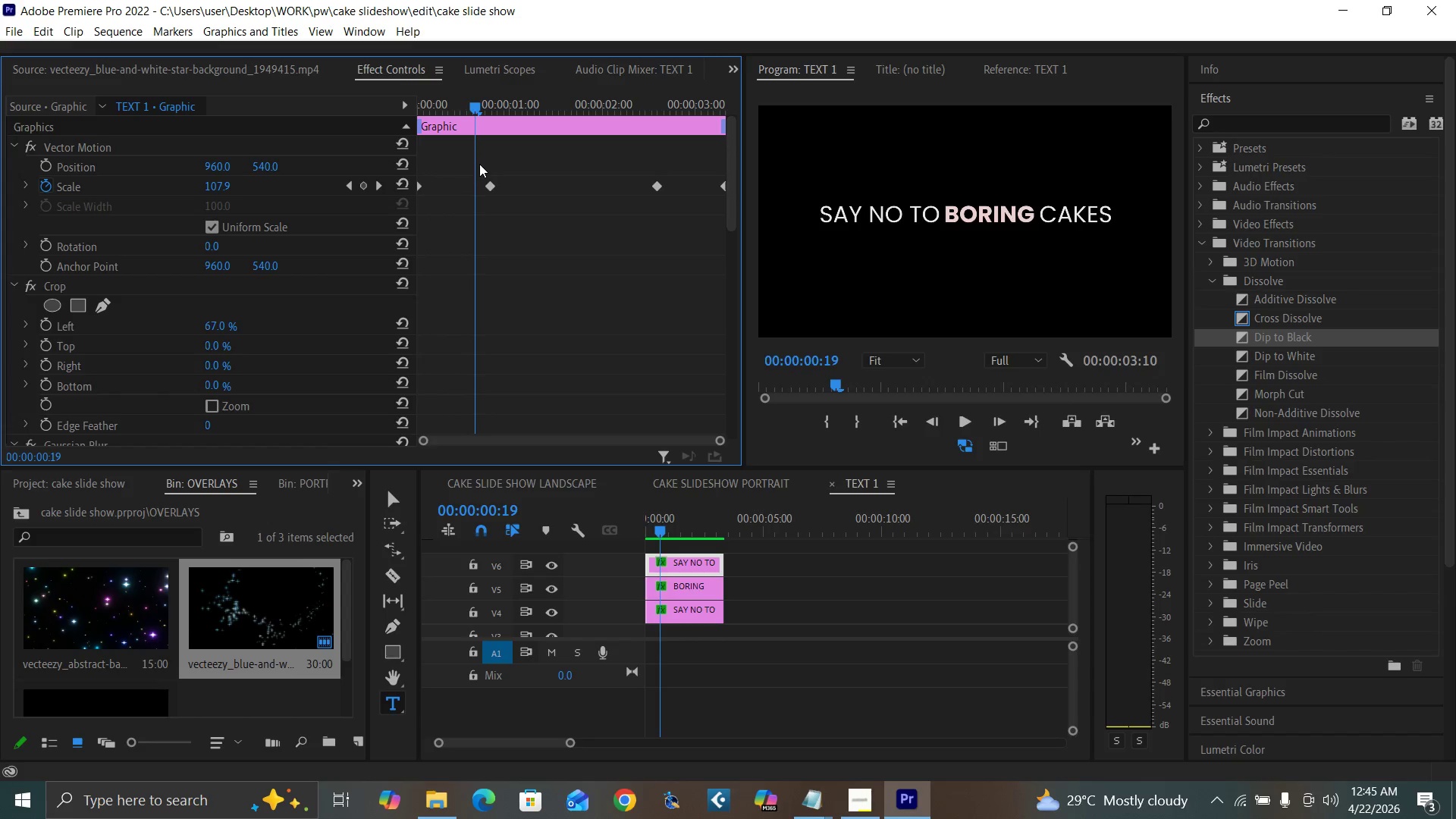 
key(ArrowRight)
 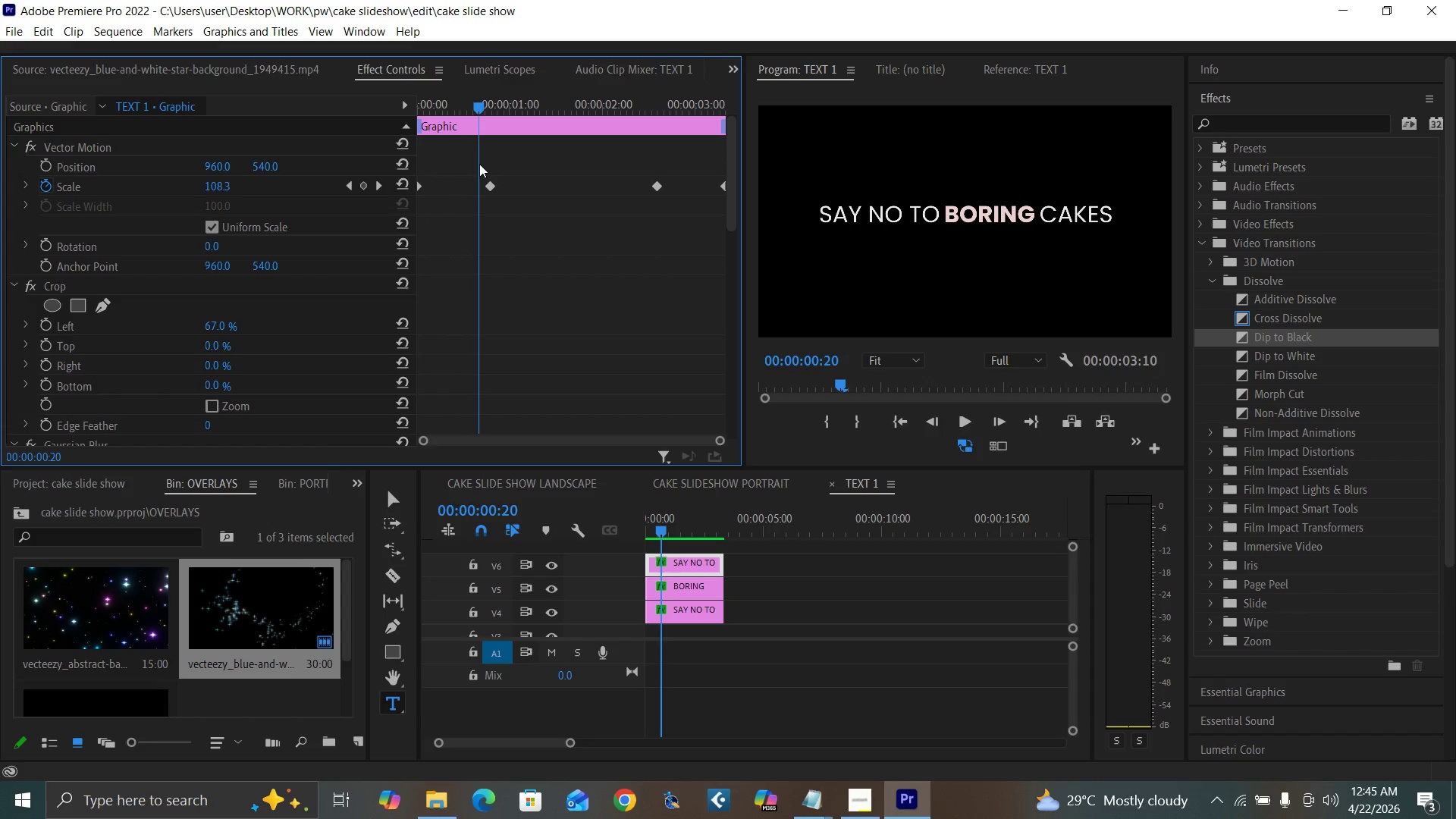 
key(ArrowRight)
 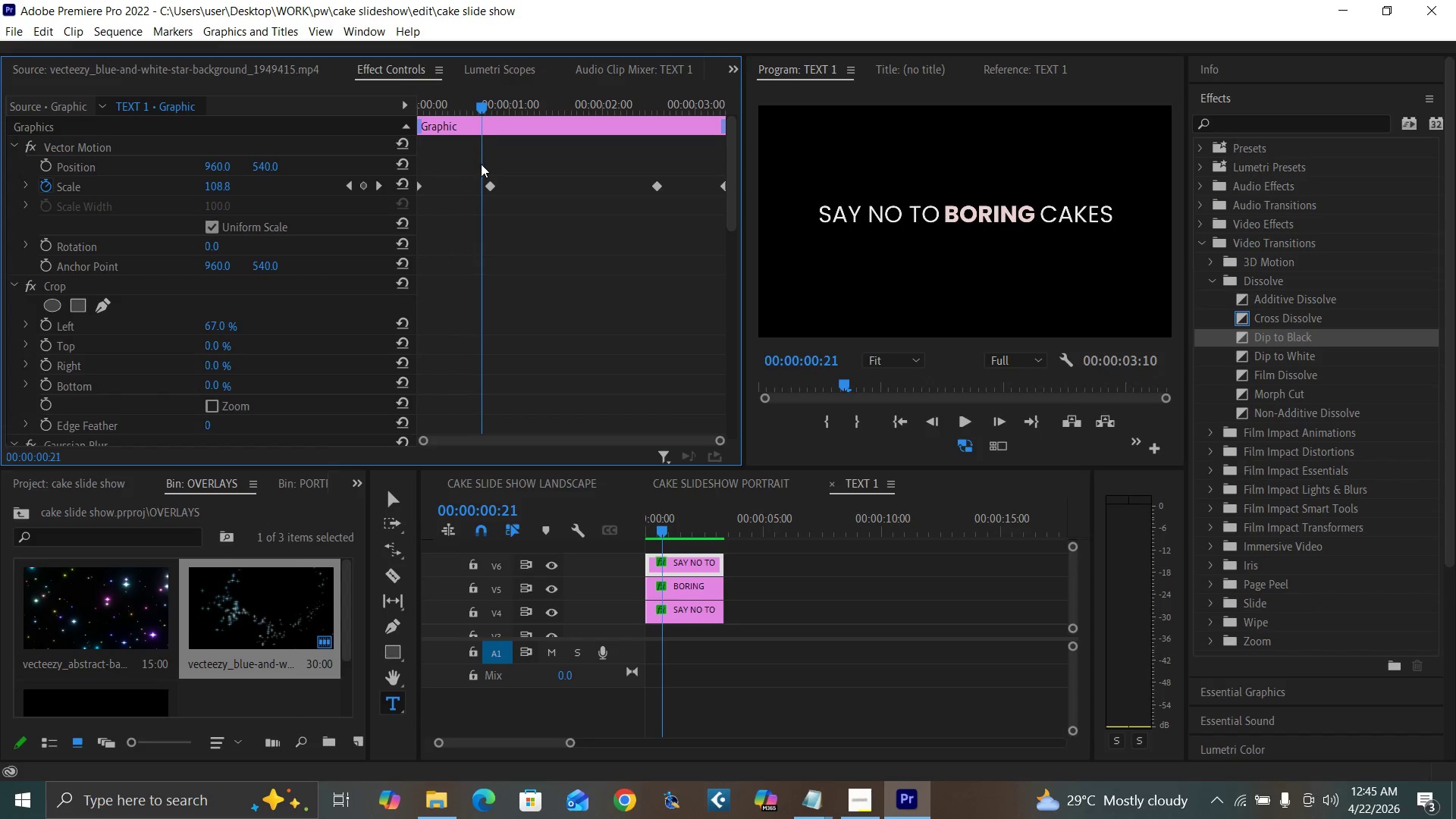 
key(ArrowRight)
 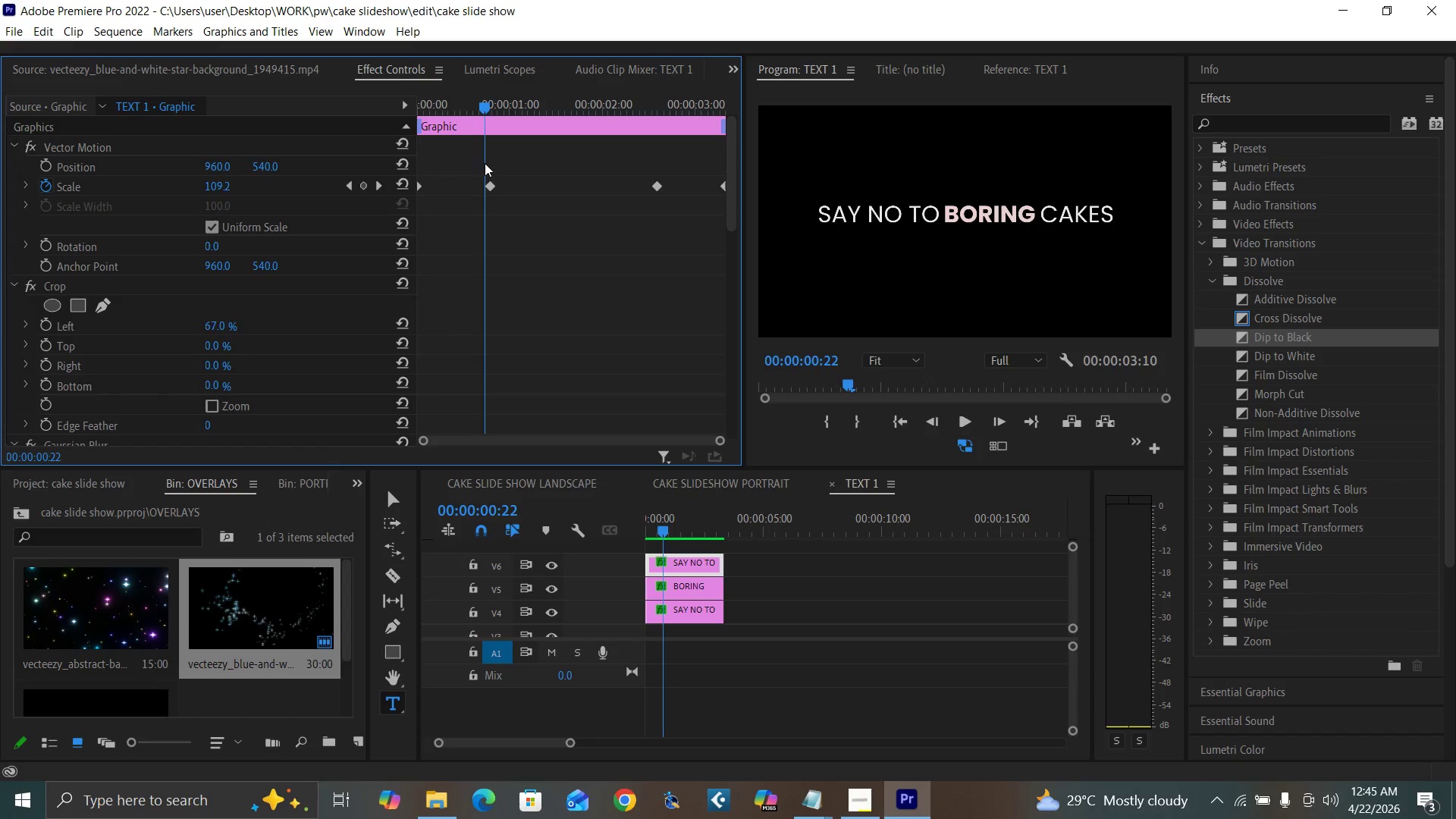 
key(ArrowRight)
 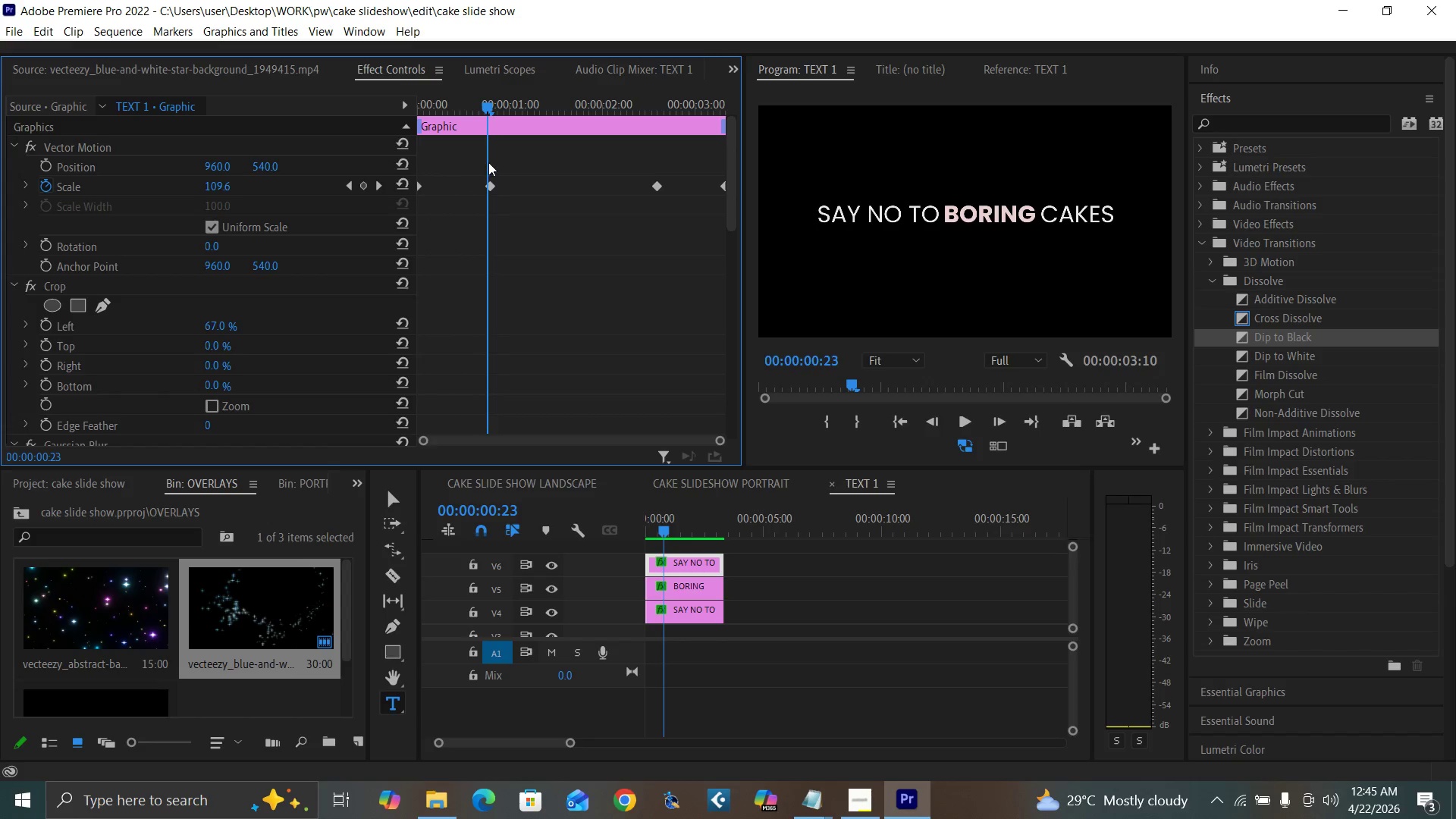 
key(ArrowRight)
 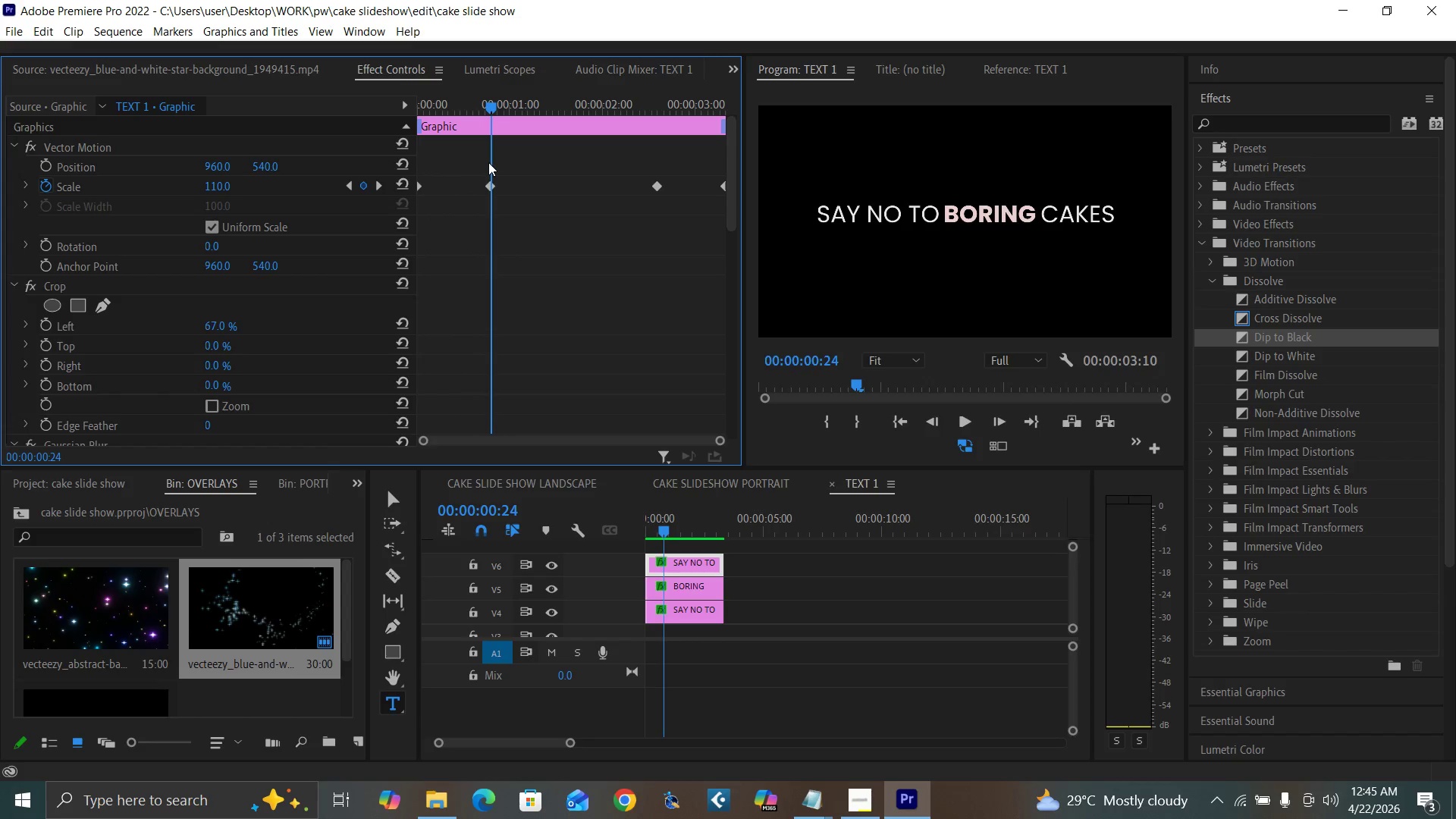 
key(ArrowRight)
 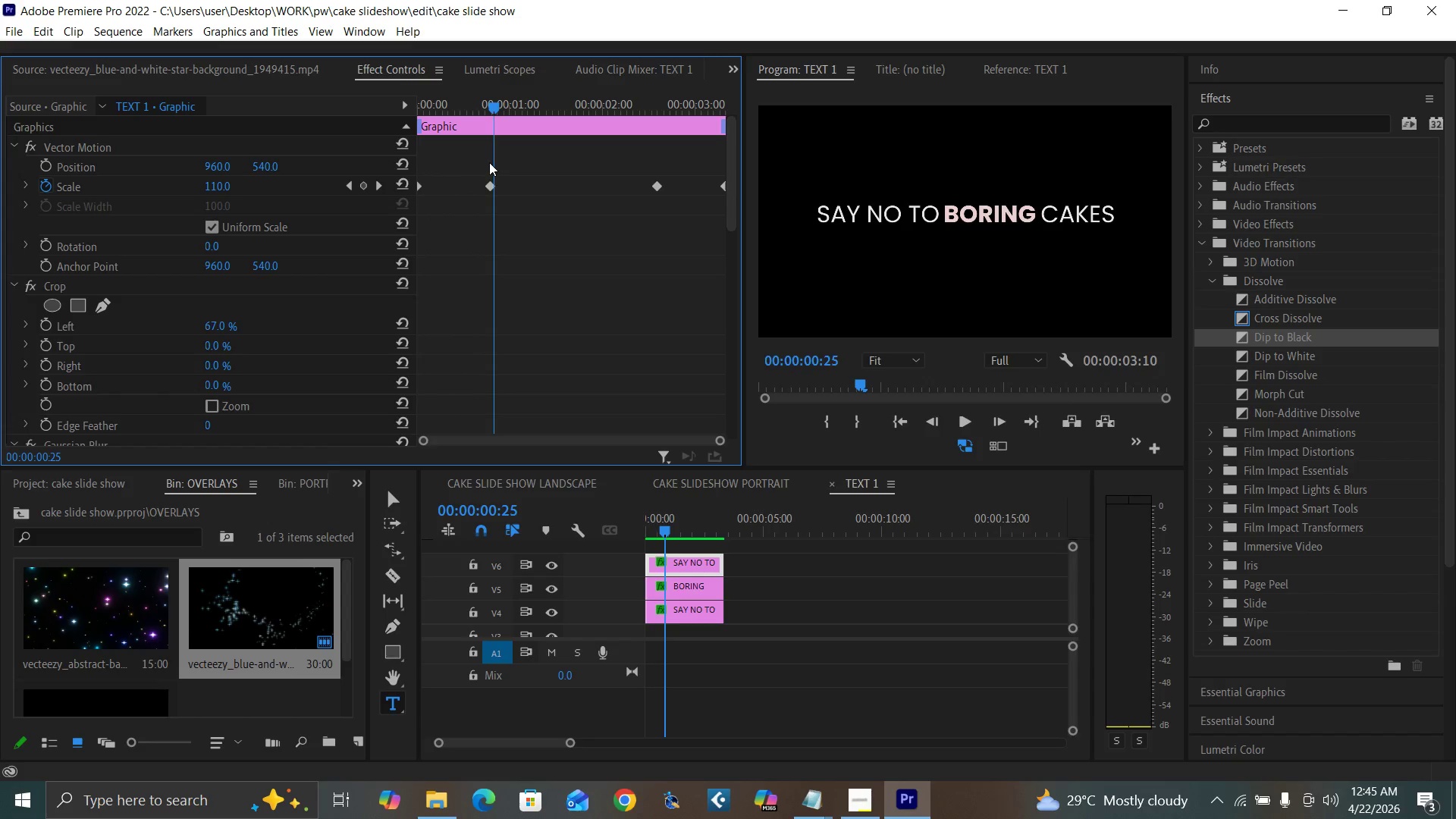 
key(ArrowRight)
 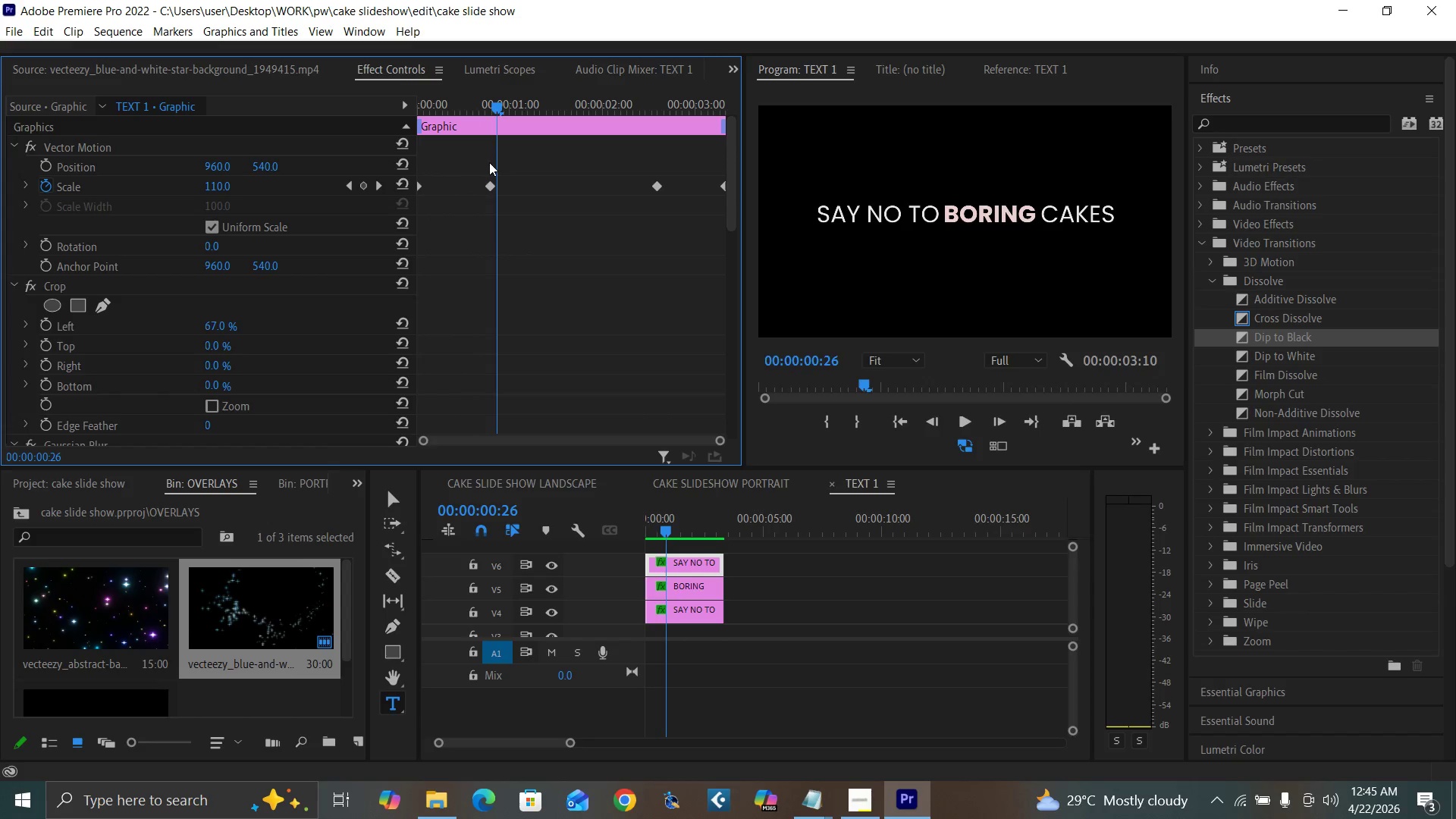 
key(ArrowRight)
 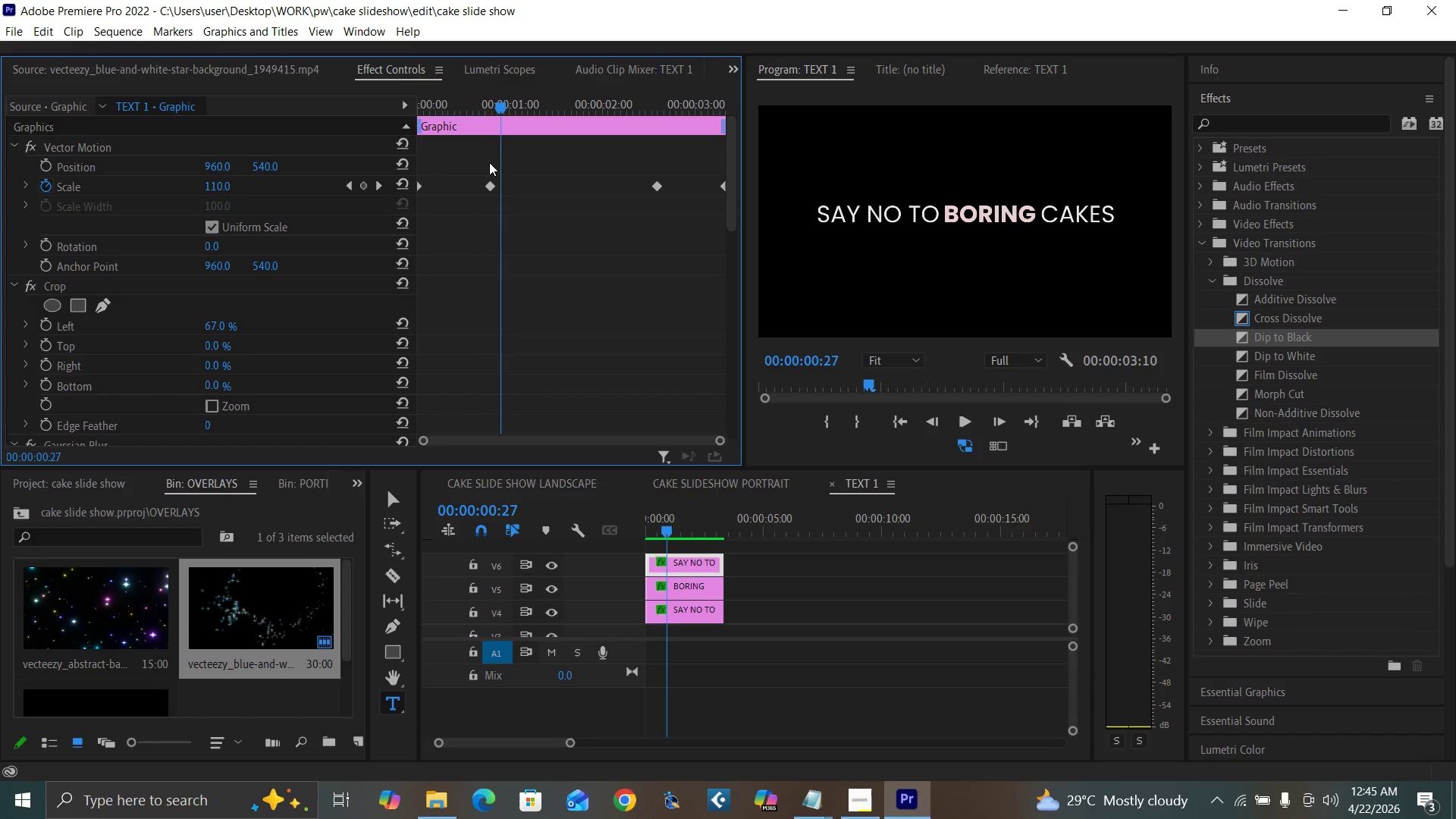 
key(ArrowRight)
 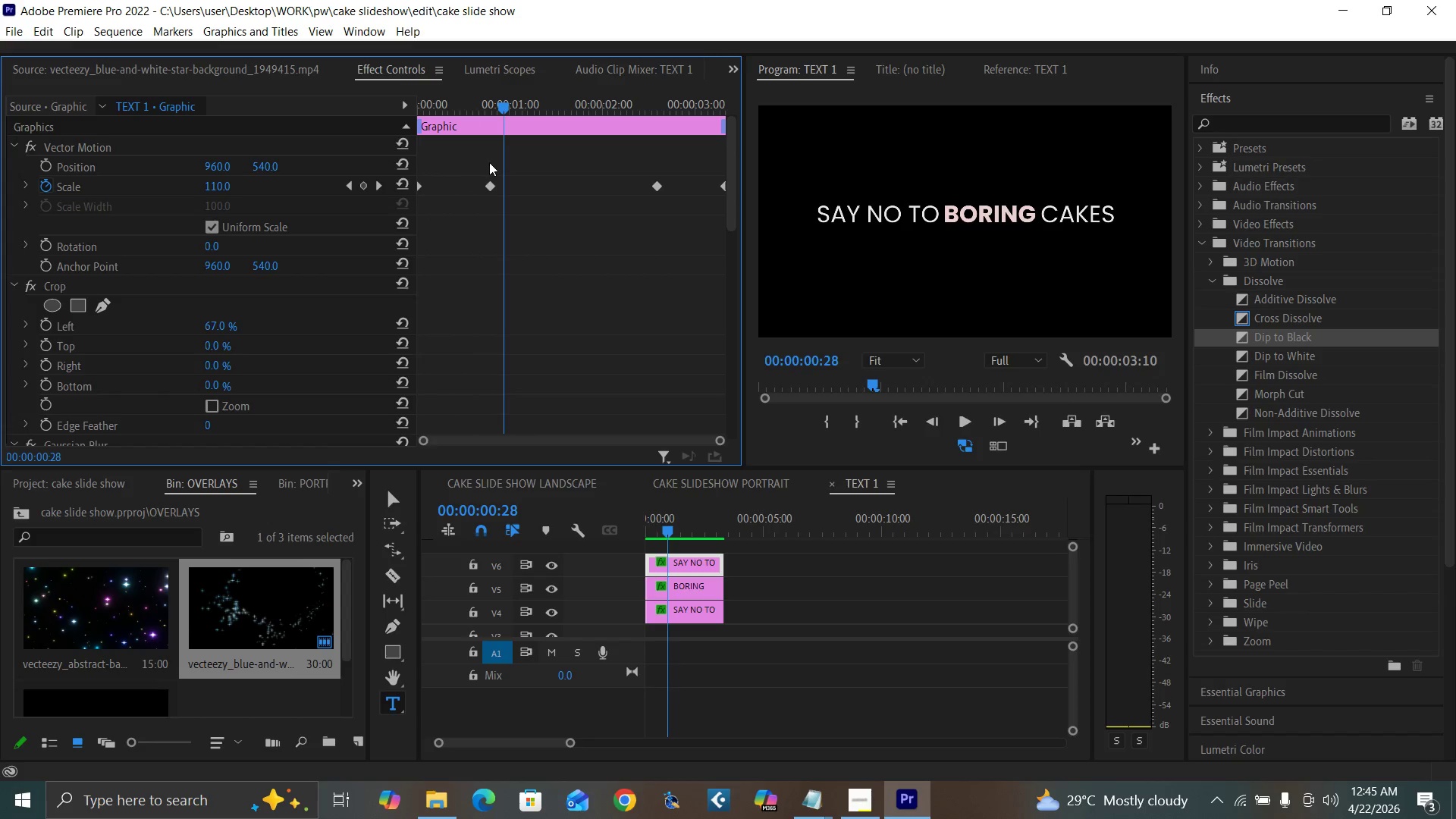 
key(ArrowRight)
 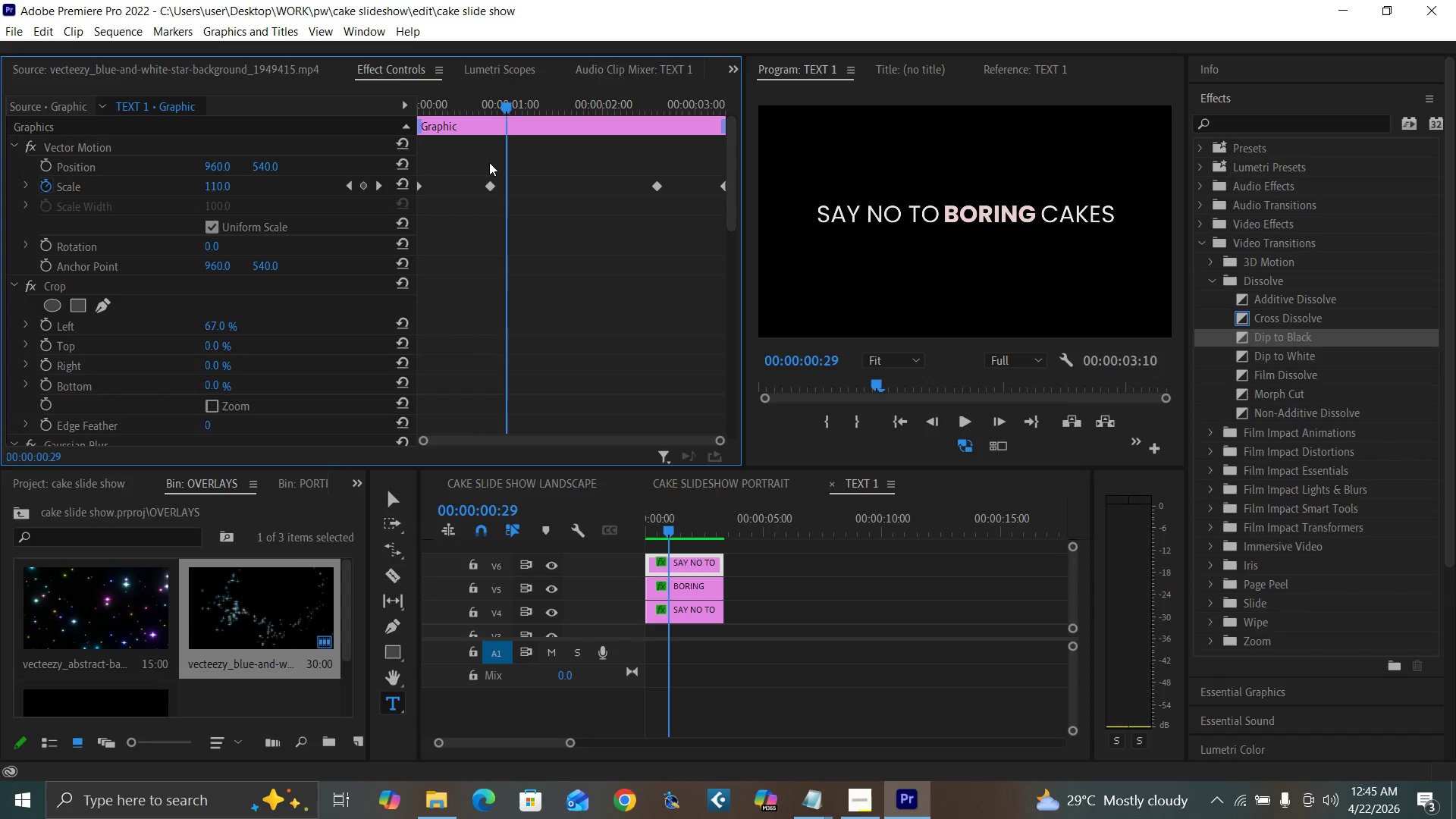 
key(ArrowRight)
 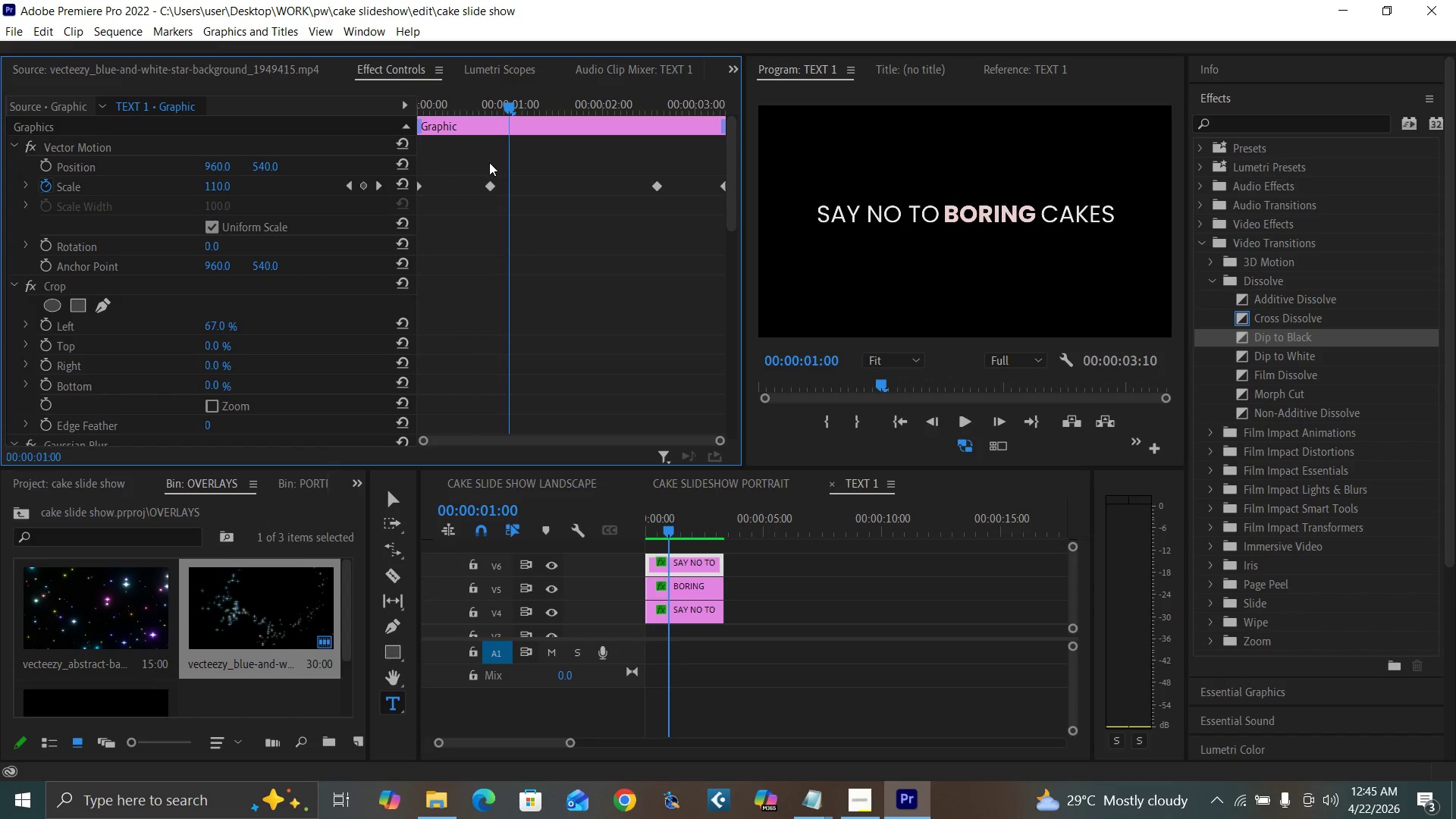 
key(ArrowRight)
 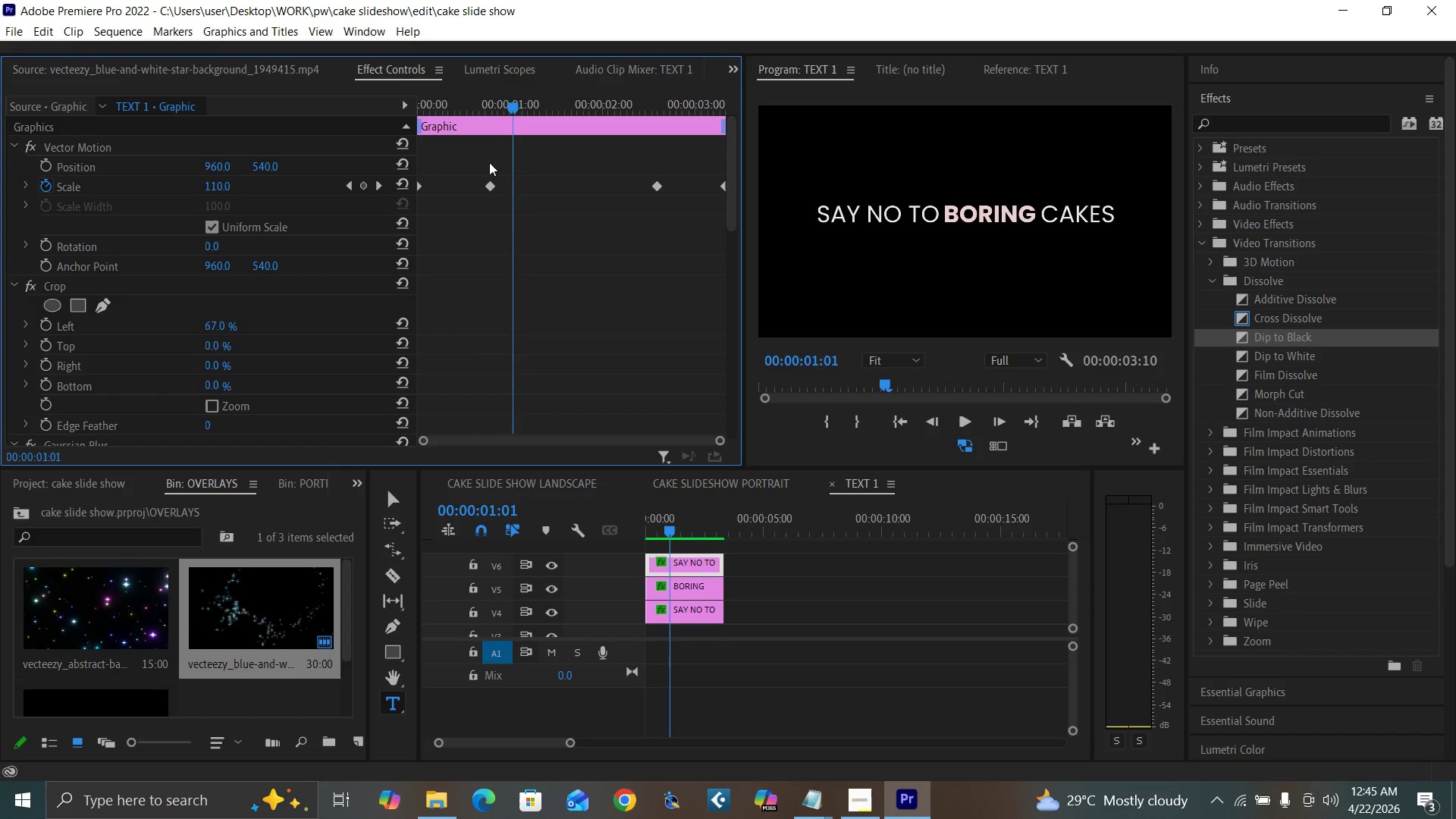 
key(ArrowRight)
 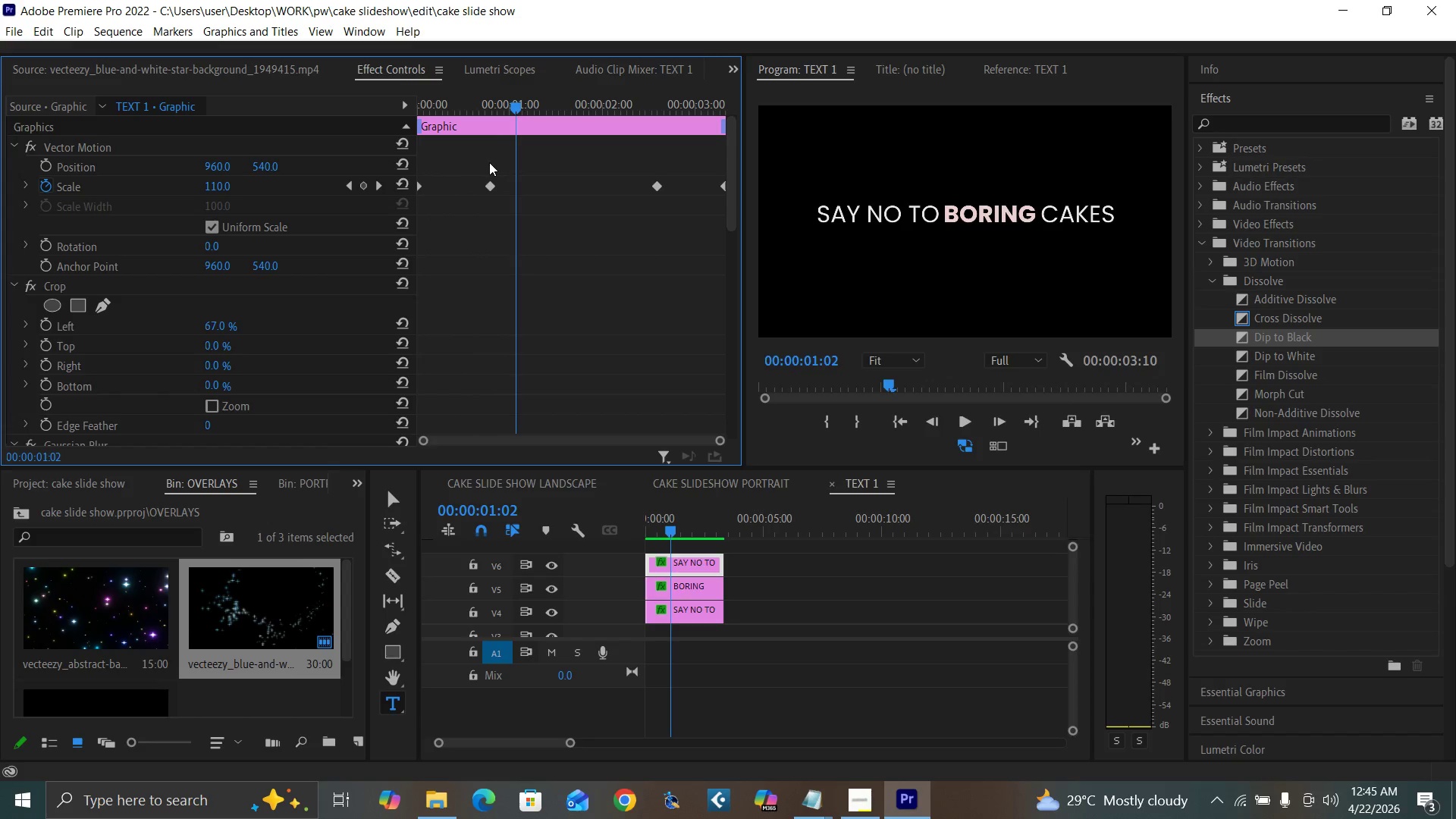 
key(ArrowRight)
 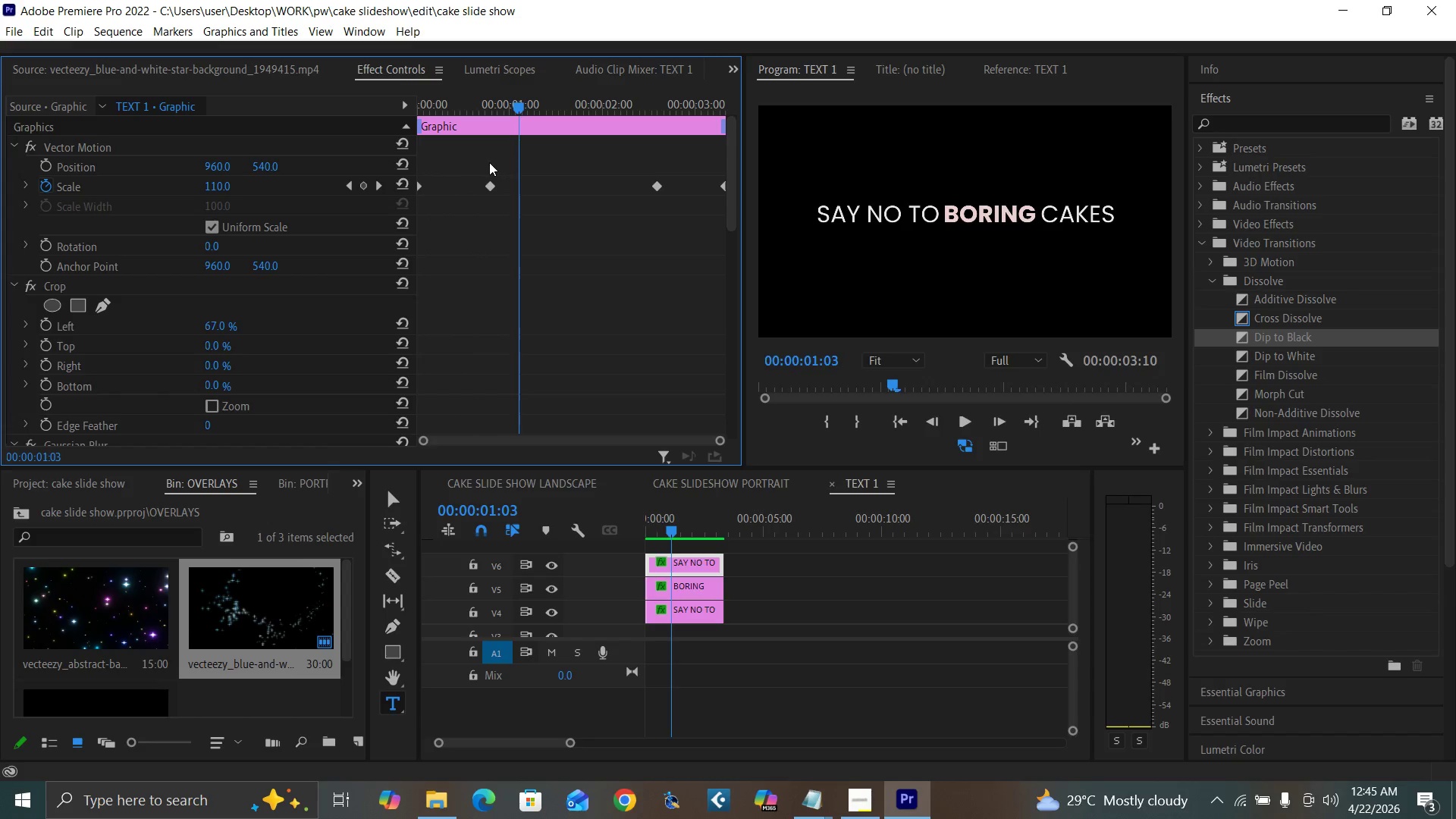 
key(ArrowRight)
 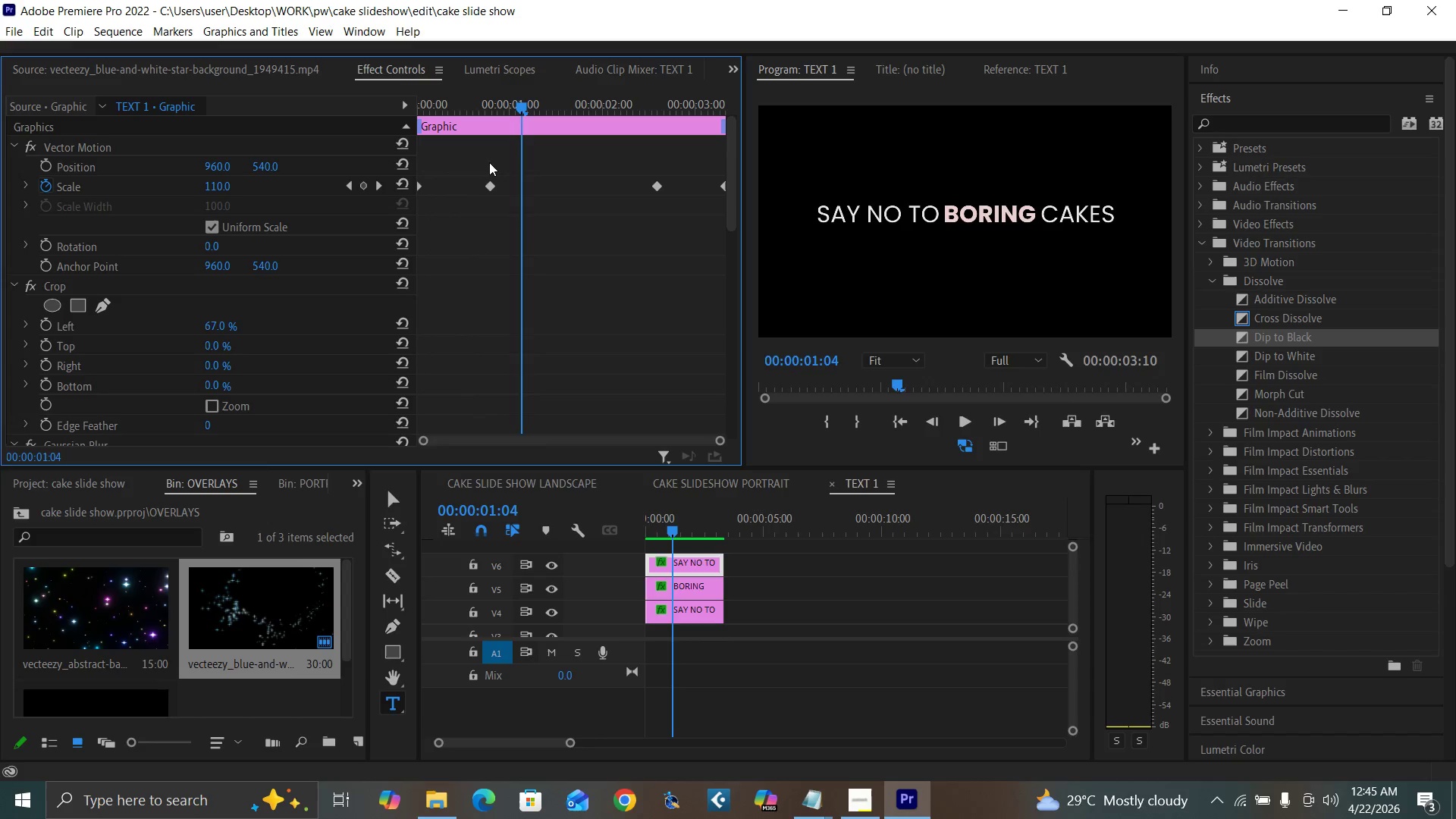 
key(ArrowRight)
 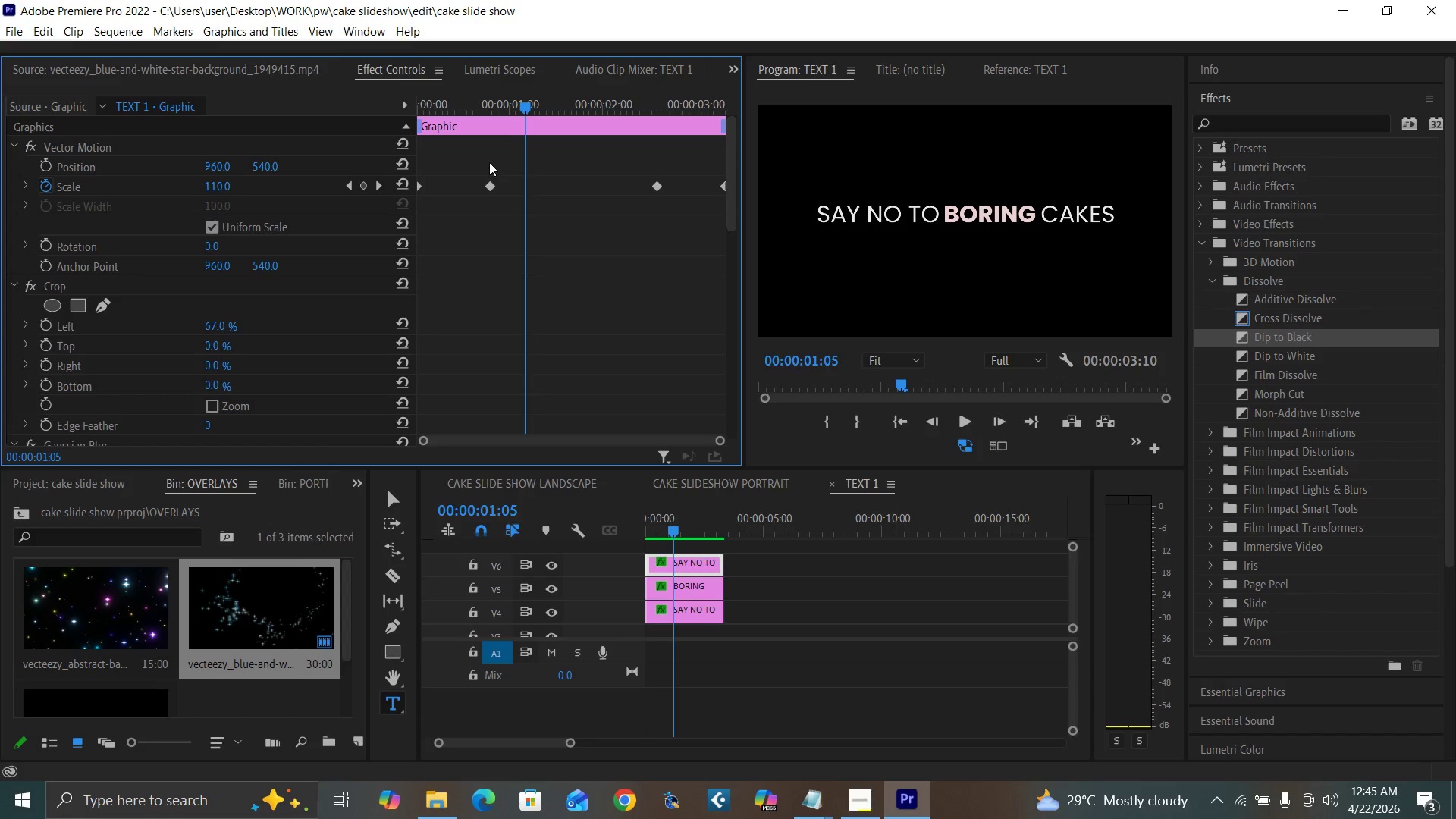 
key(ArrowRight)
 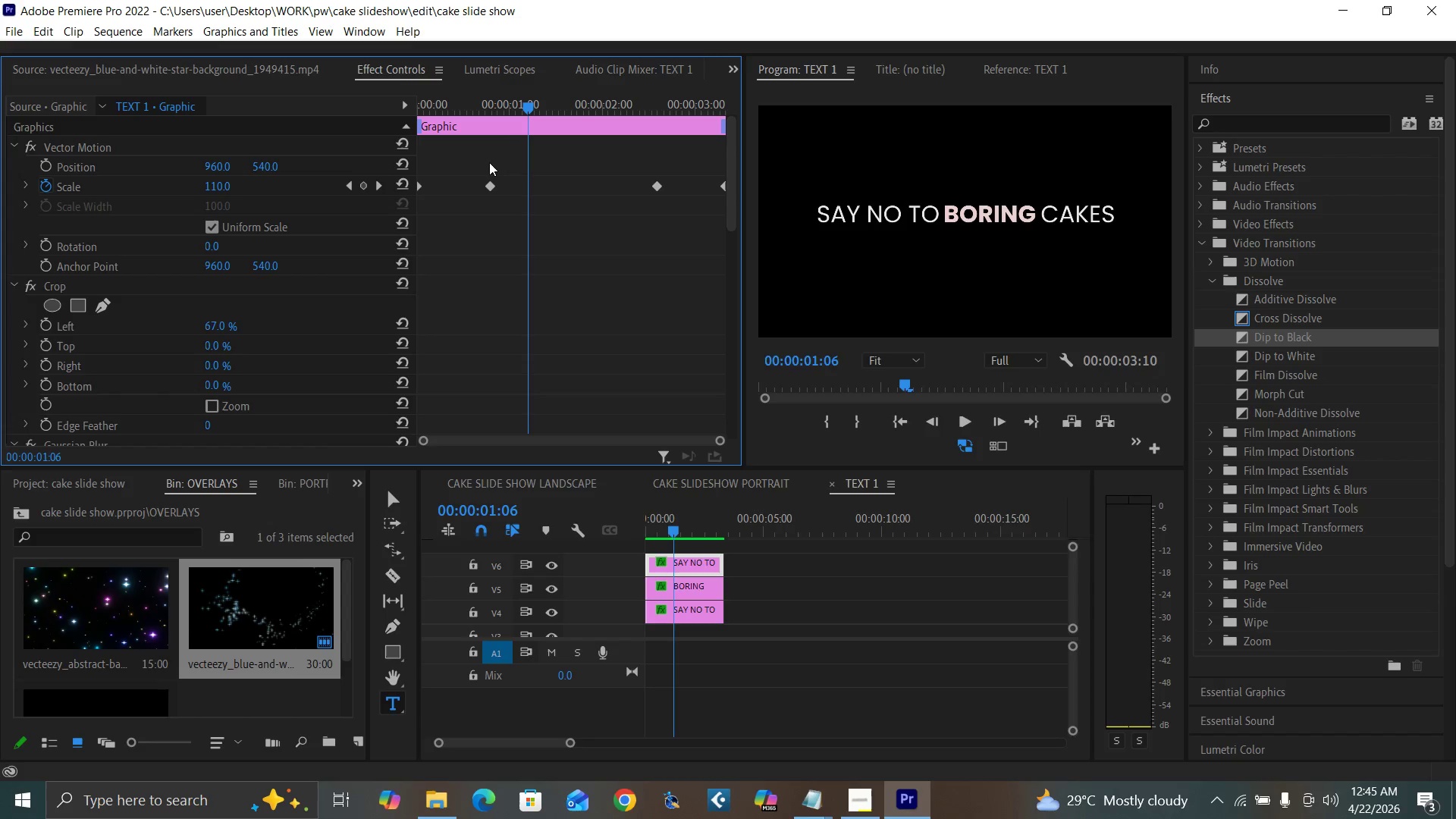 
key(ArrowRight)
 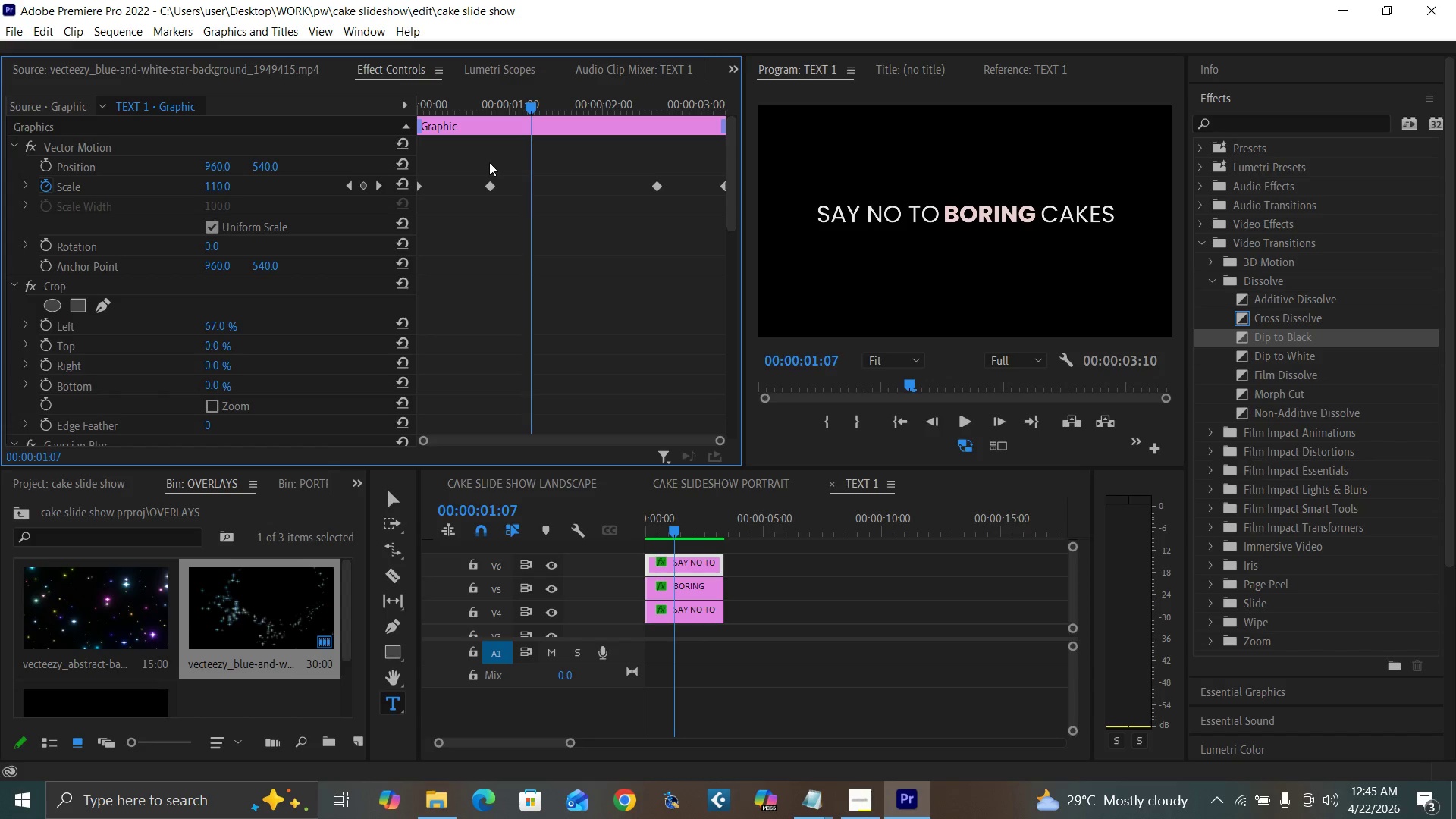 
key(ArrowRight)
 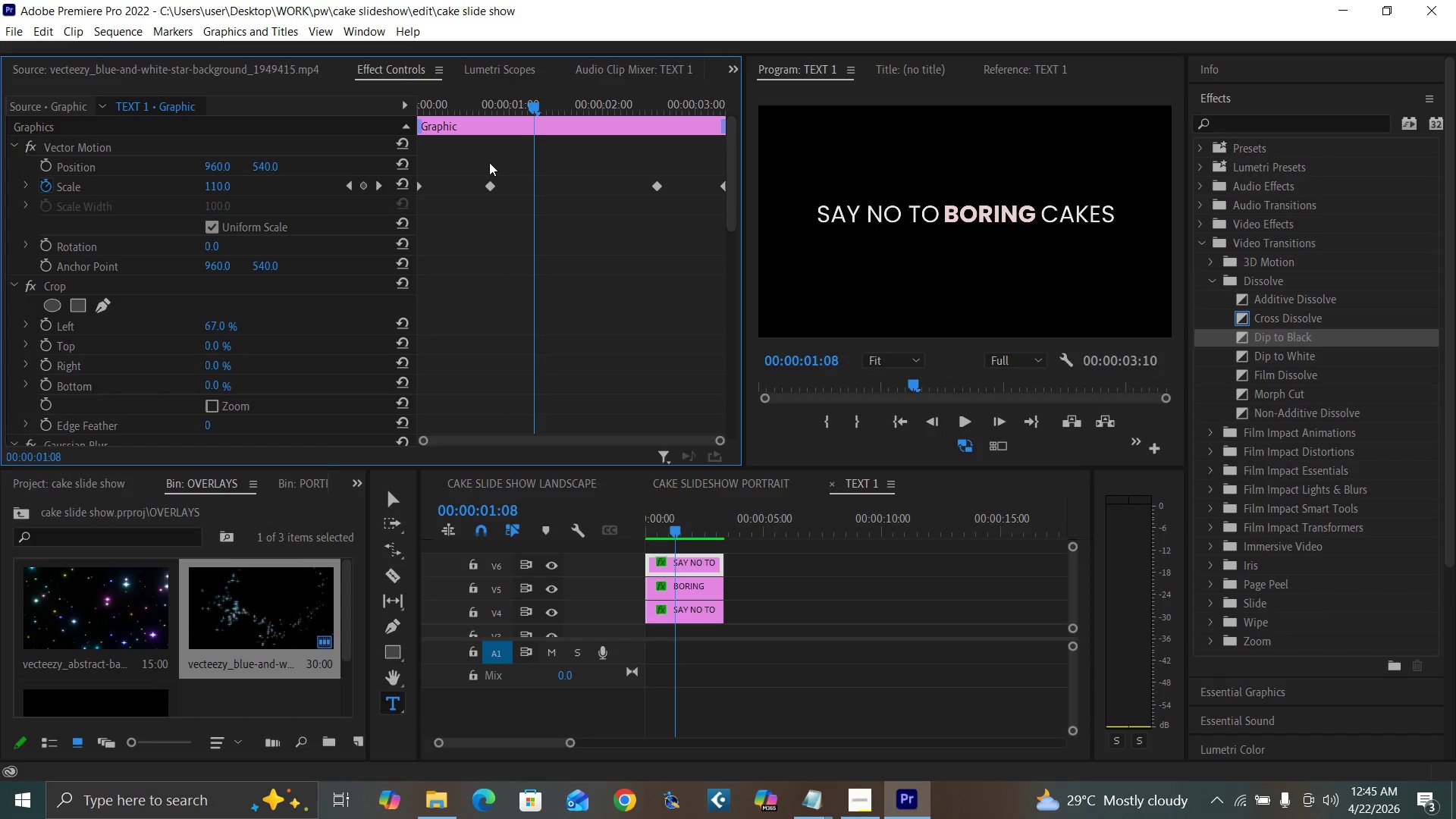 
key(ArrowRight)
 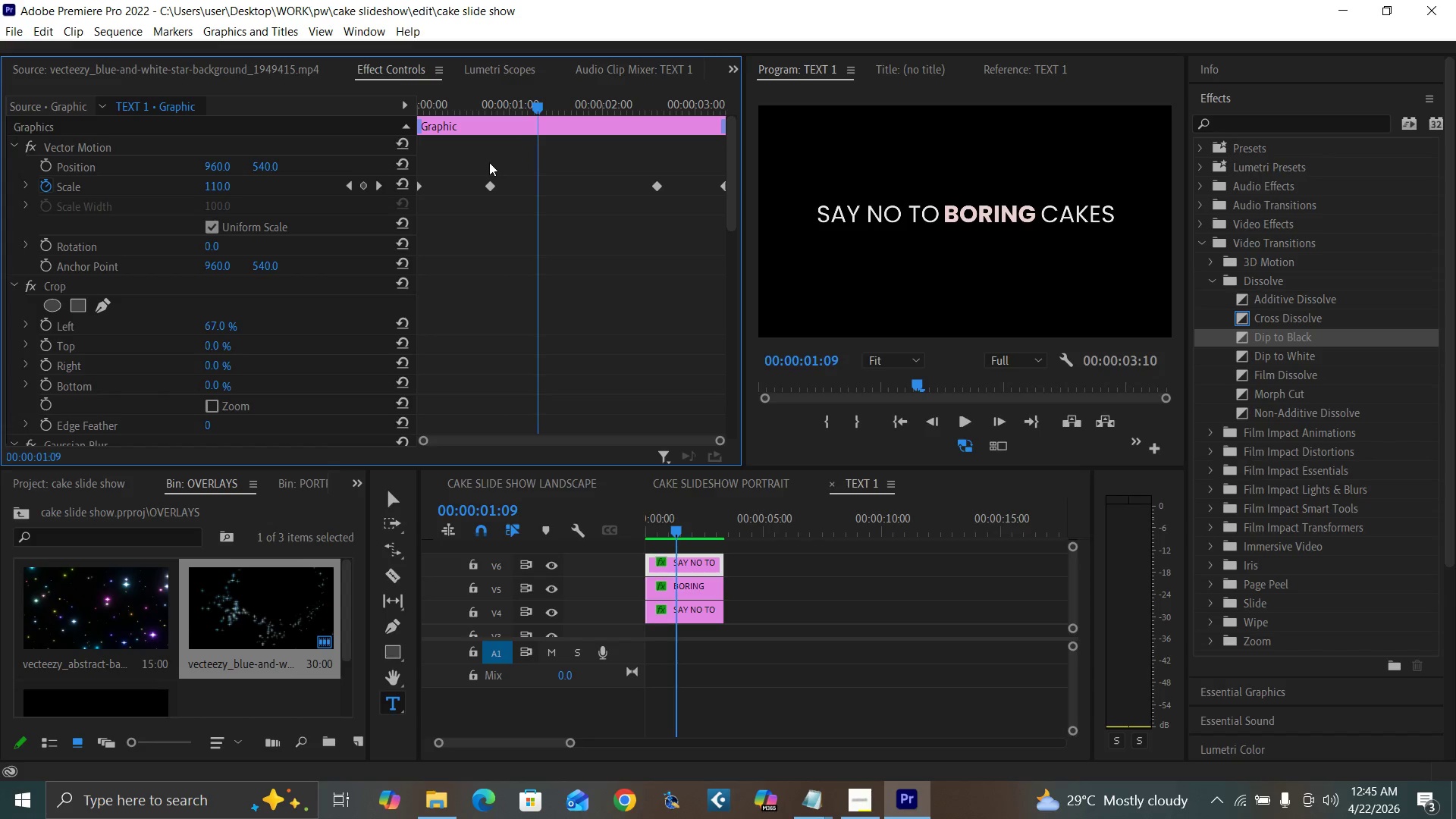 
key(ArrowRight)
 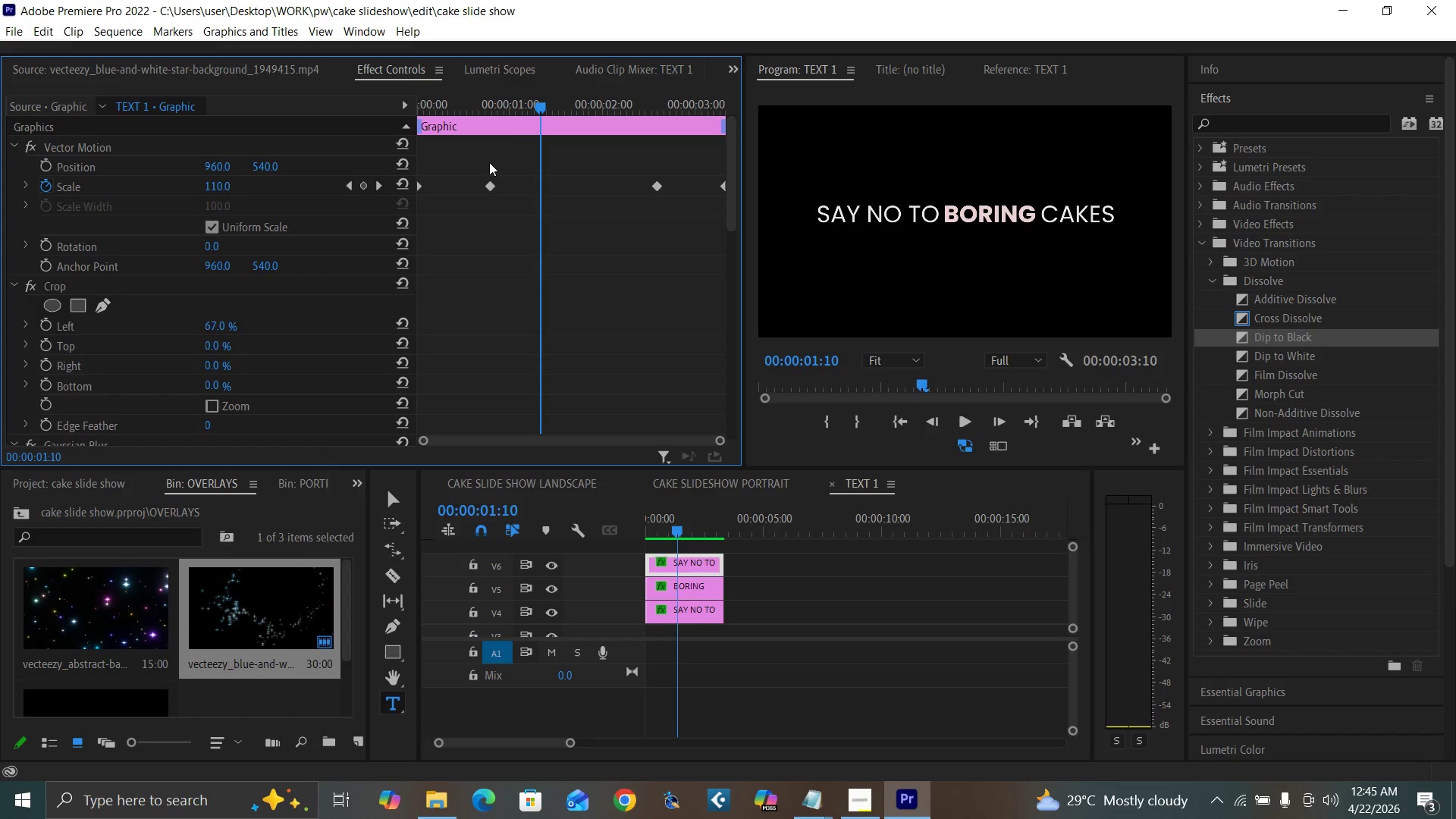 
key(ArrowRight)
 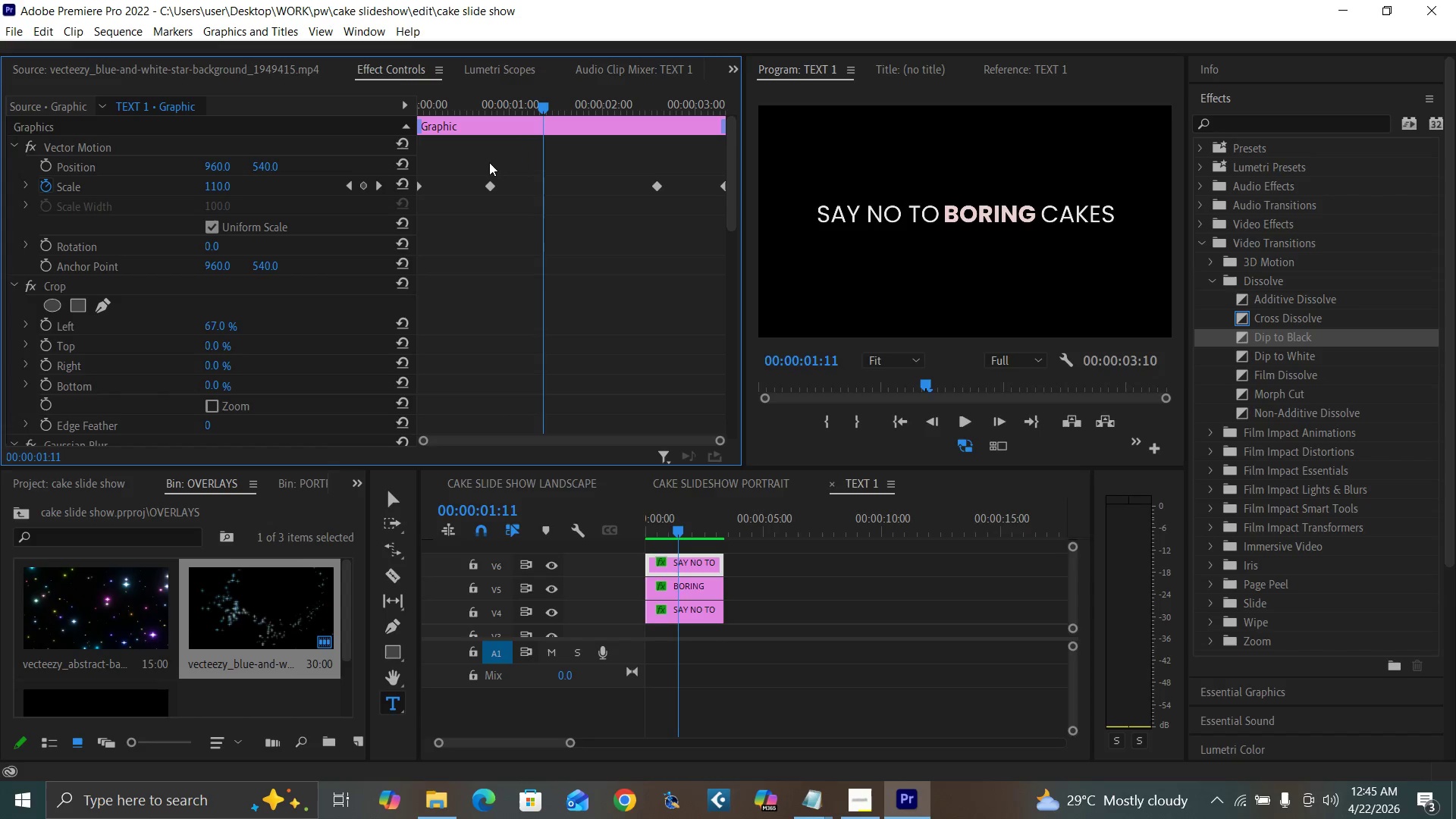 
key(ArrowRight)
 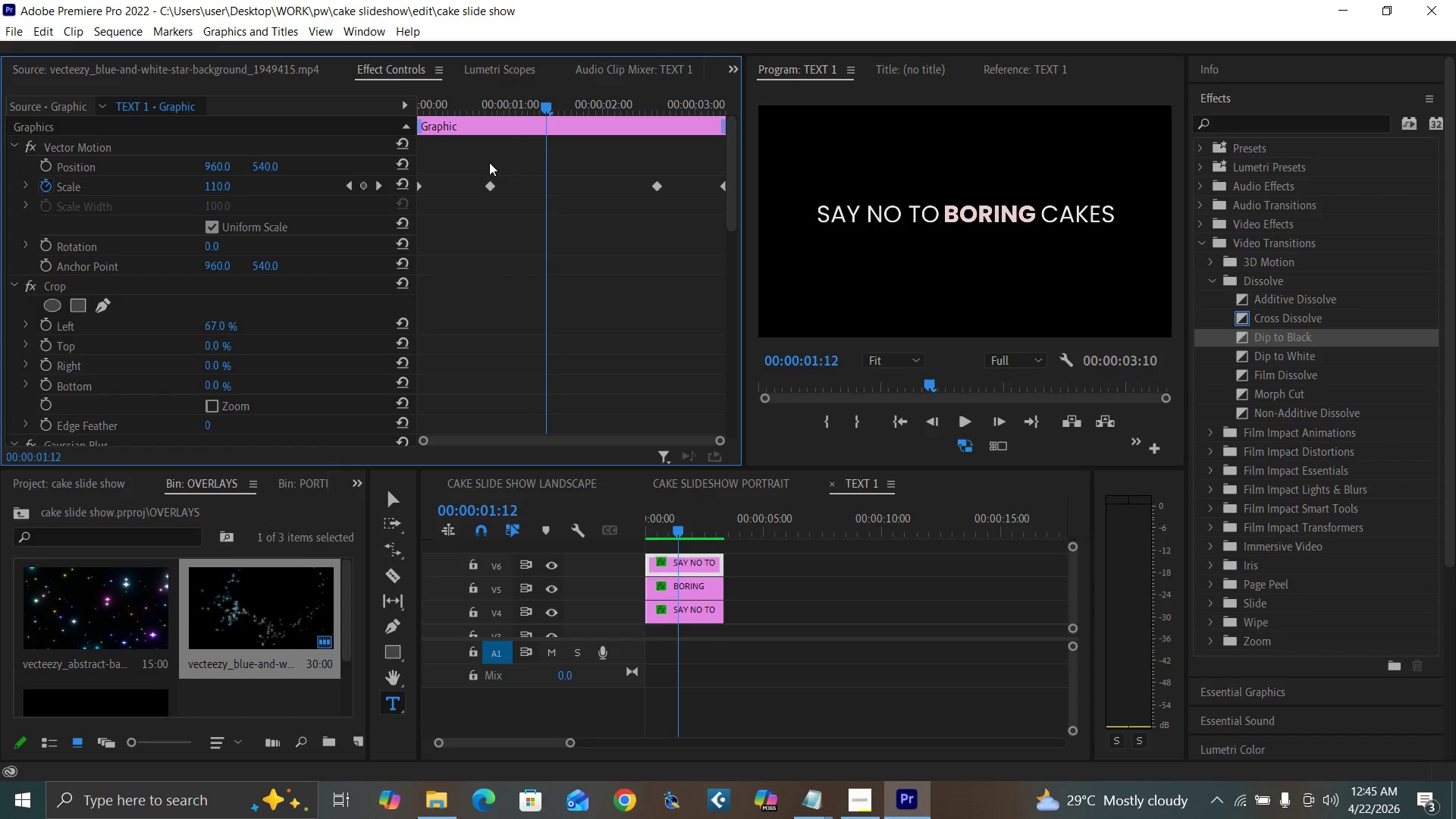 
key(ArrowRight)
 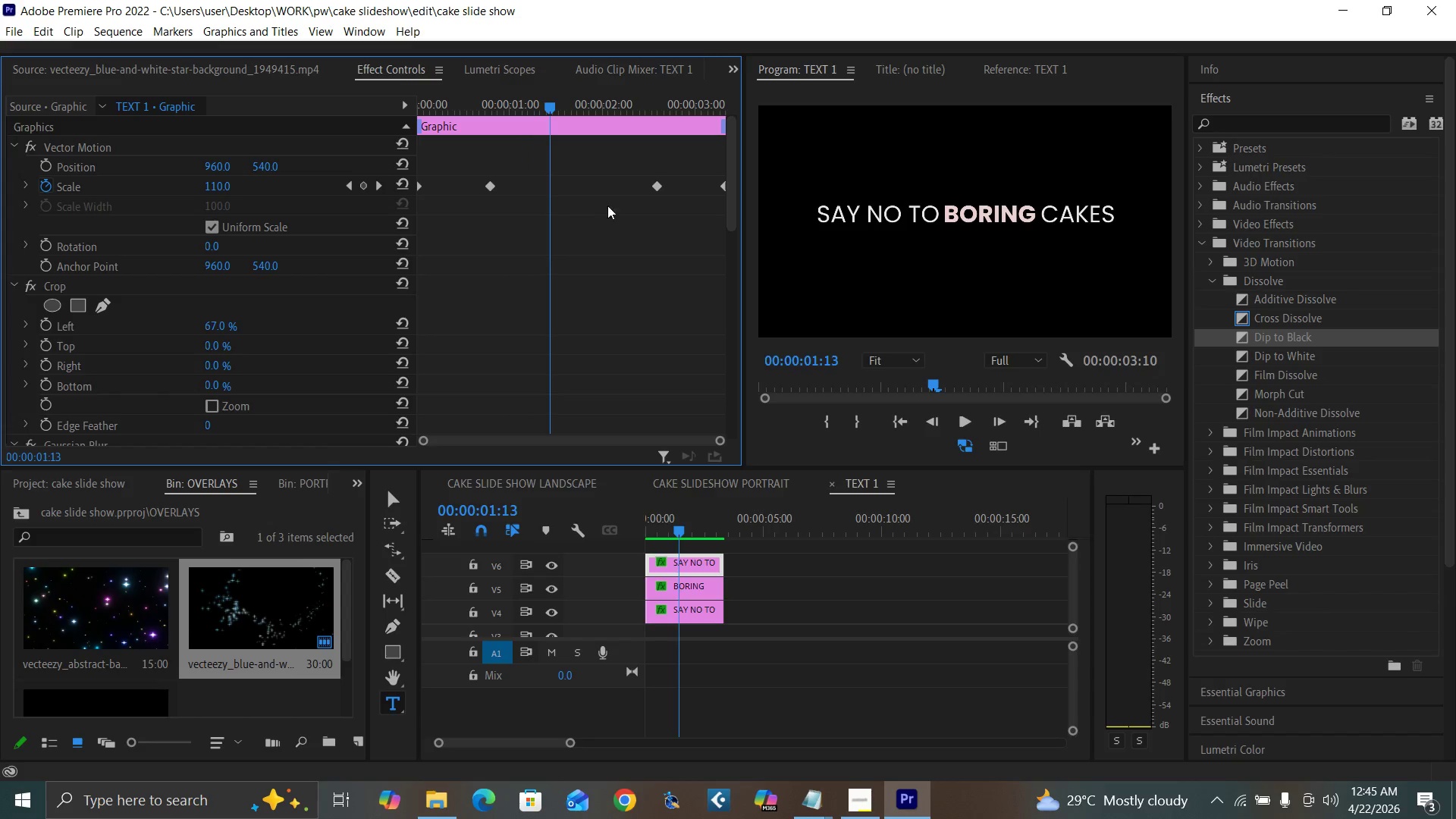 
key(ArrowRight)
 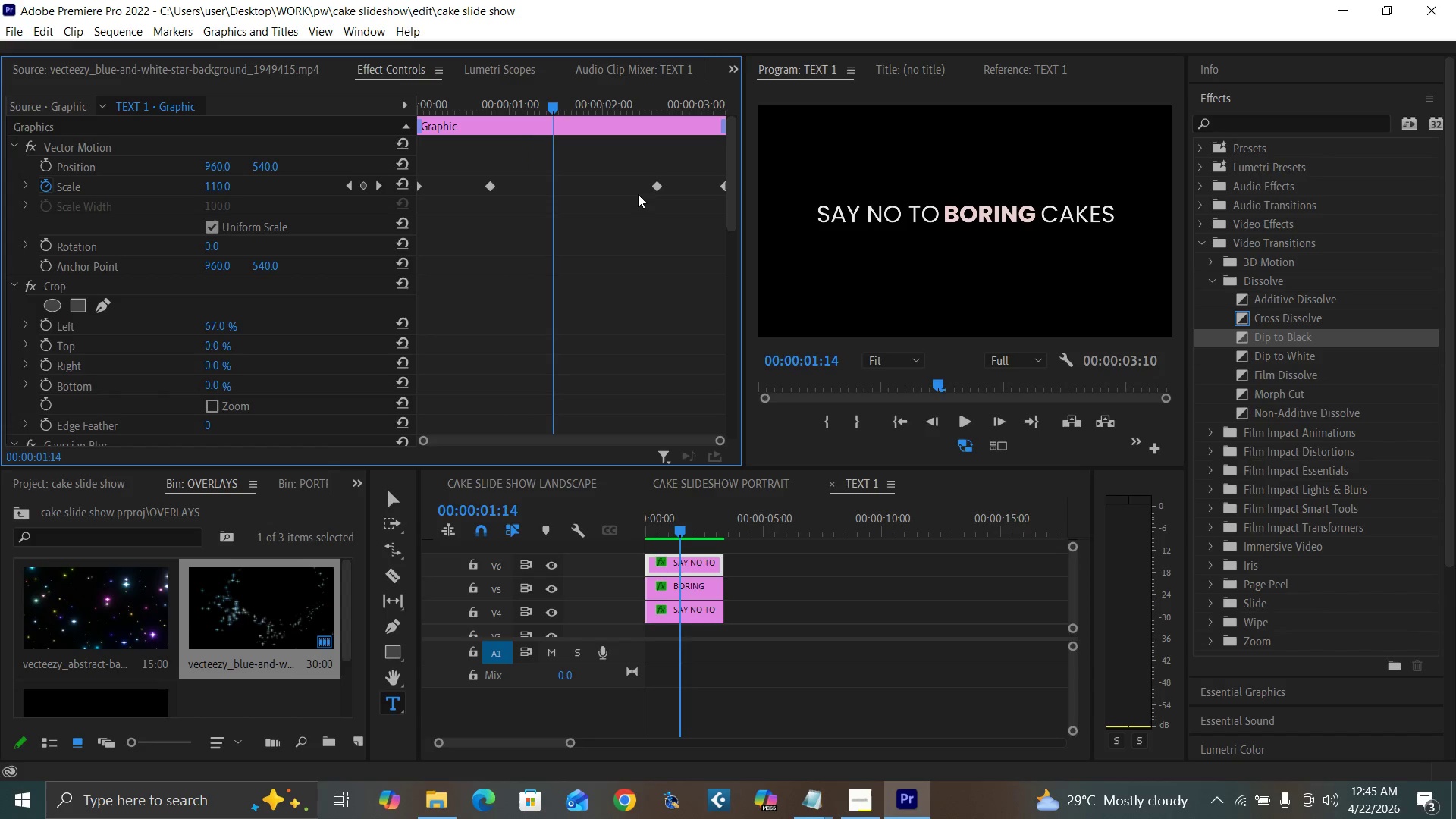 
key(ArrowRight)
 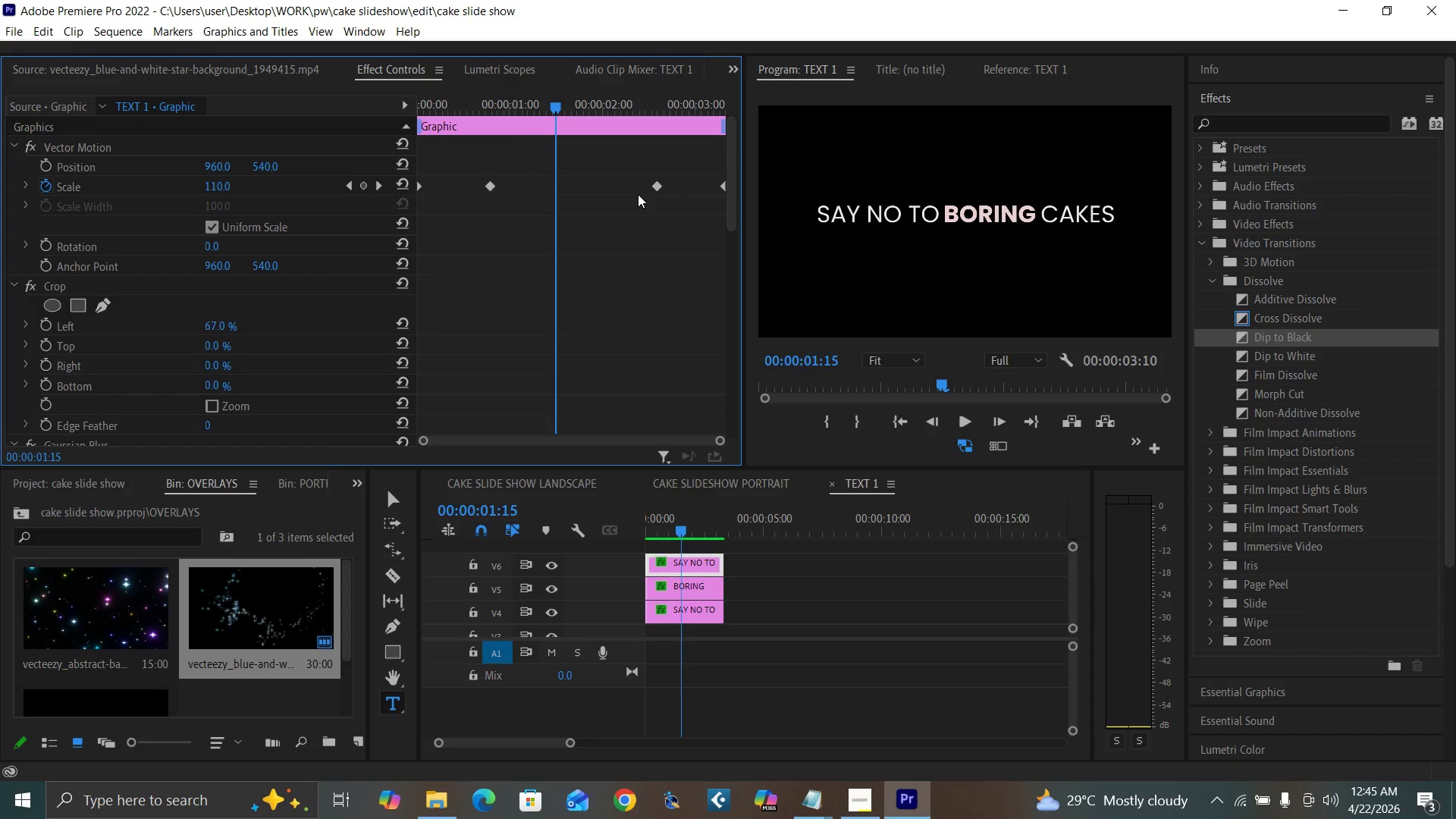 
key(ArrowRight)
 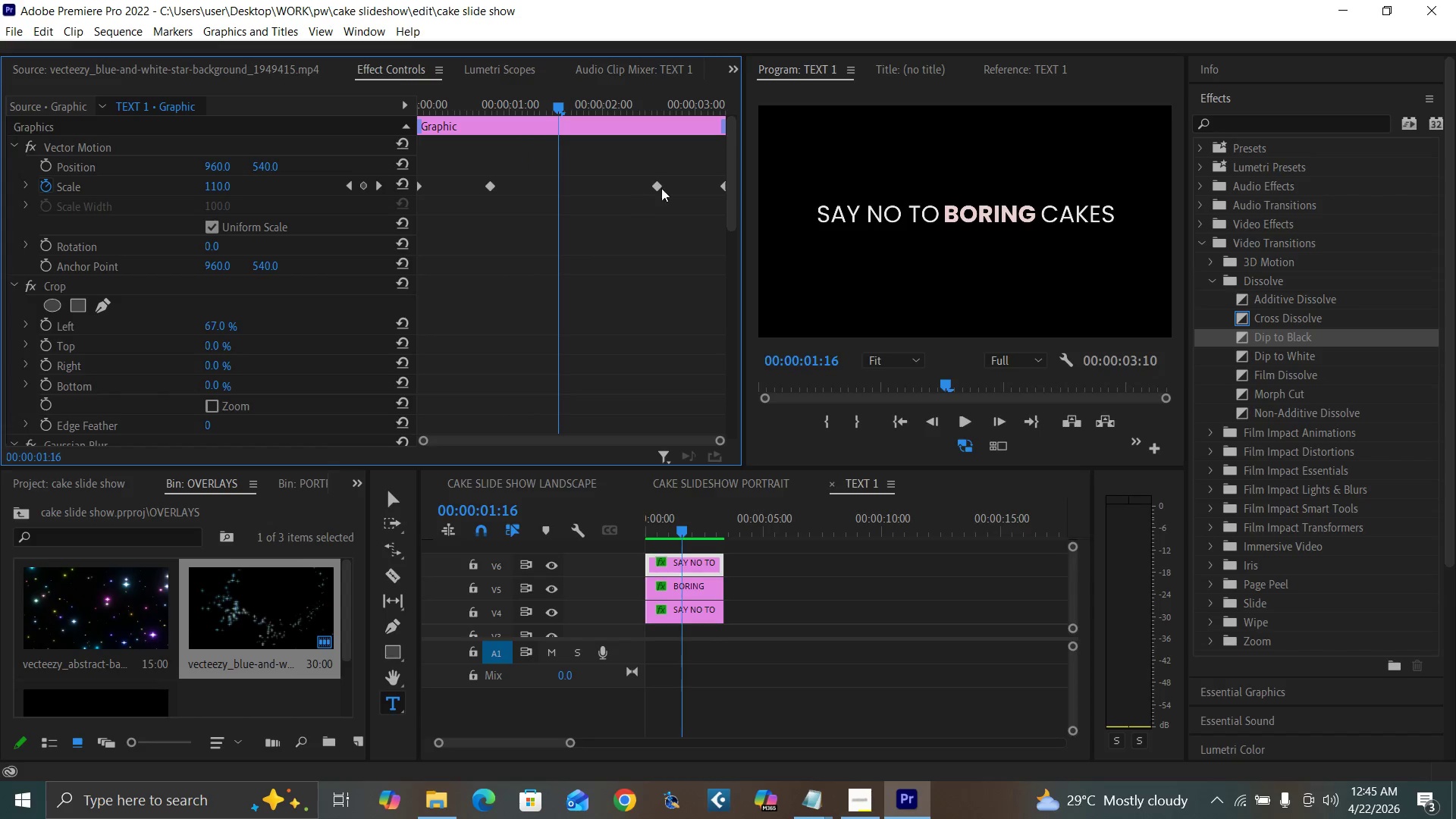 
key(ArrowRight)
 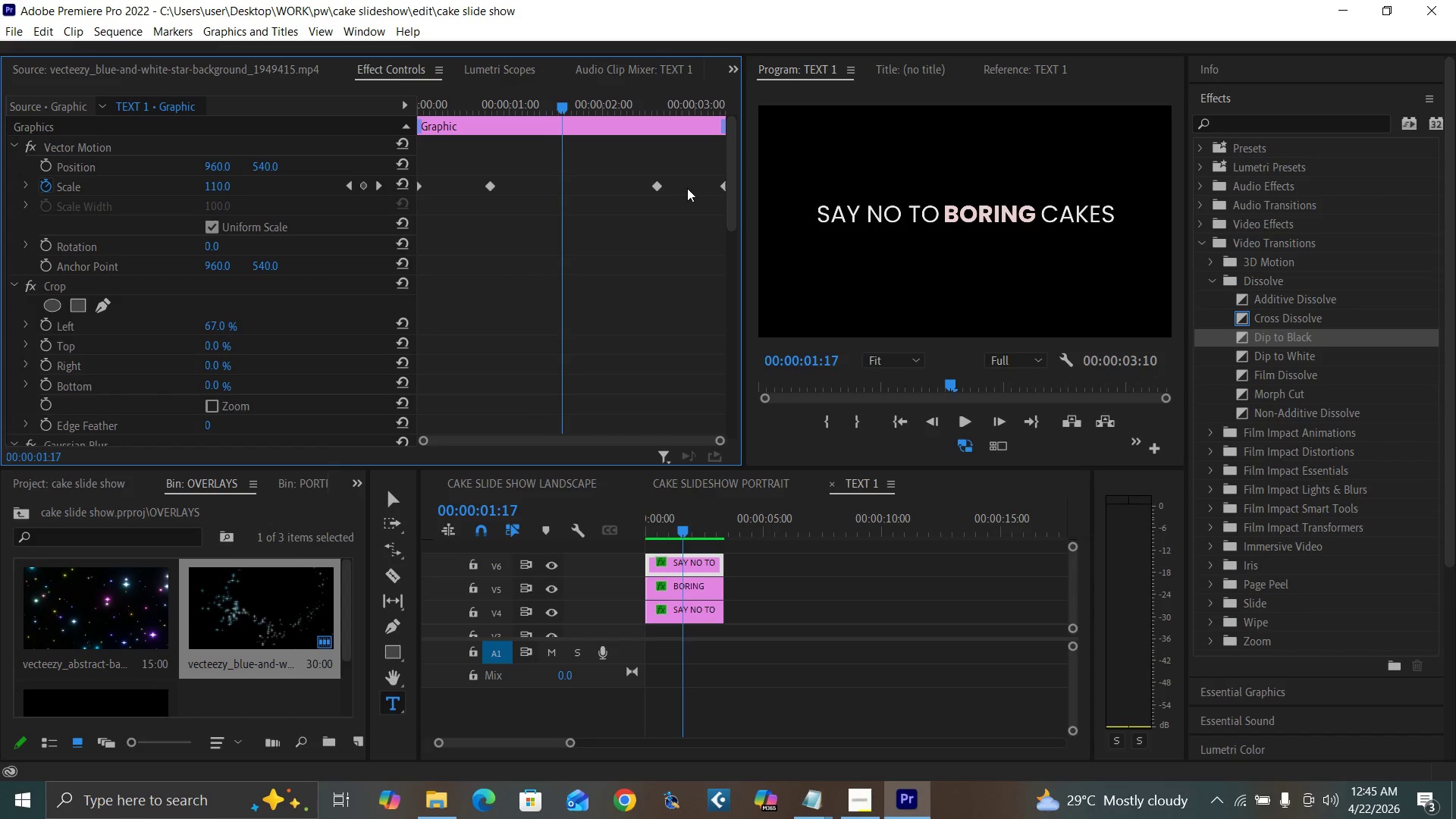 
key(ArrowRight)
 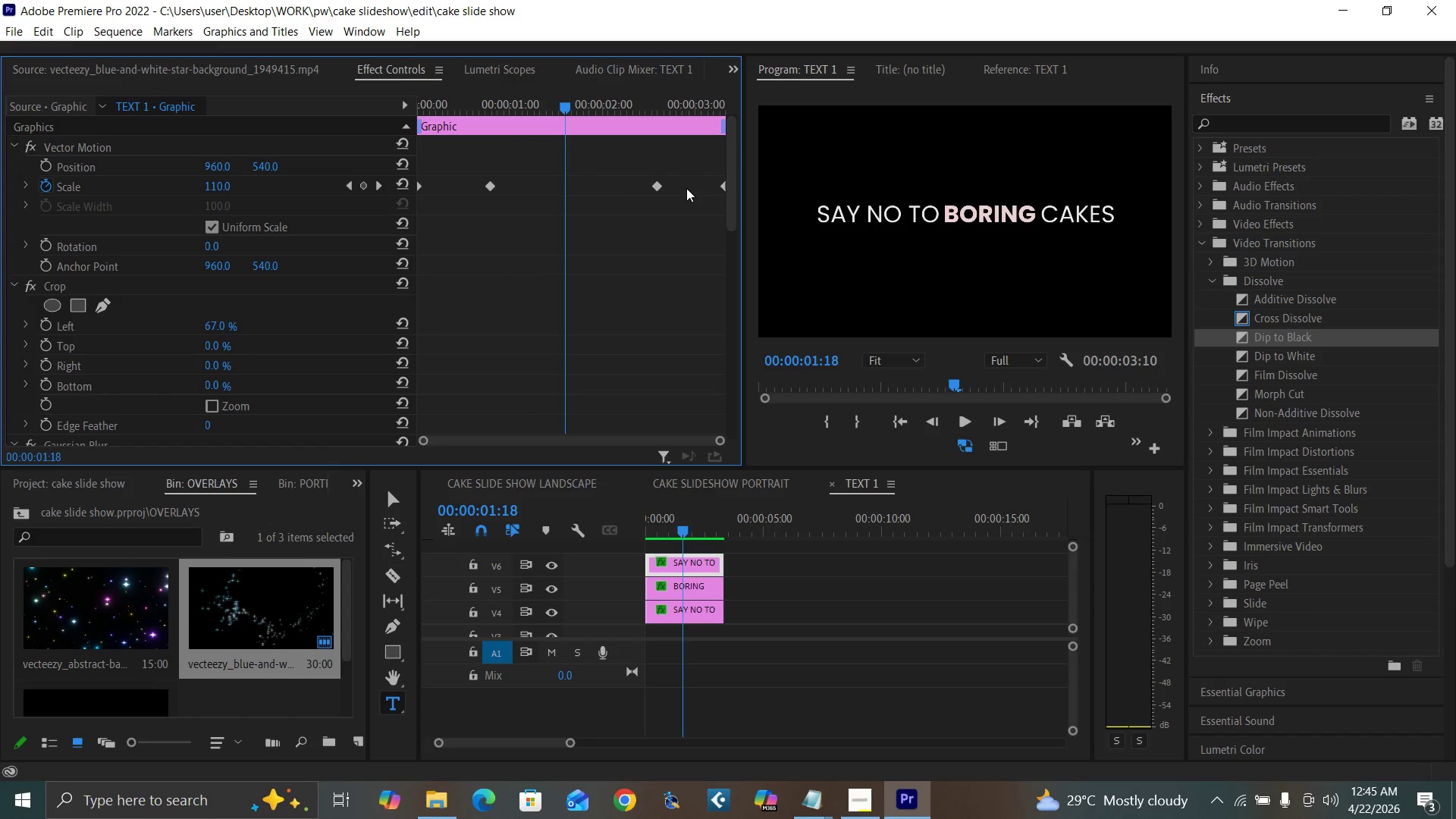 
key(ArrowRight)
 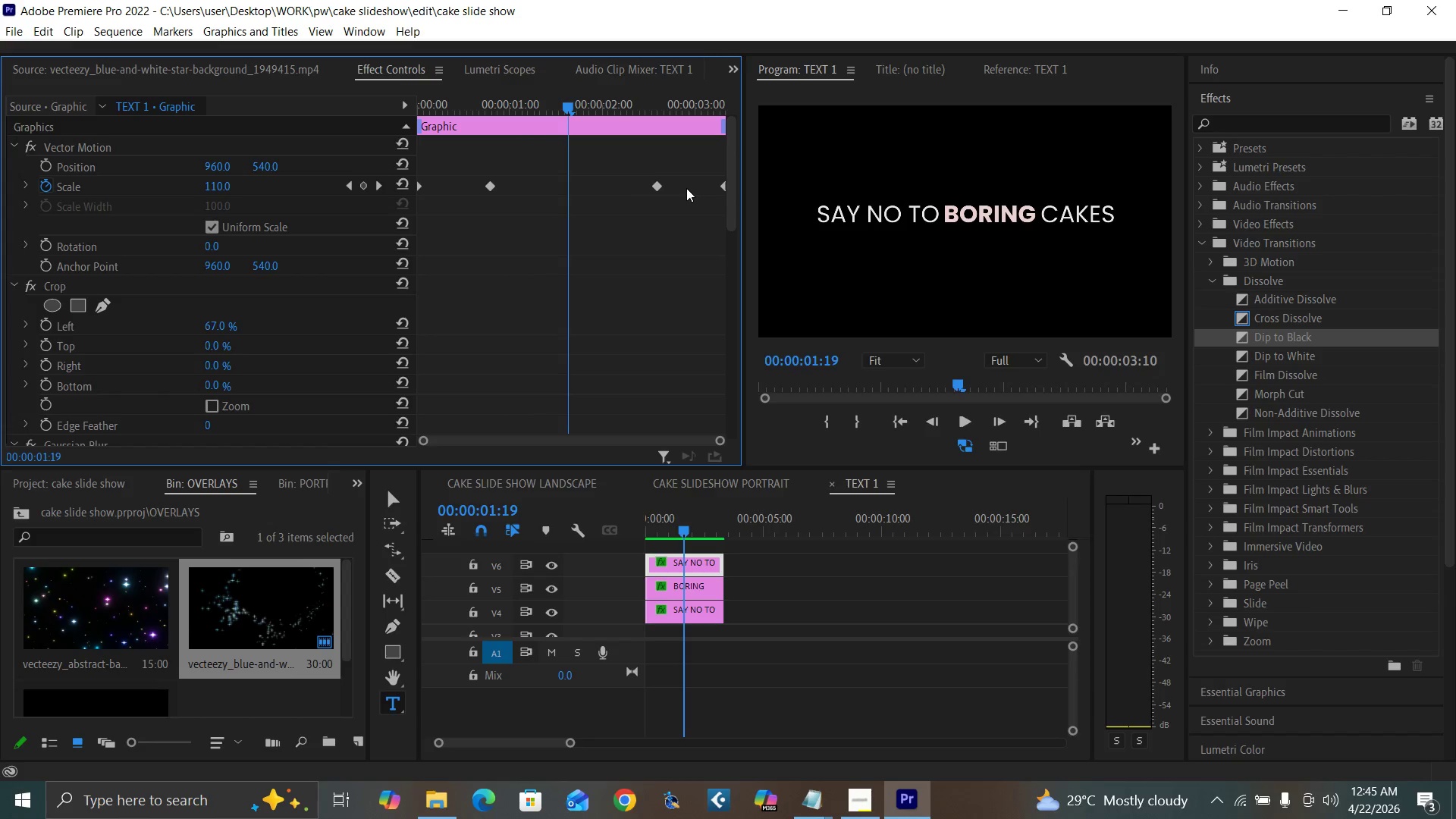 
key(ArrowRight)
 